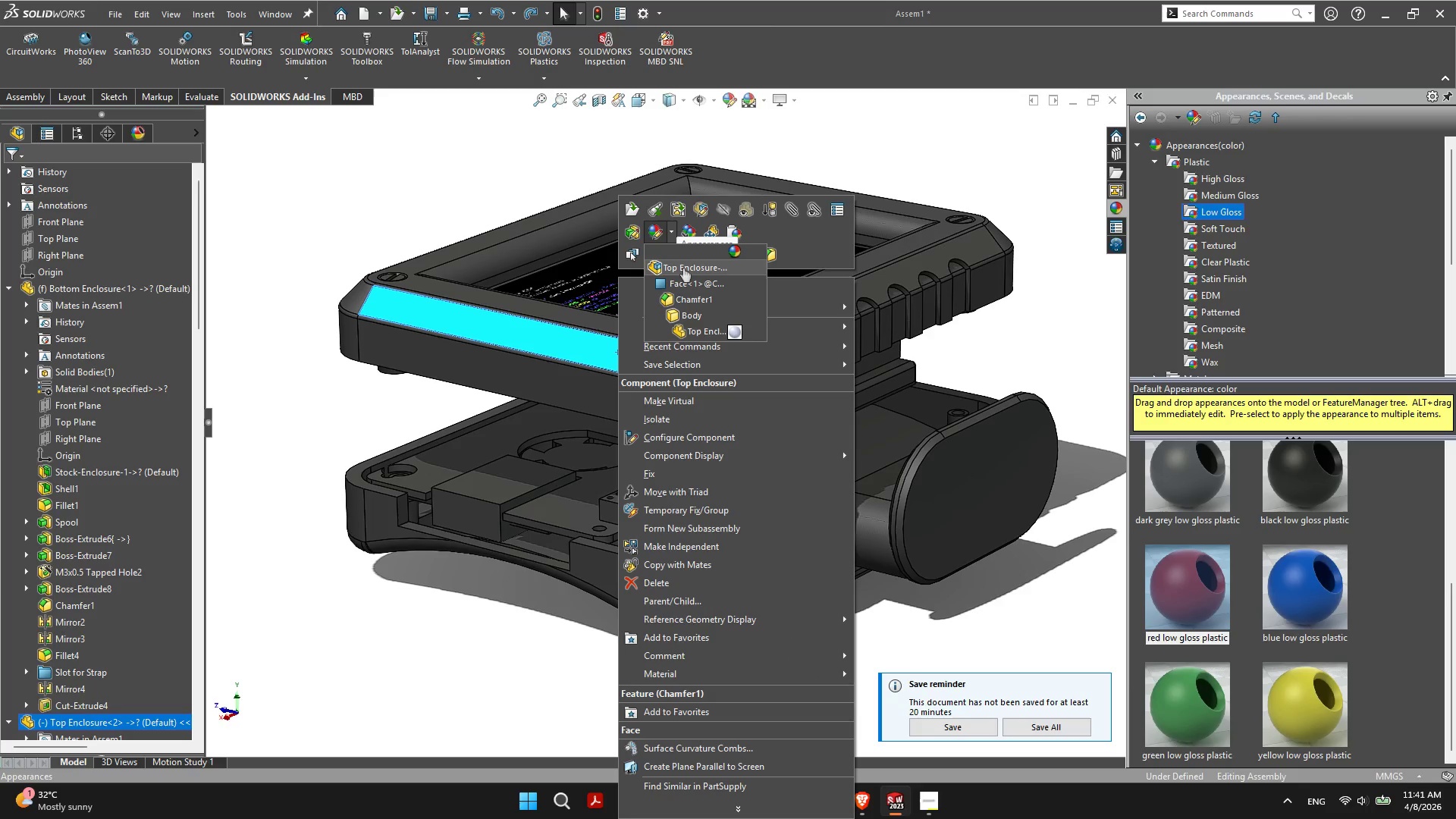 
left_click([698, 331])
 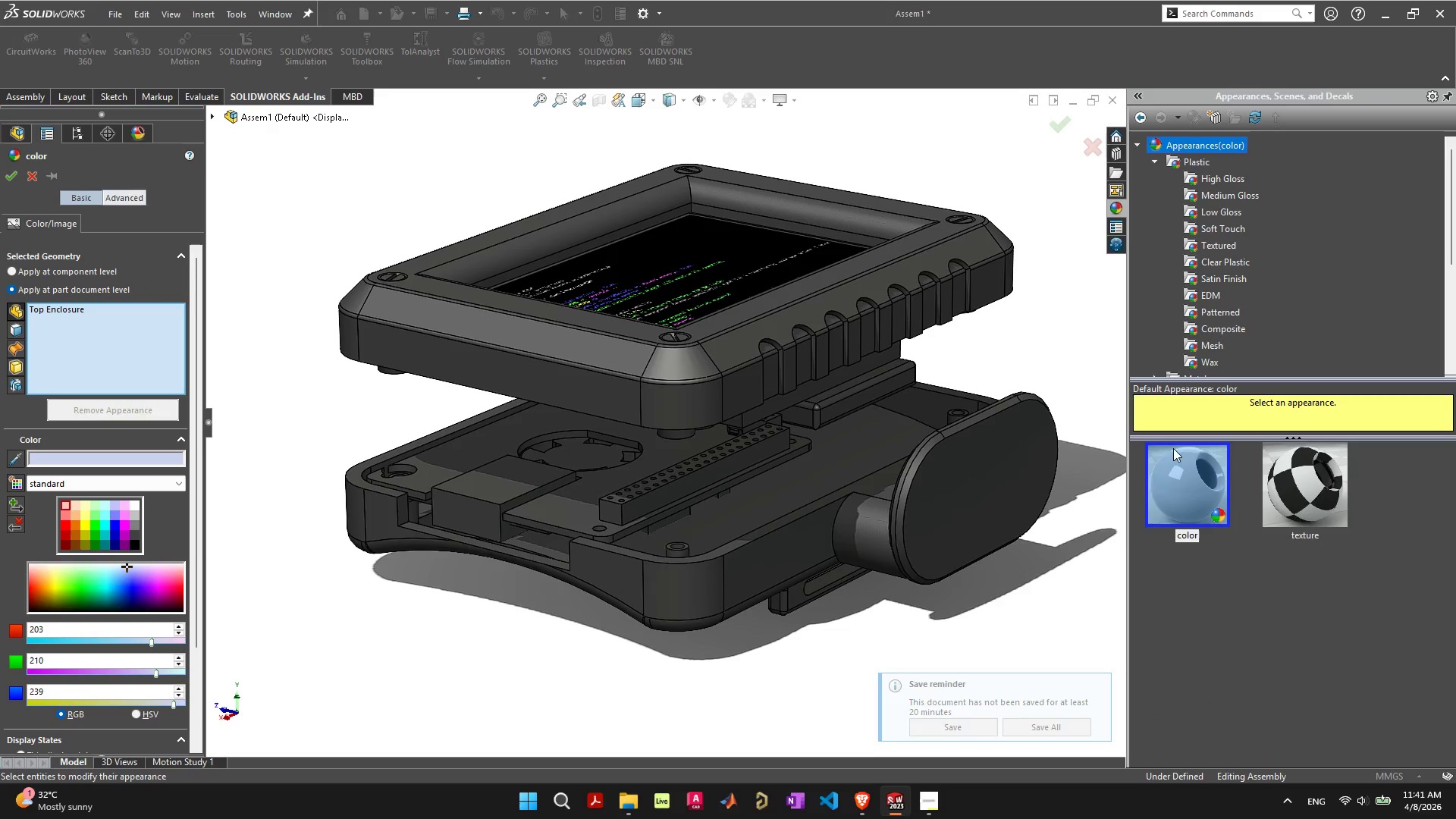 
left_click([1194, 213])
 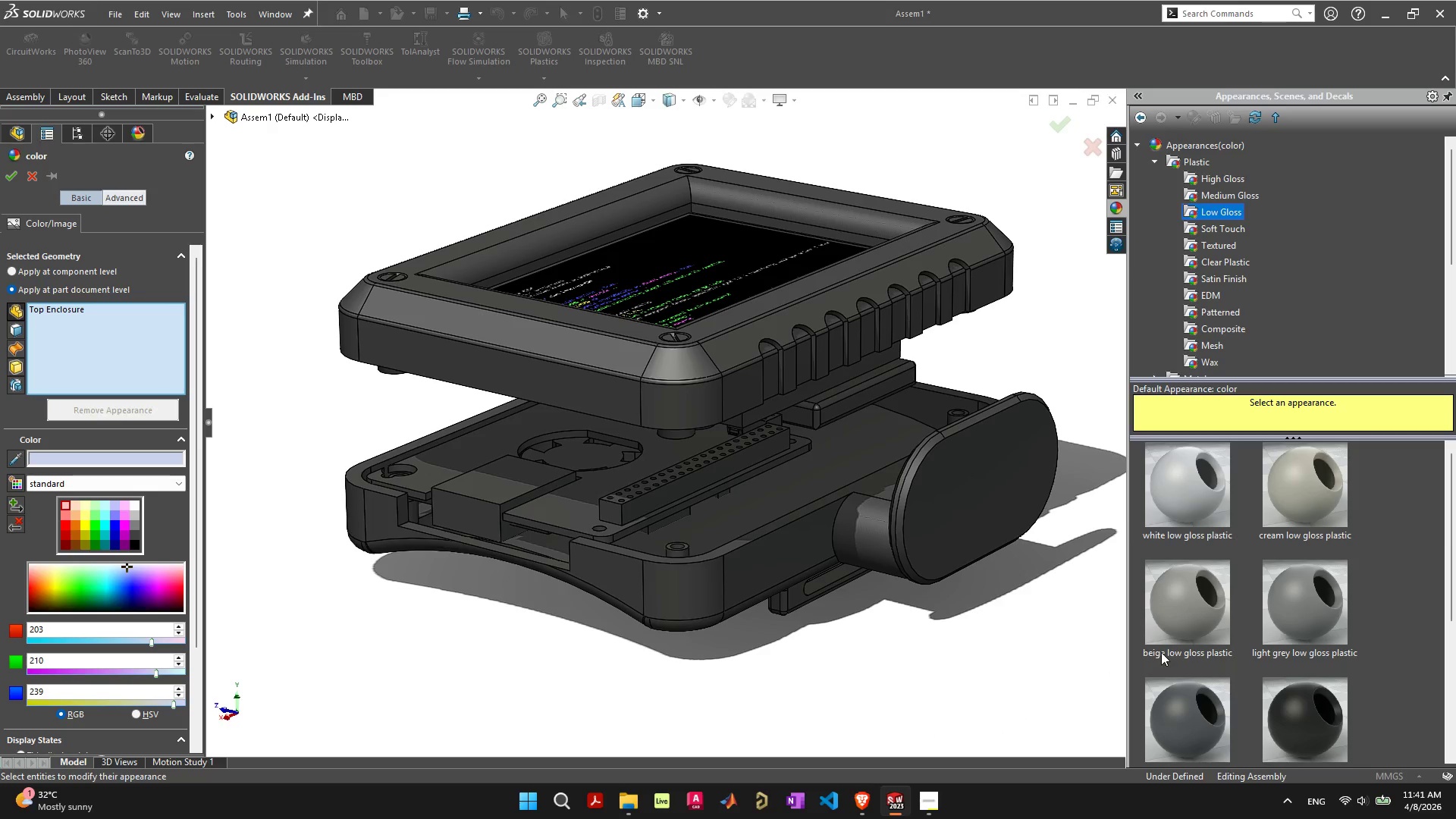 
scroll: coordinate [1161, 657], scroll_direction: down, amount: 4.0
 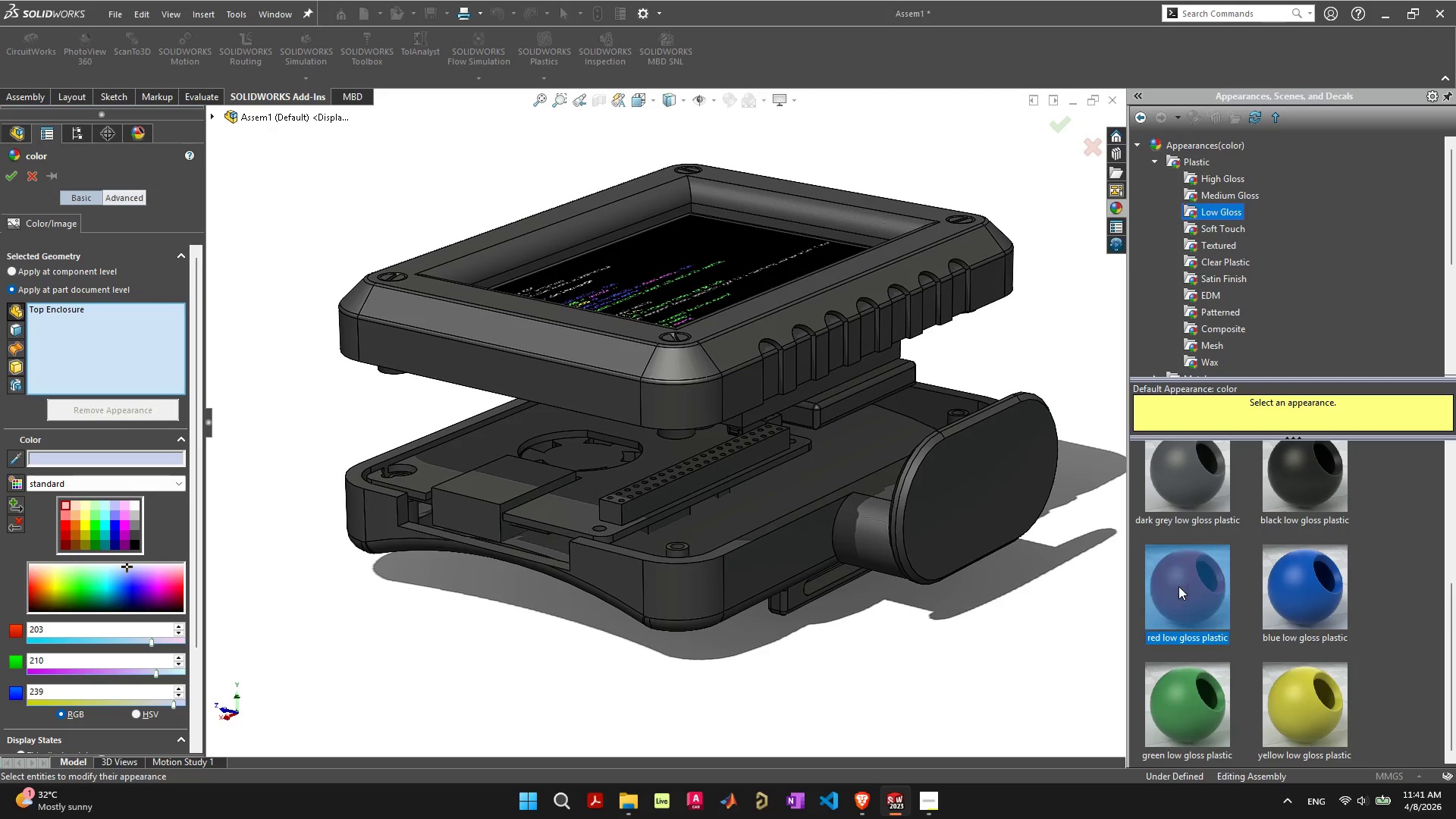 
double_click([1178, 586])
 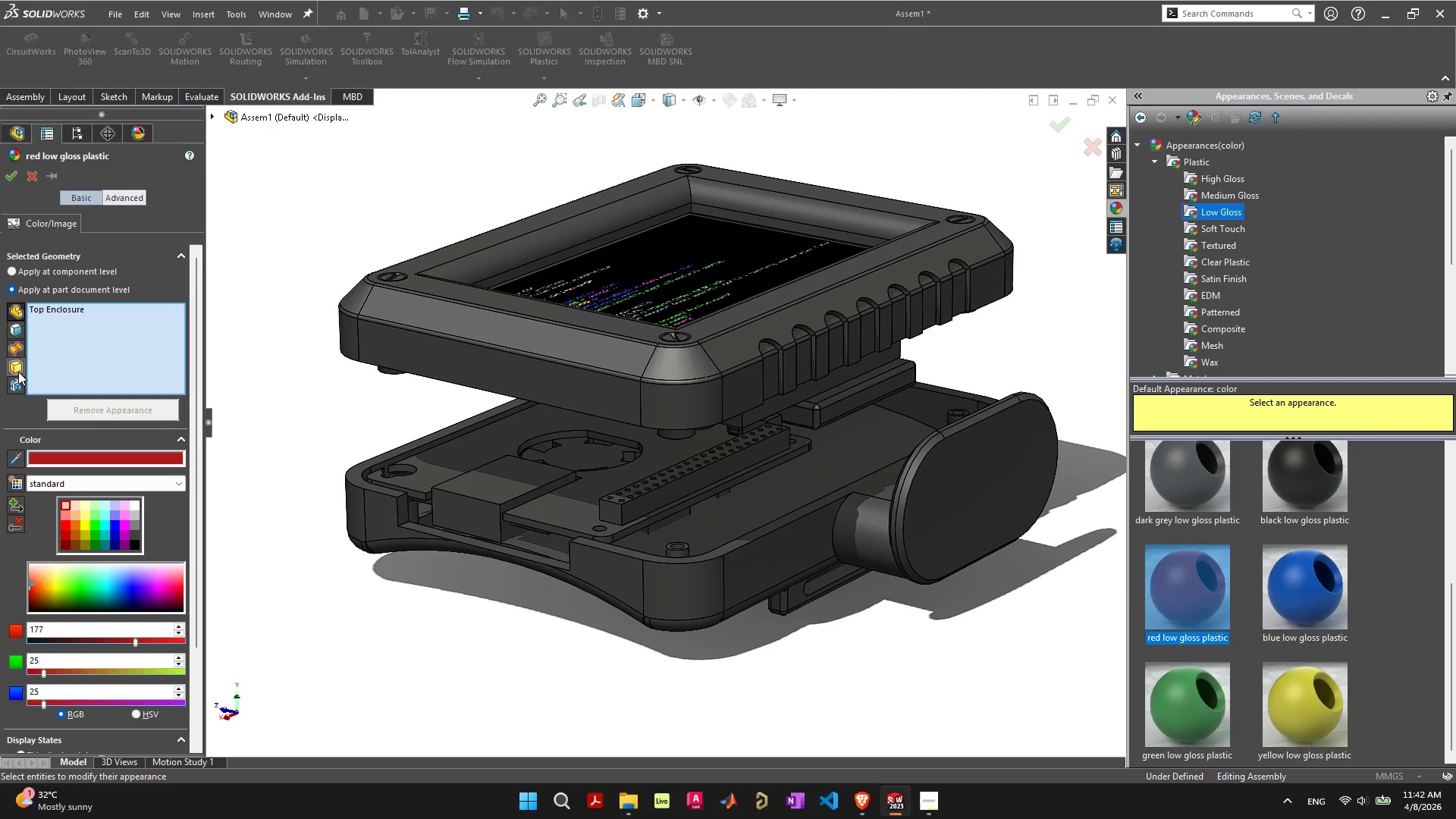 
wait(6.2)
 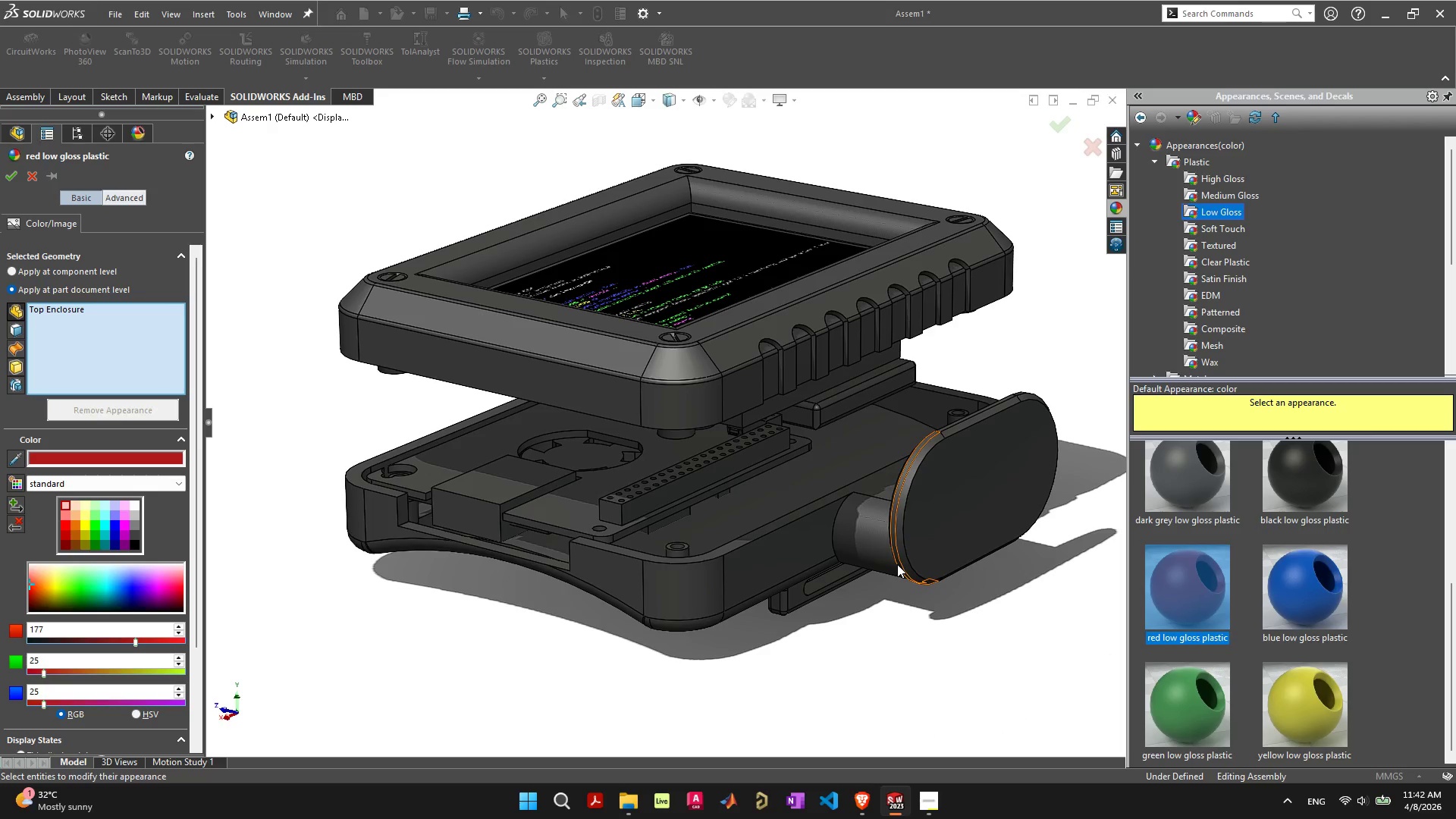 
left_click([14, 367])
 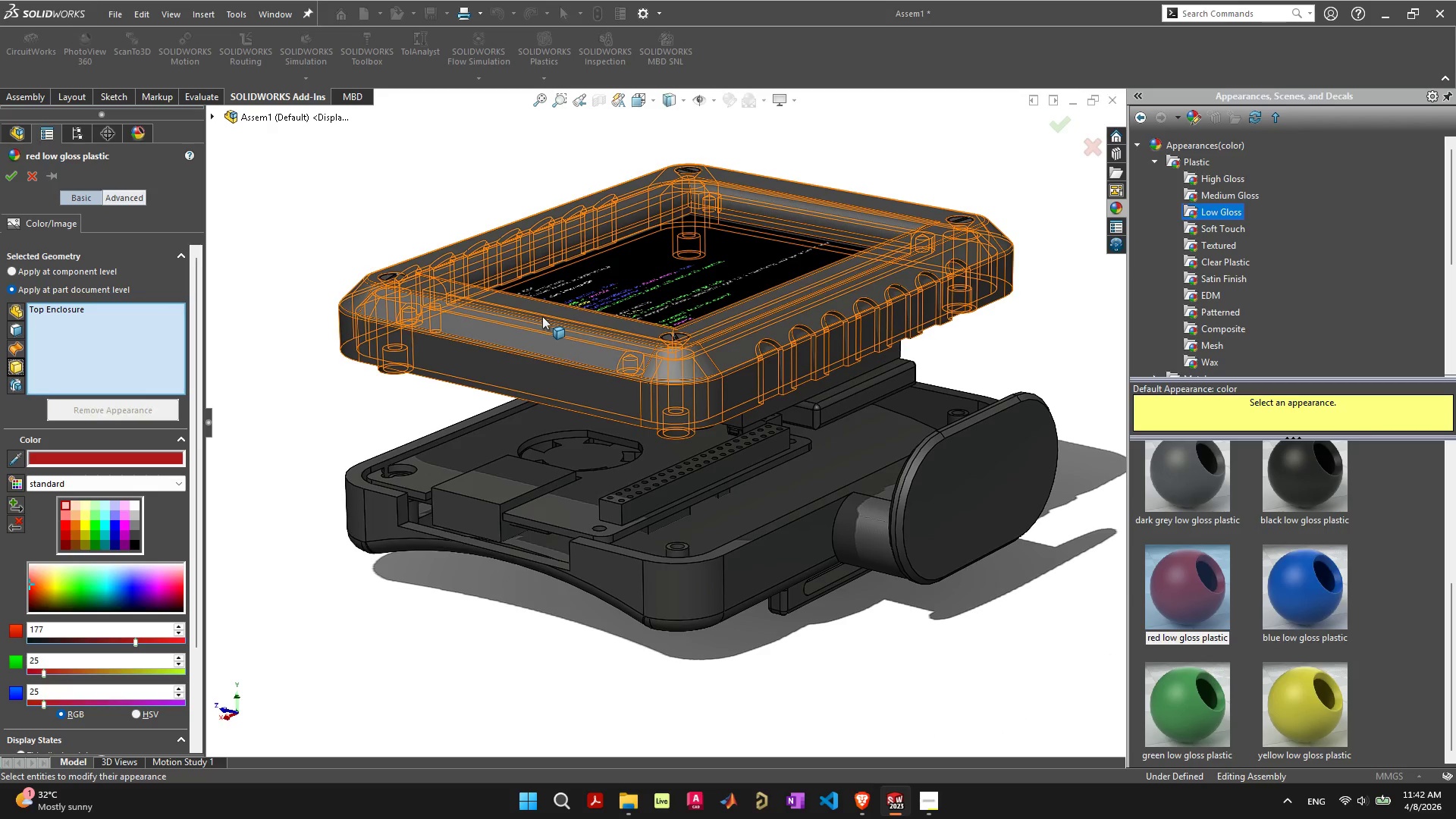 
left_click([535, 342])
 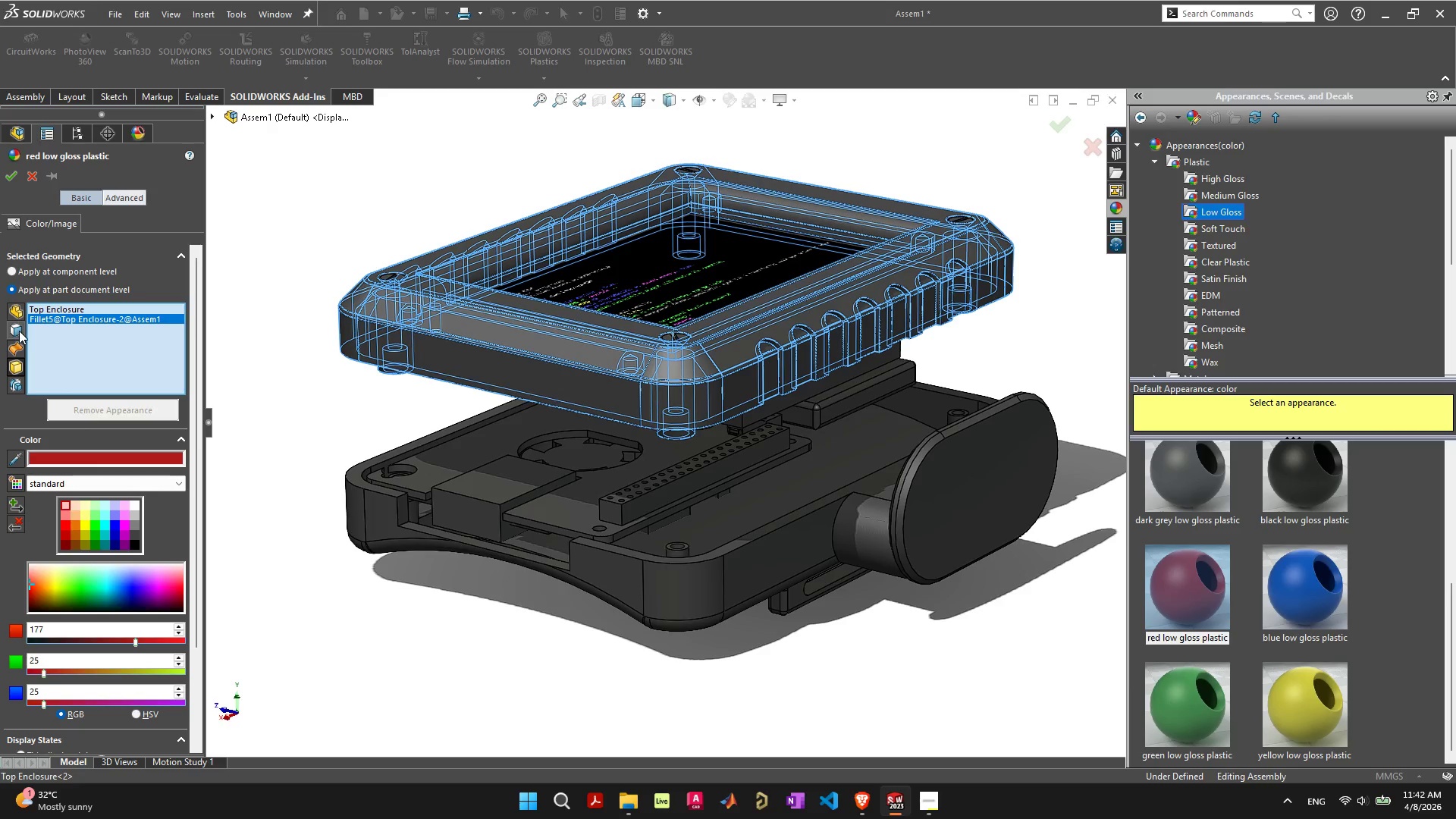 
scroll: coordinate [70, 395], scroll_direction: down, amount: 4.0
 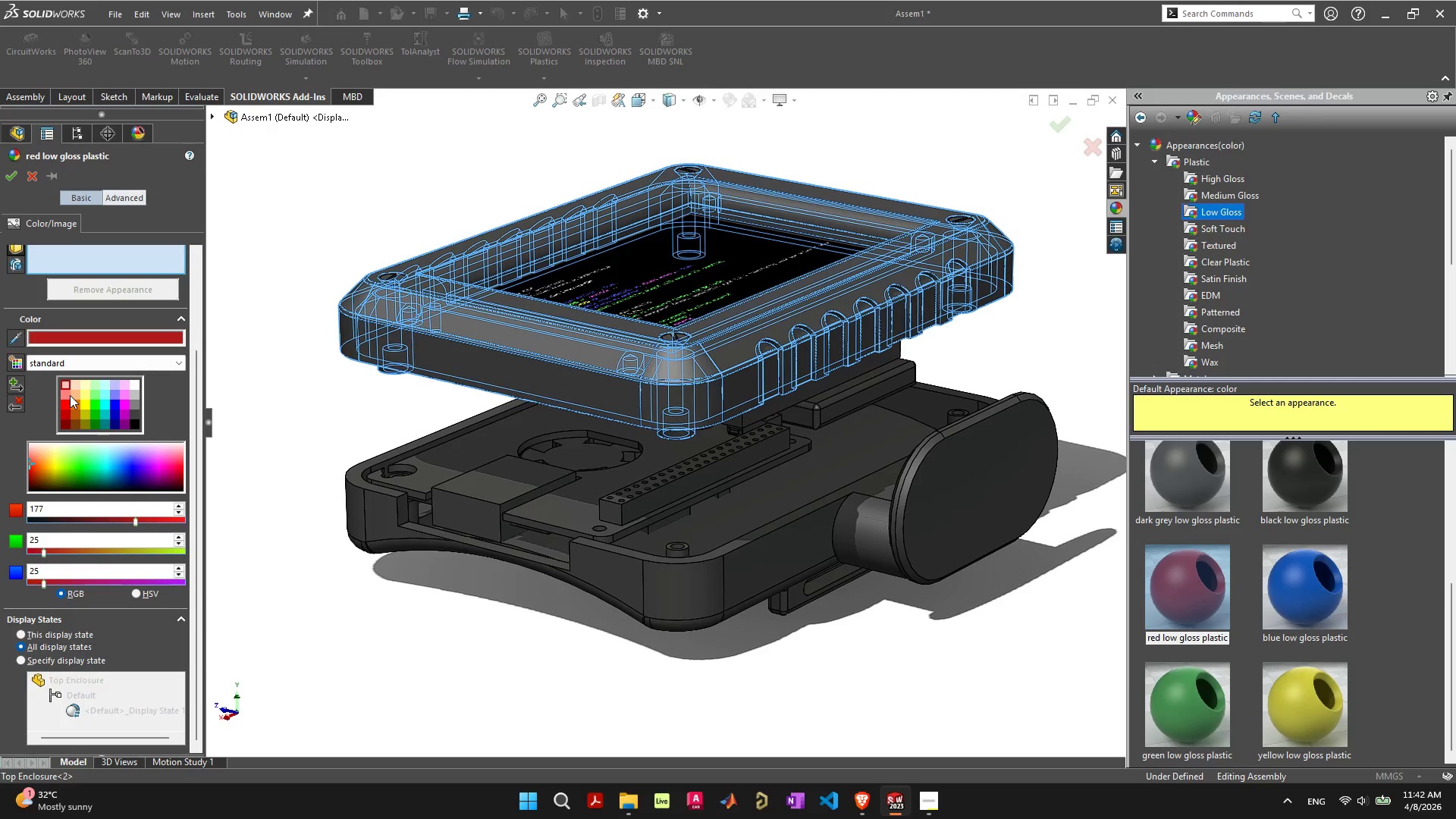 
scroll: coordinate [70, 395], scroll_direction: up, amount: 3.0
 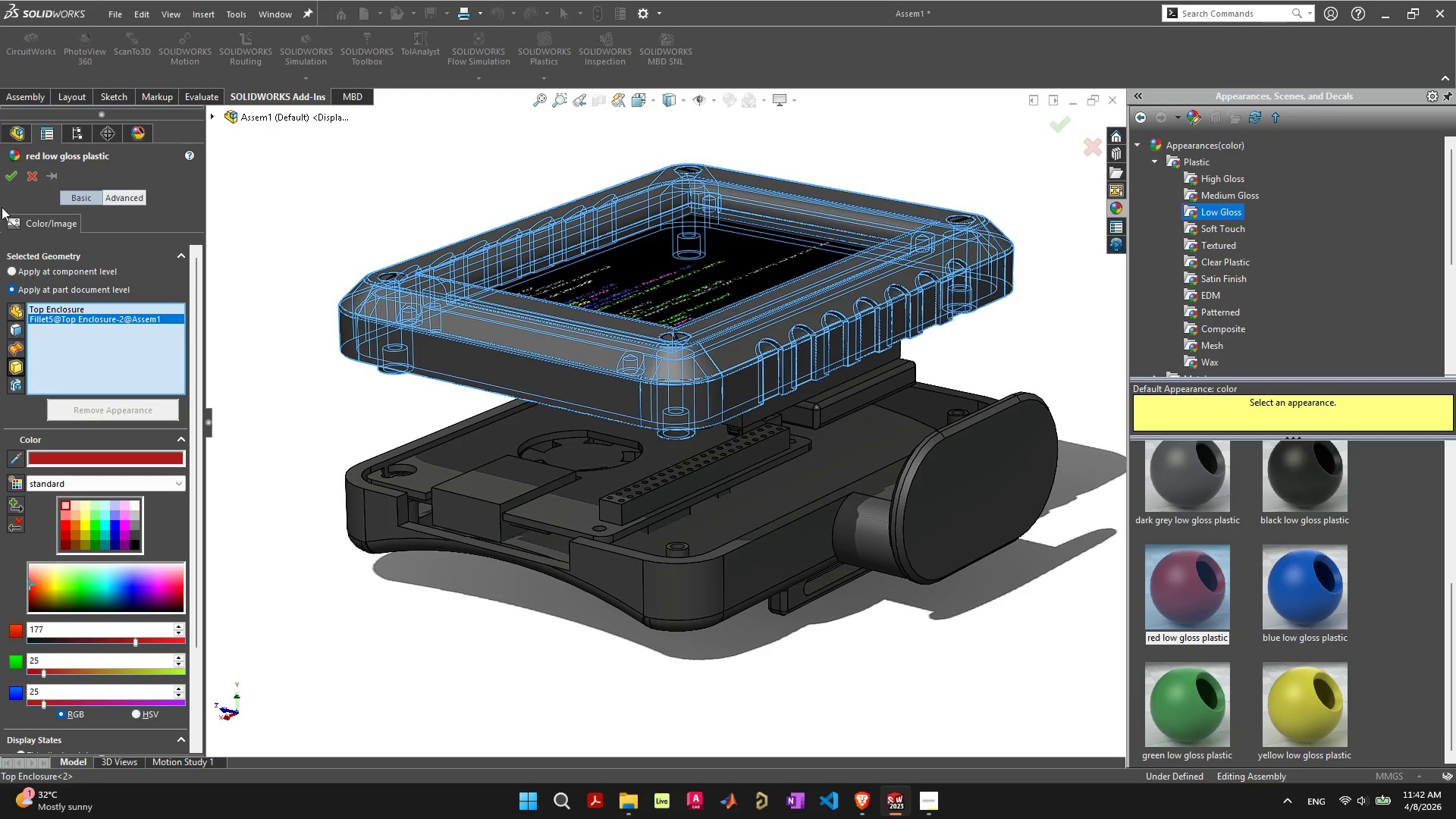 
left_click([14, 174])
 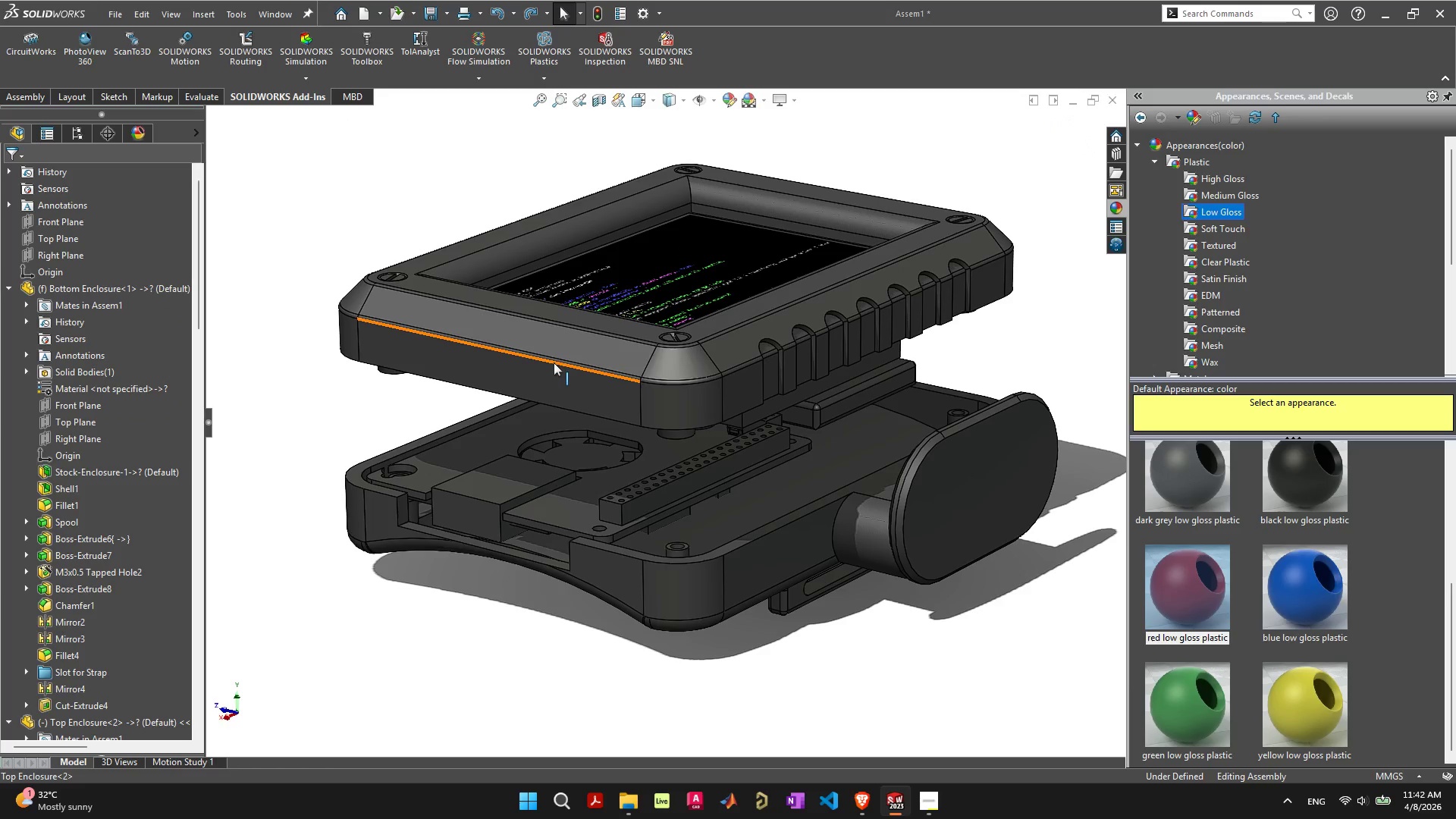 
left_click([553, 381])
 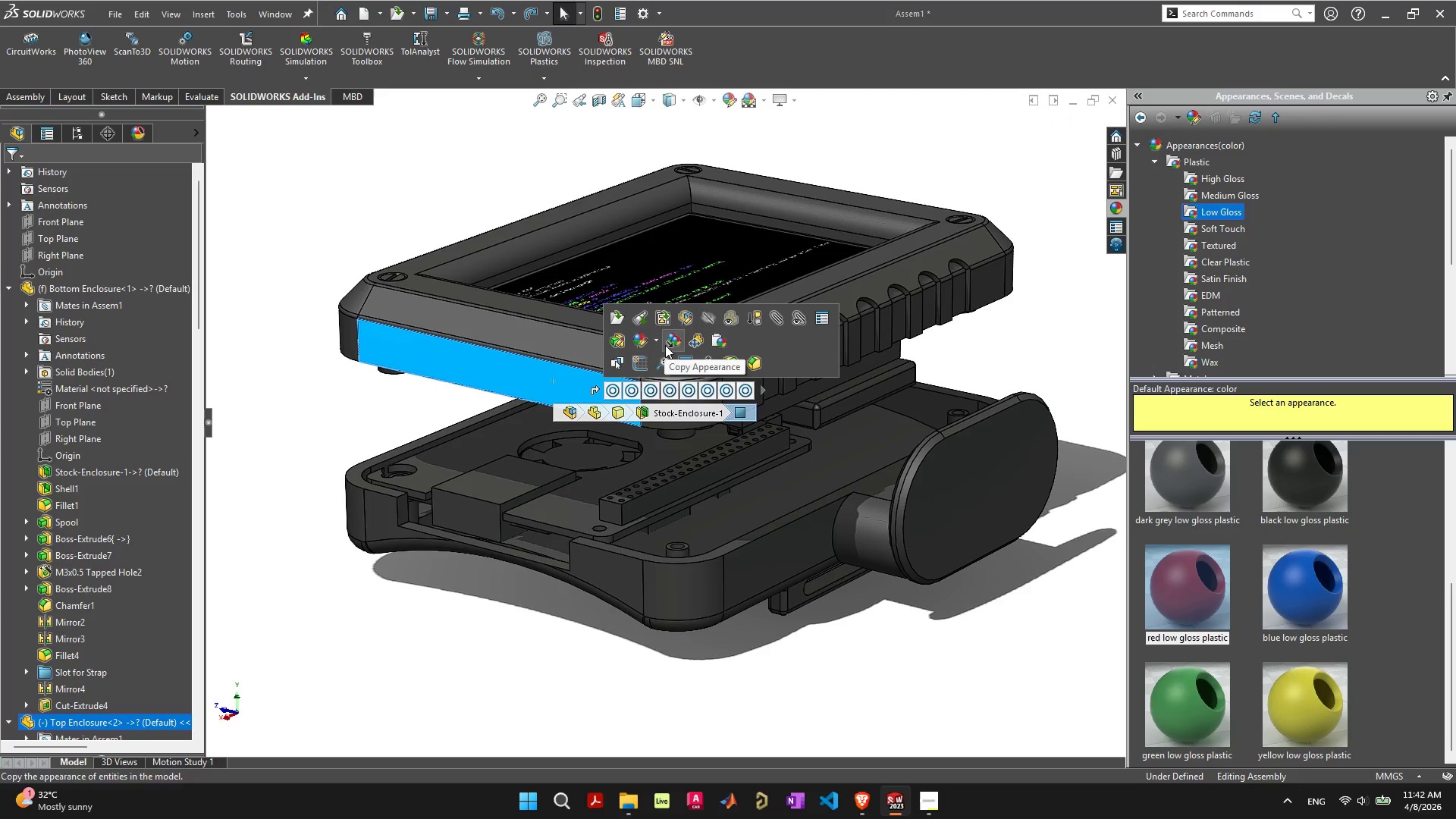 
left_click([655, 342])
 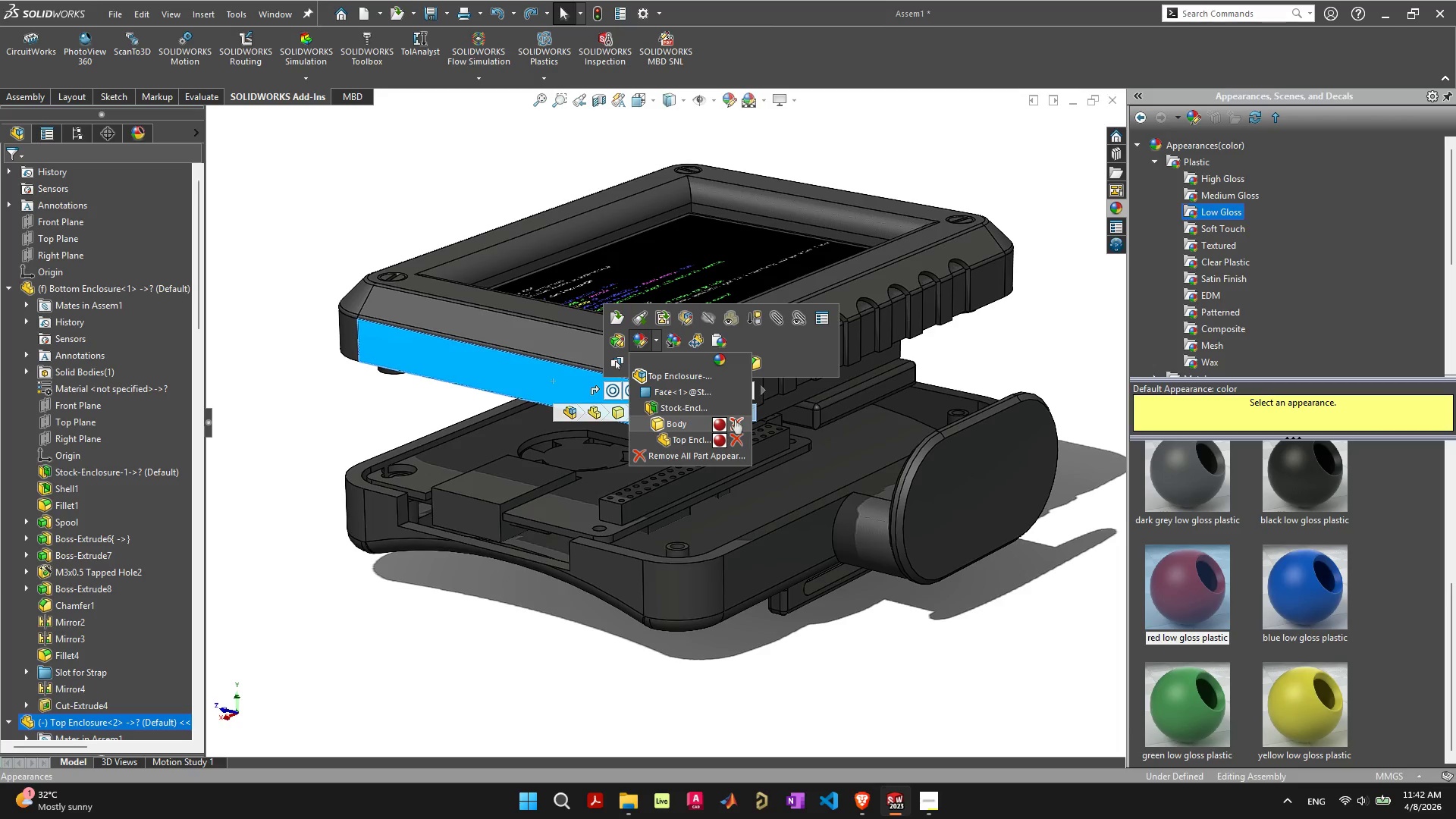 
left_click([738, 425])
 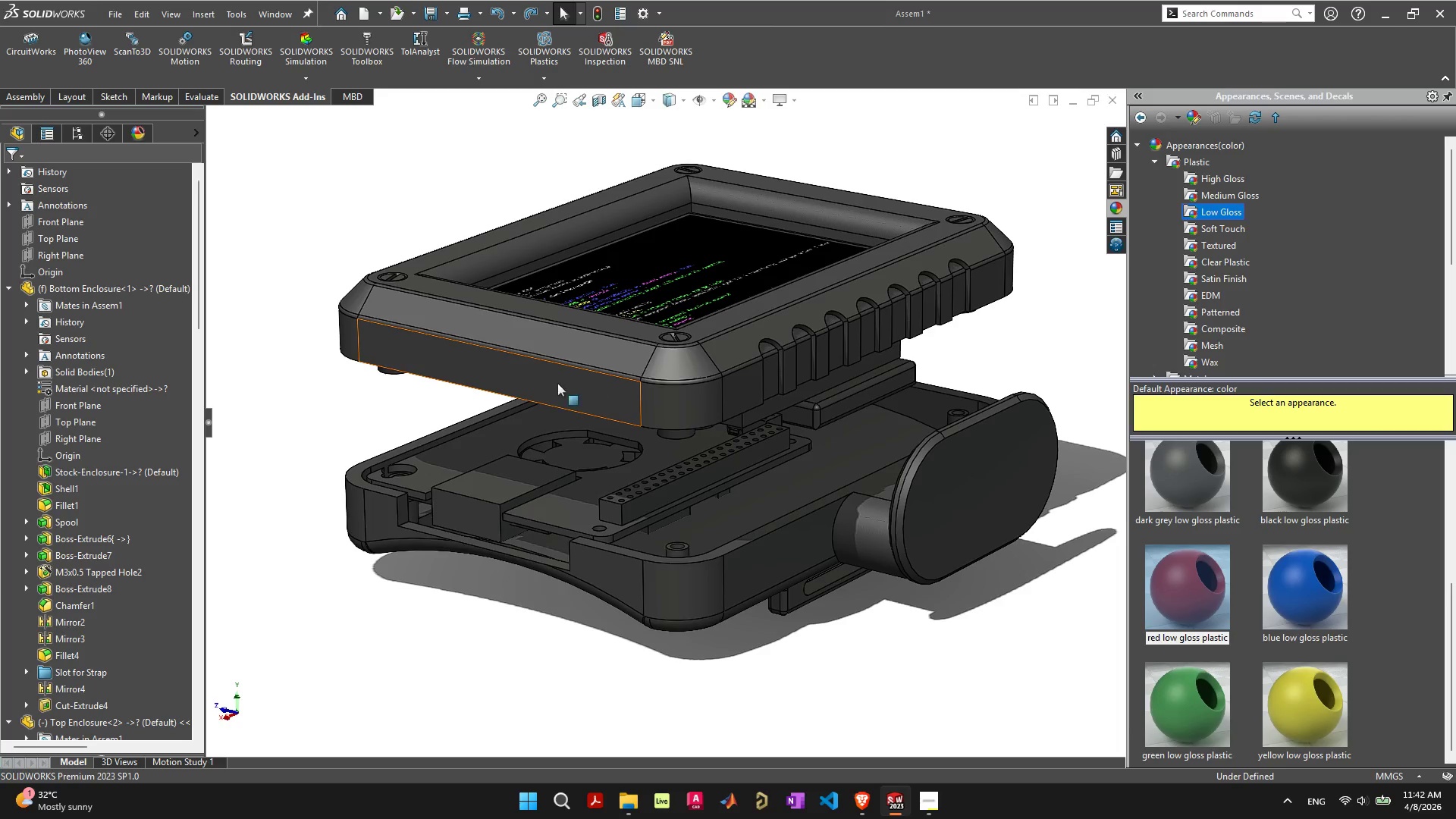 
left_click([556, 384])
 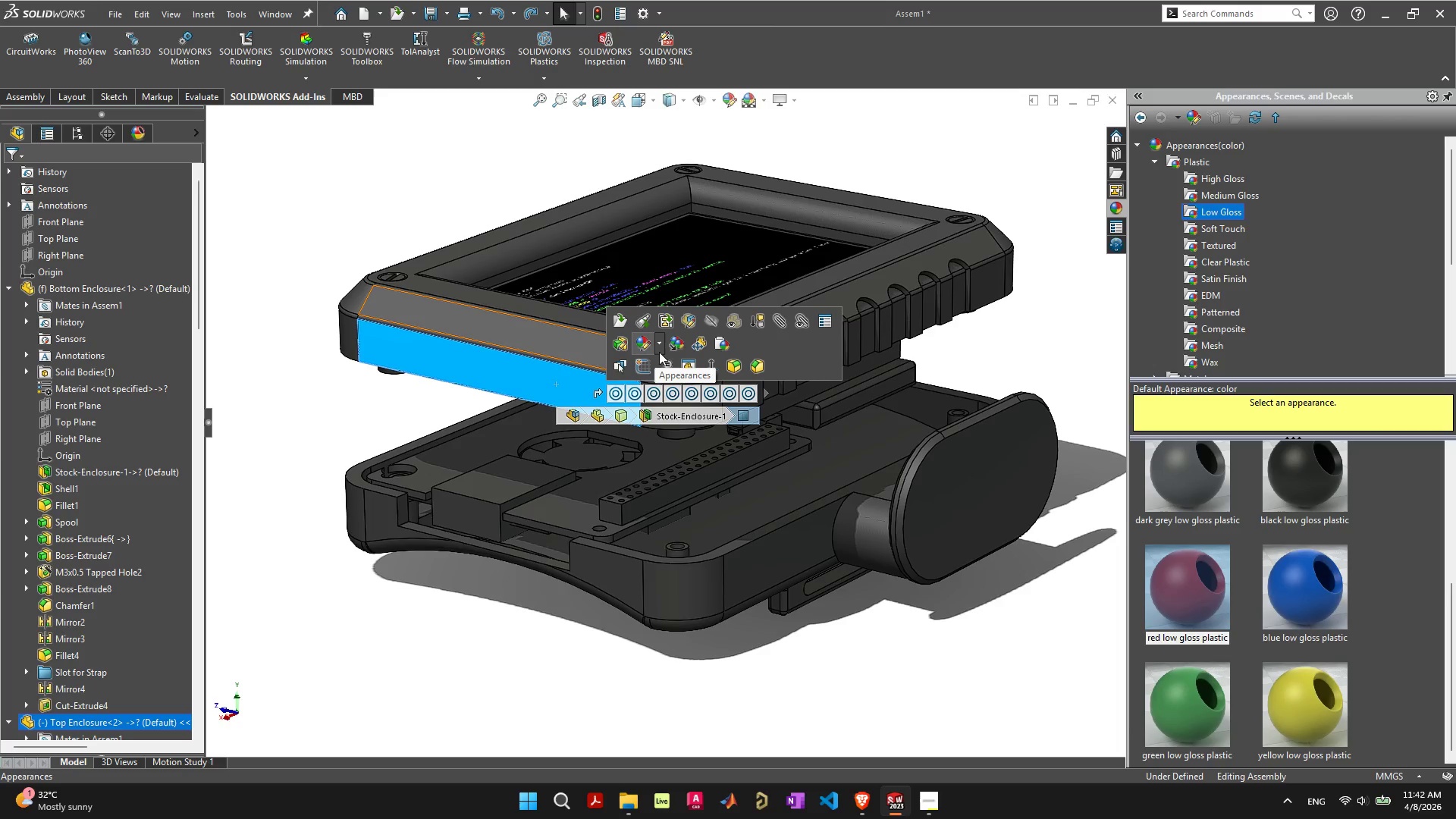 
left_click([659, 350])
 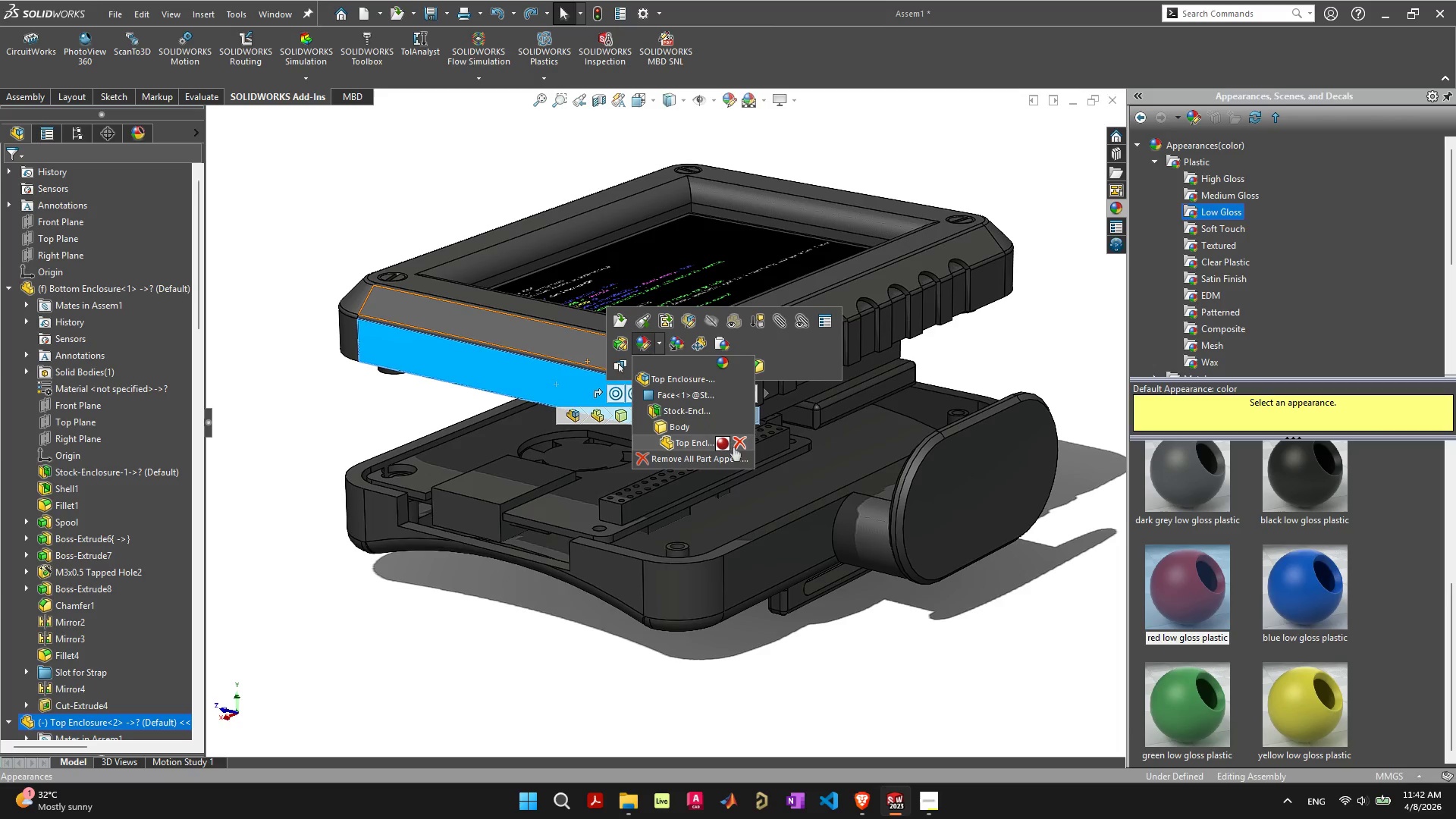 
left_click([736, 441])
 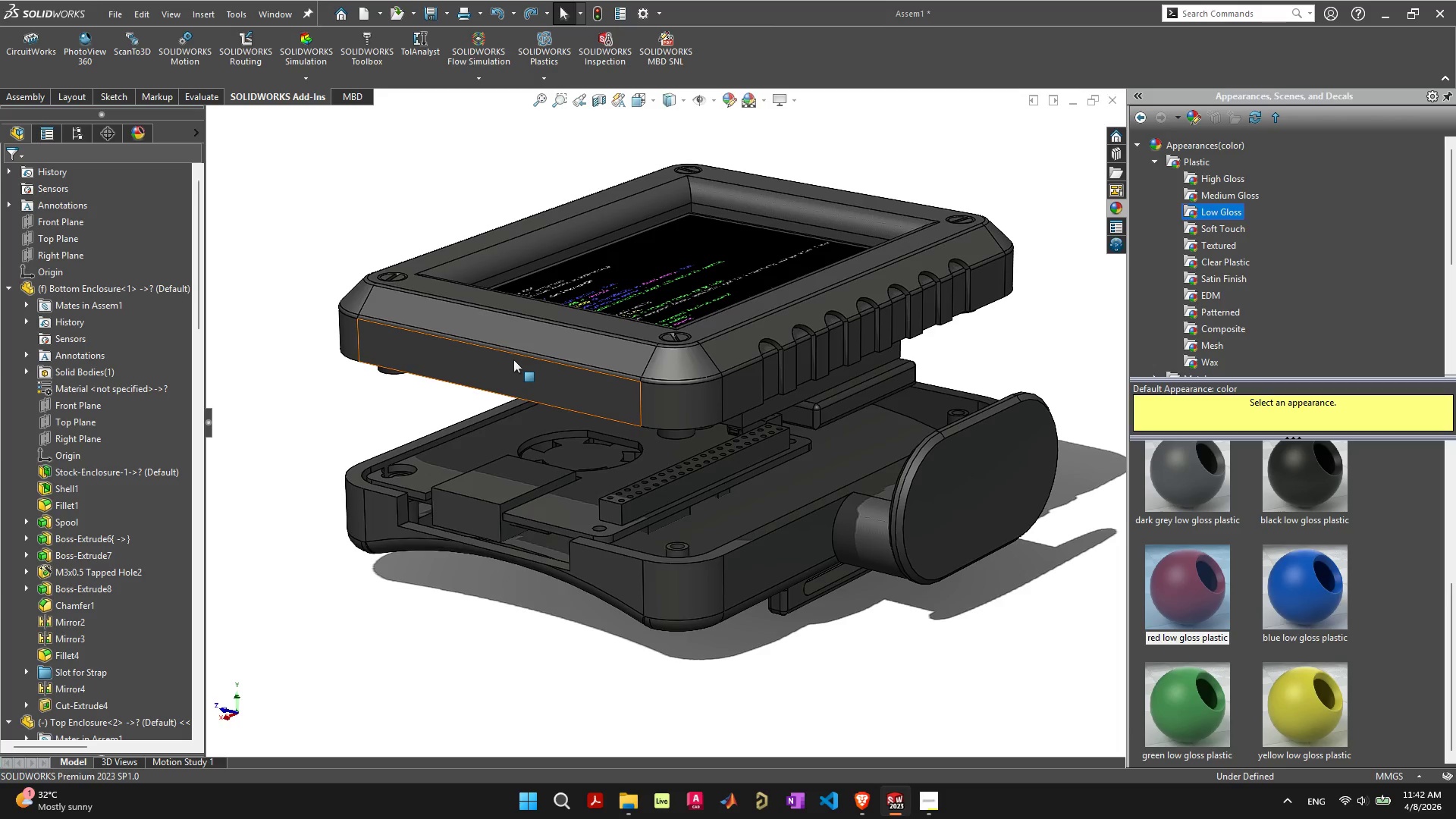 
left_click([520, 369])
 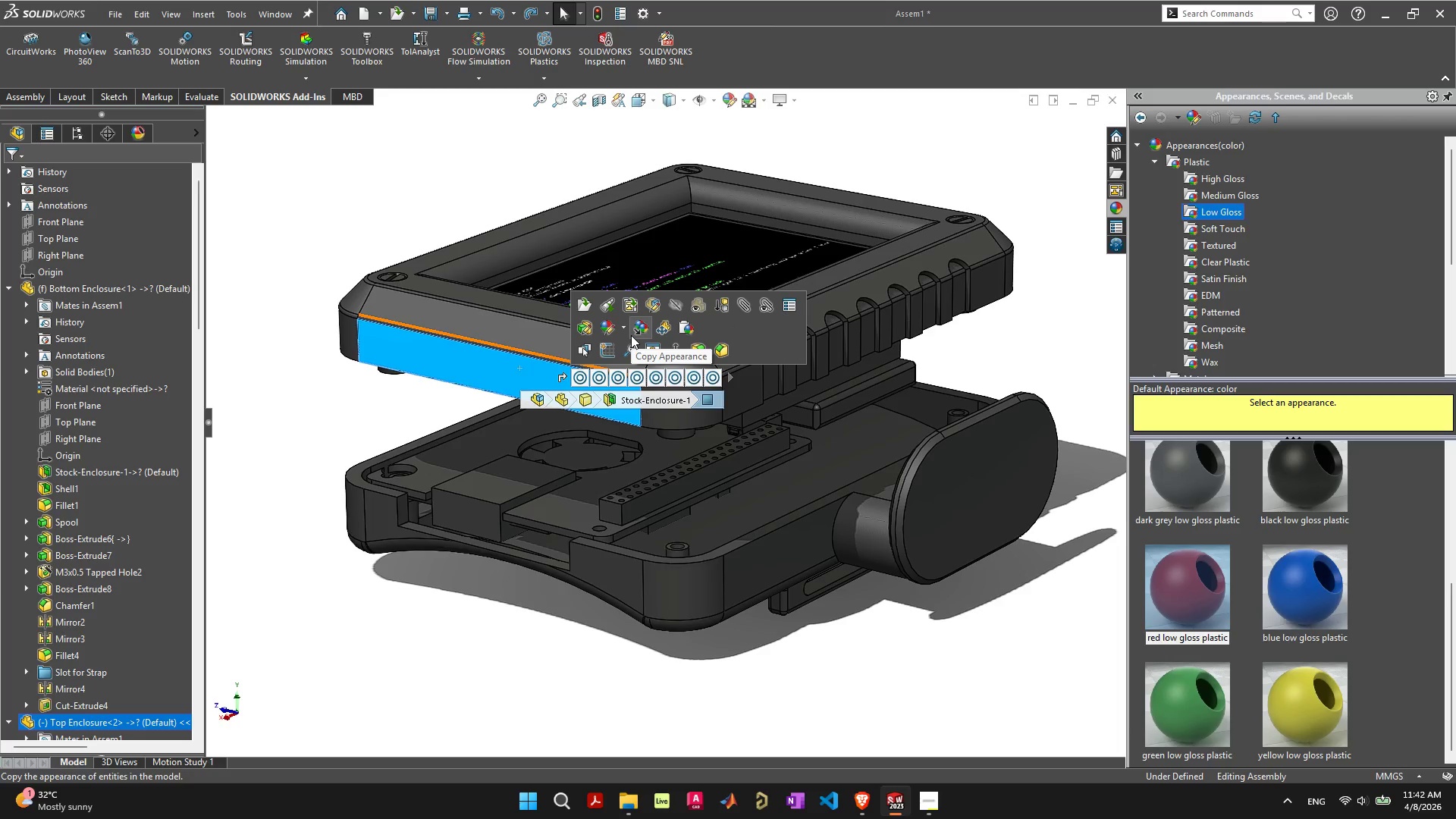 
left_click([622, 331])
 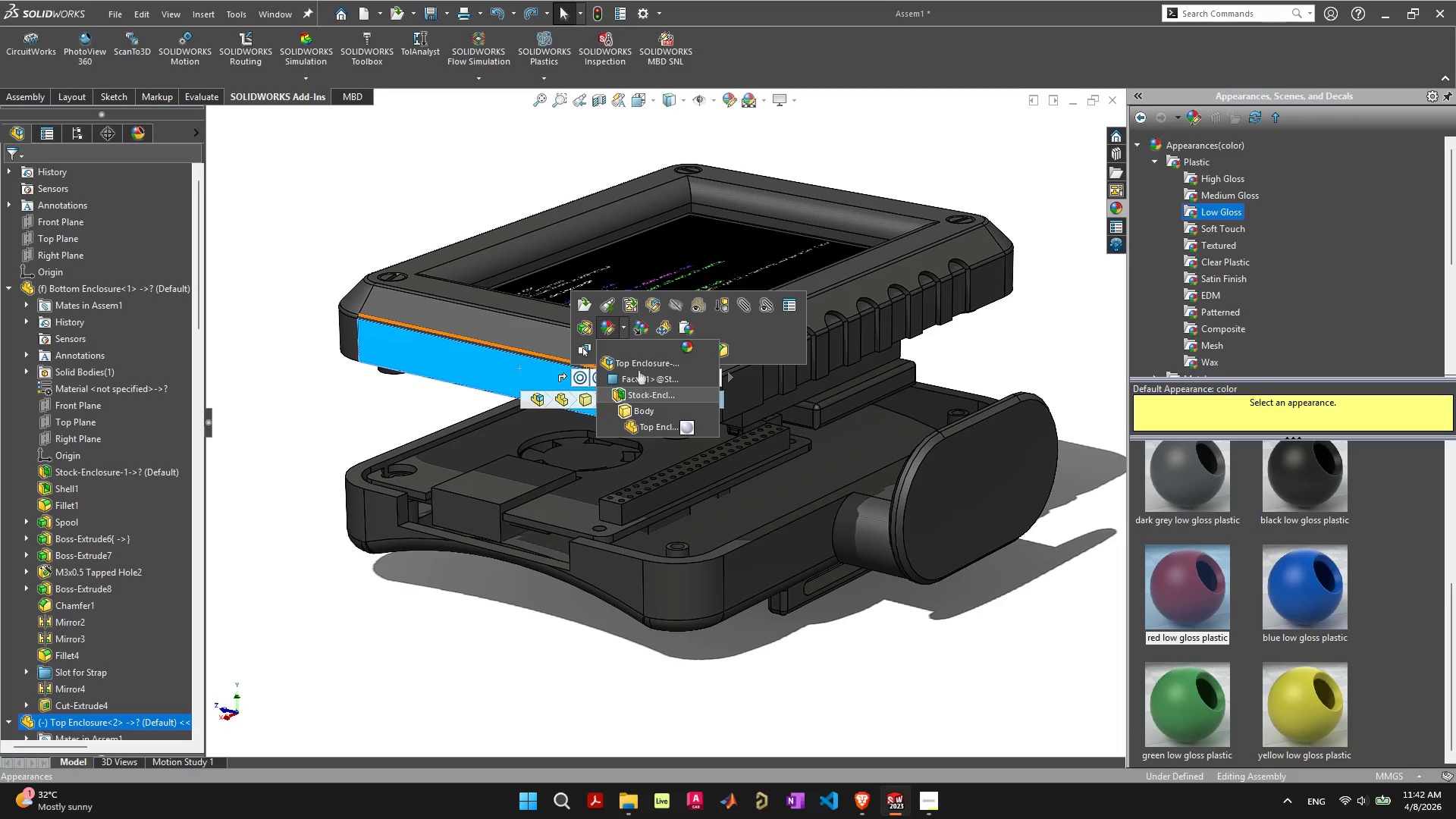 
left_click([636, 360])
 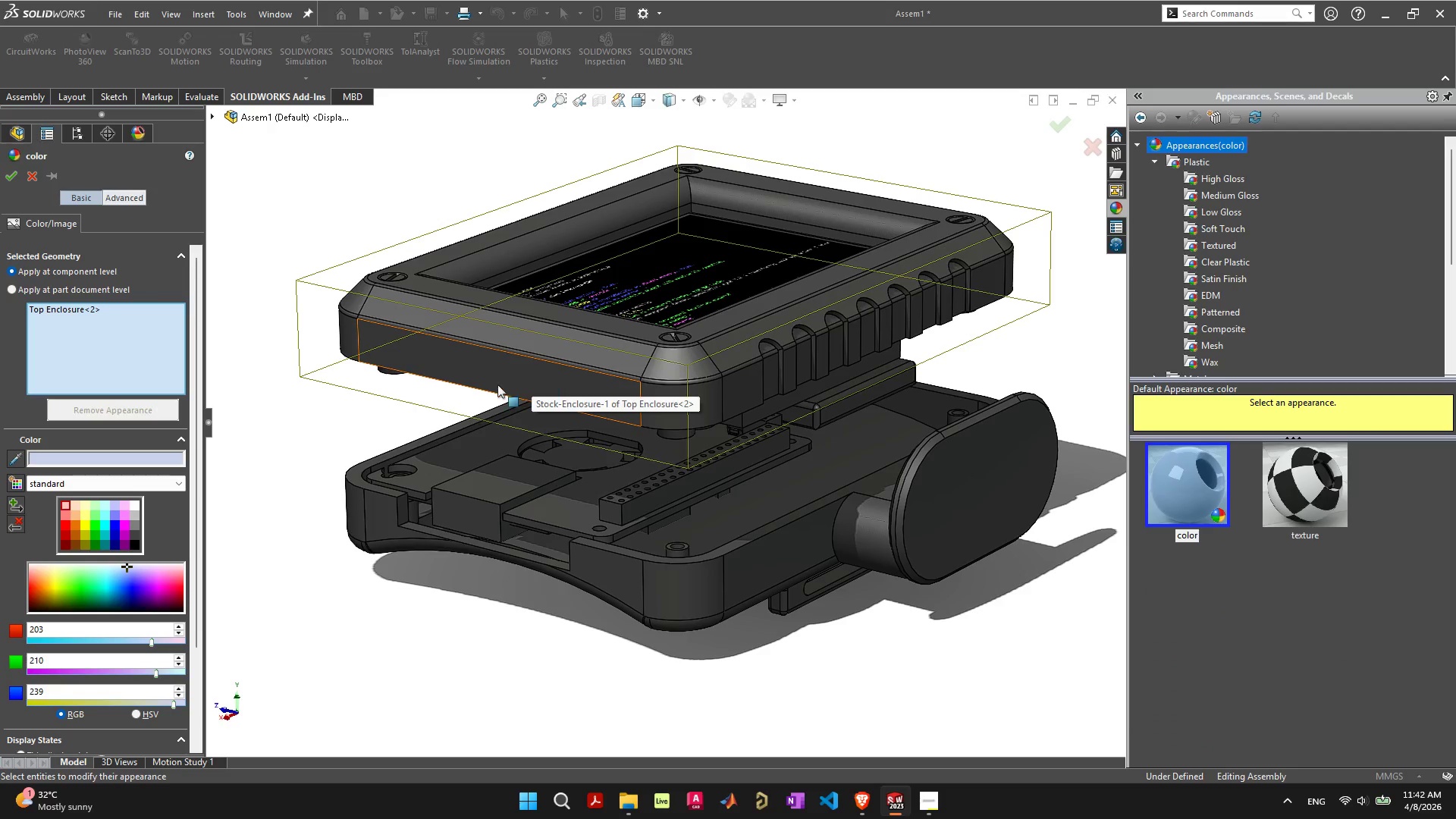 
mouse_move([40, 563])
 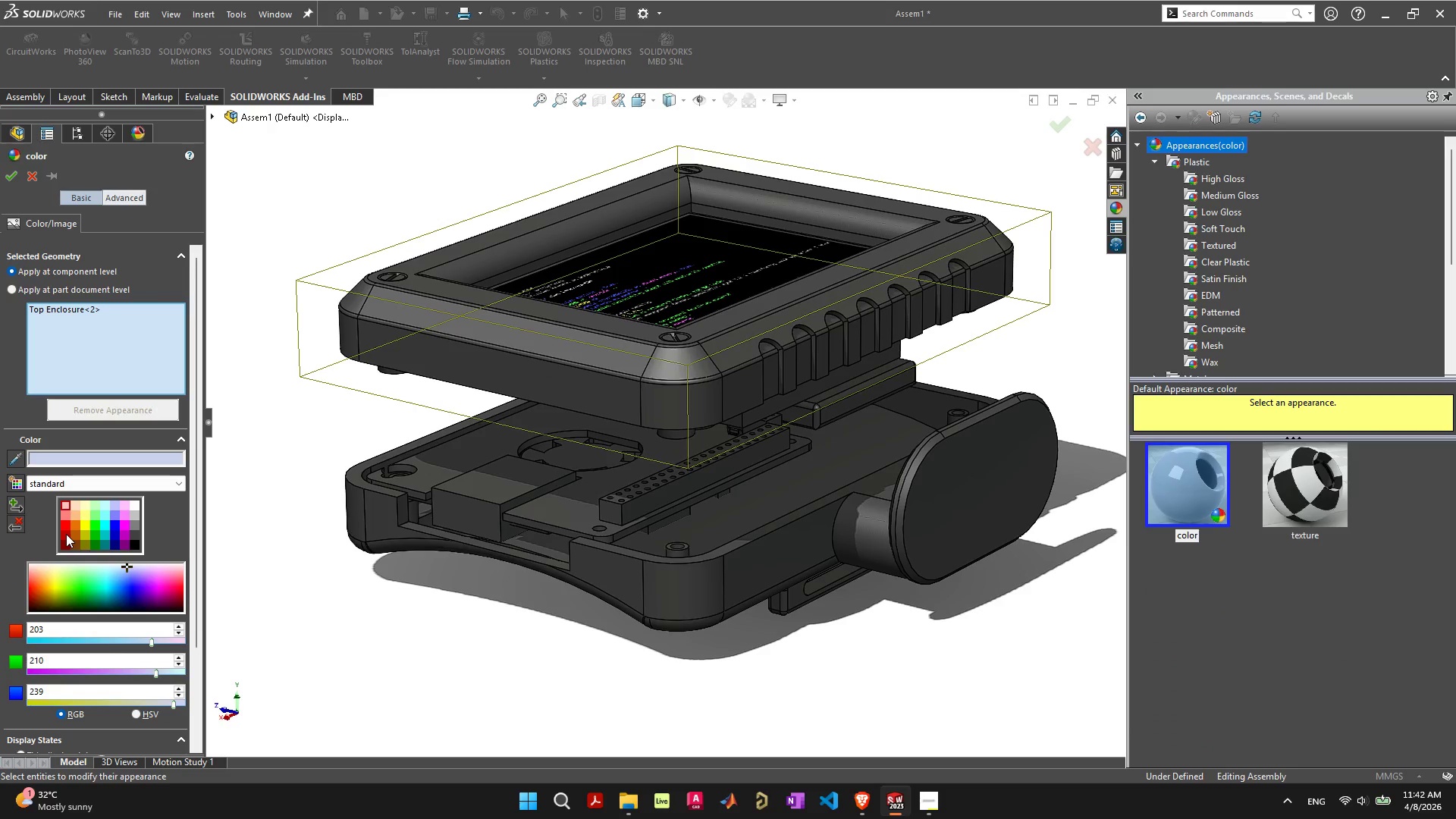 
left_click([66, 534])
 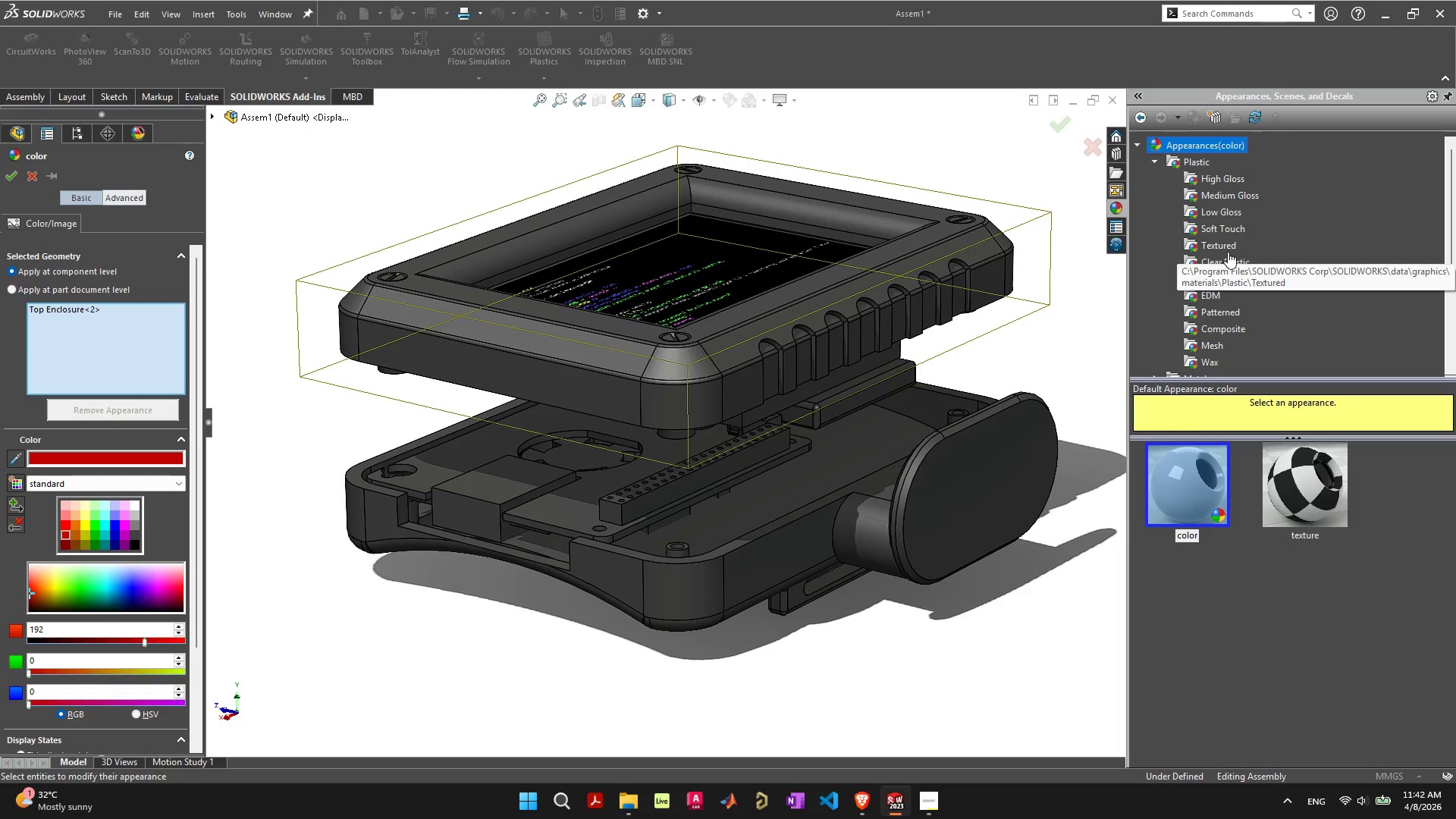 
wait(8.88)
 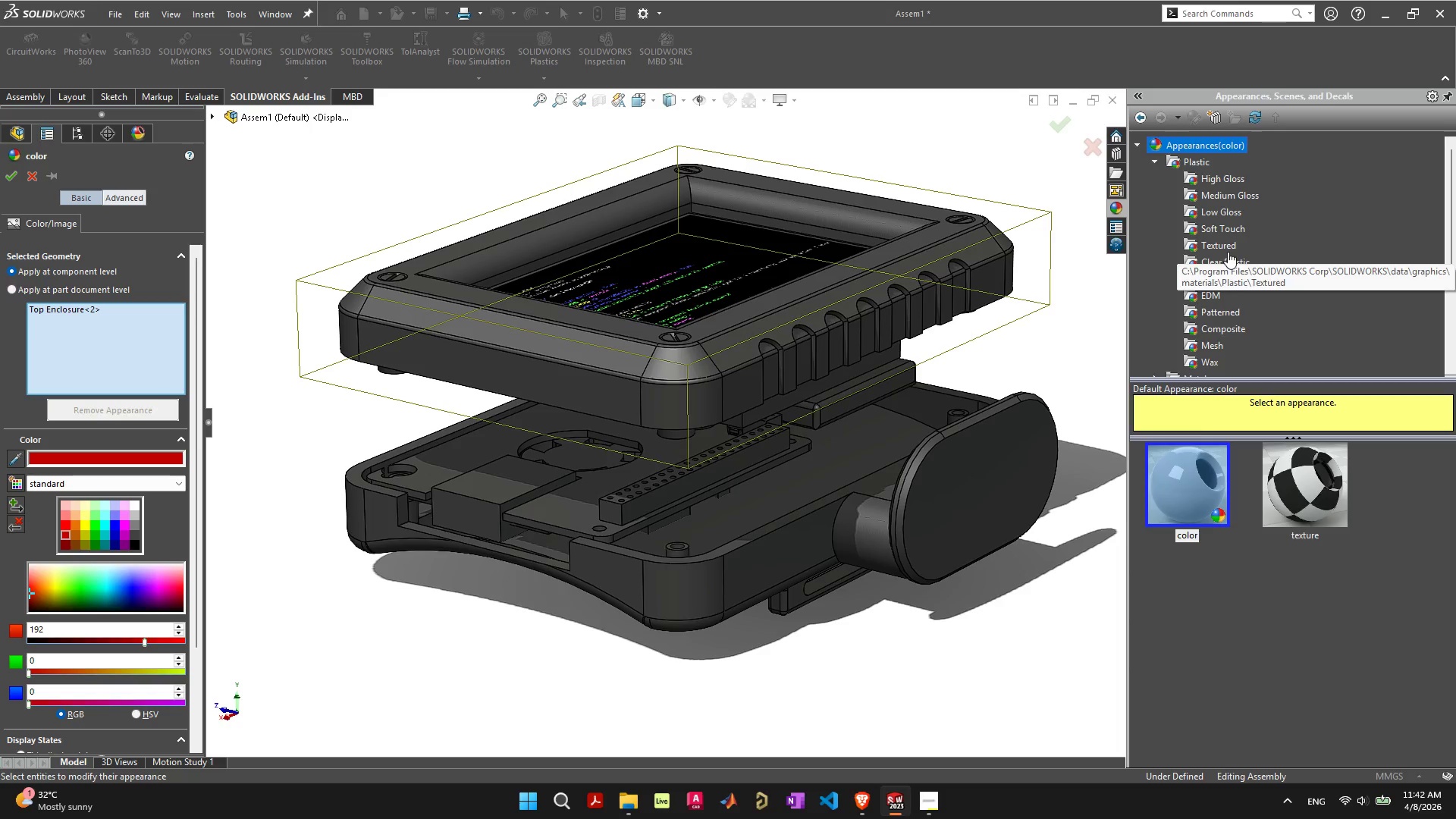 
left_click([1229, 209])
 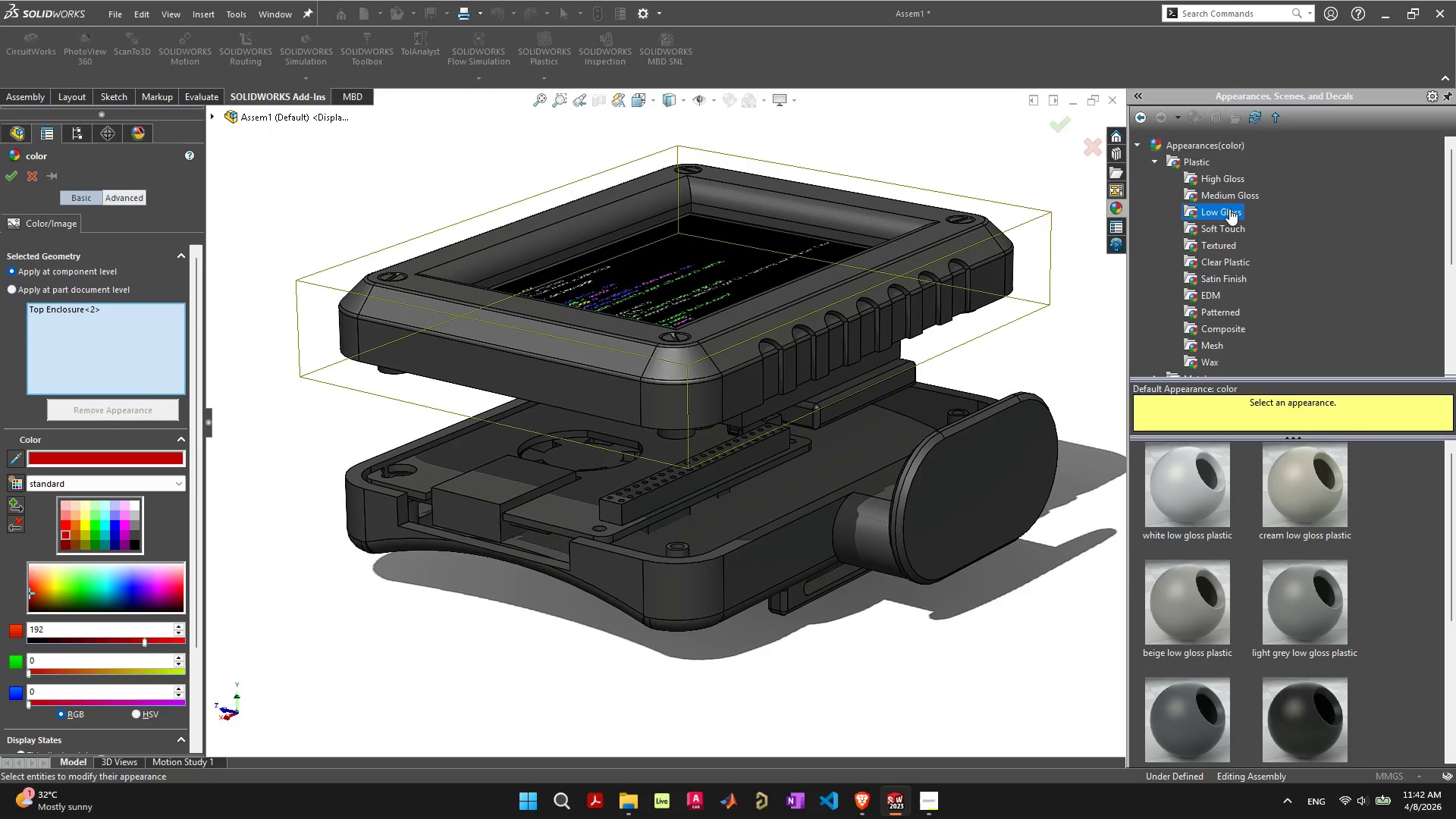 
mouse_move([1229, 216])
 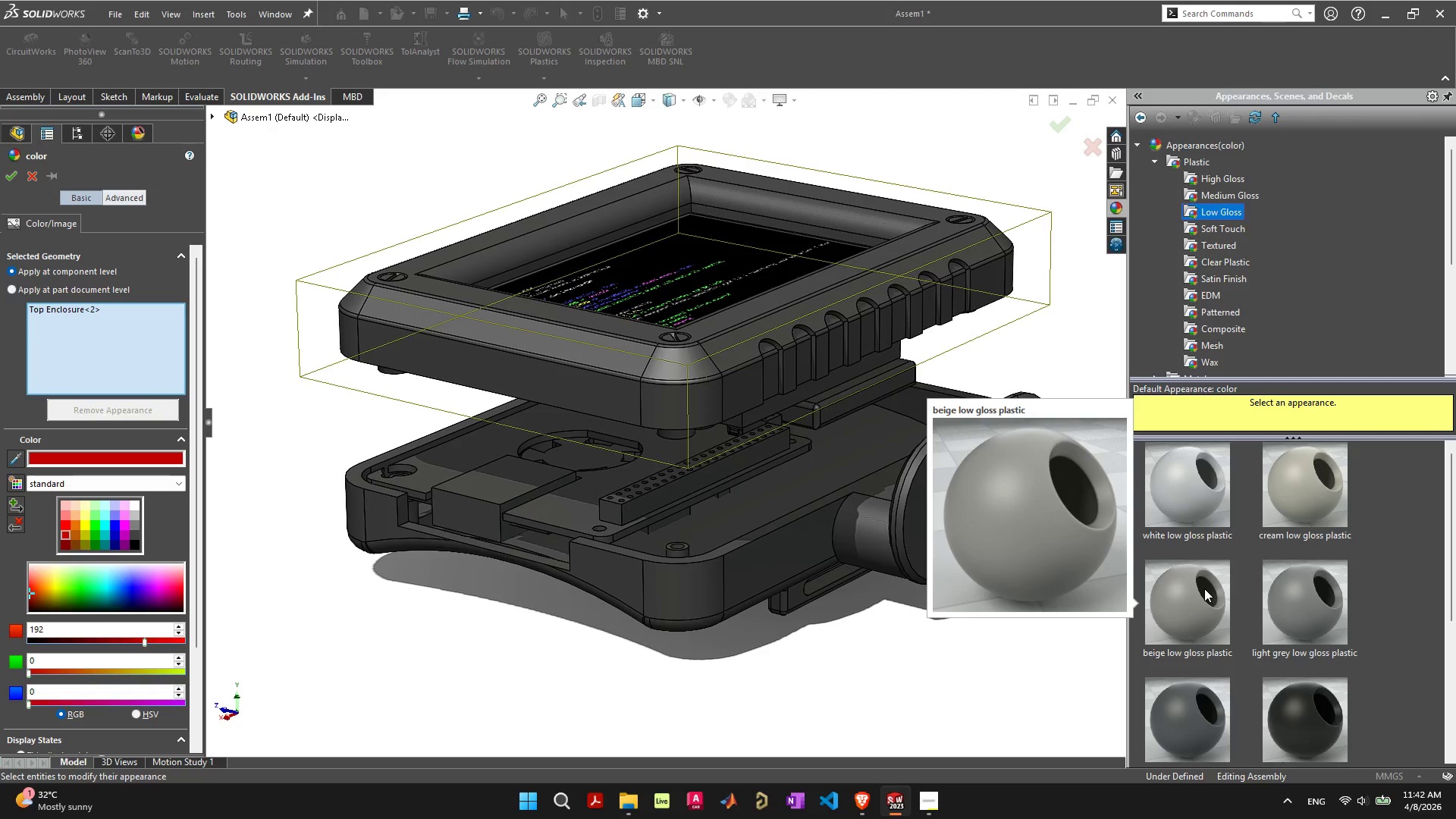 
scroll: coordinate [1204, 588], scroll_direction: down, amount: 1.0
 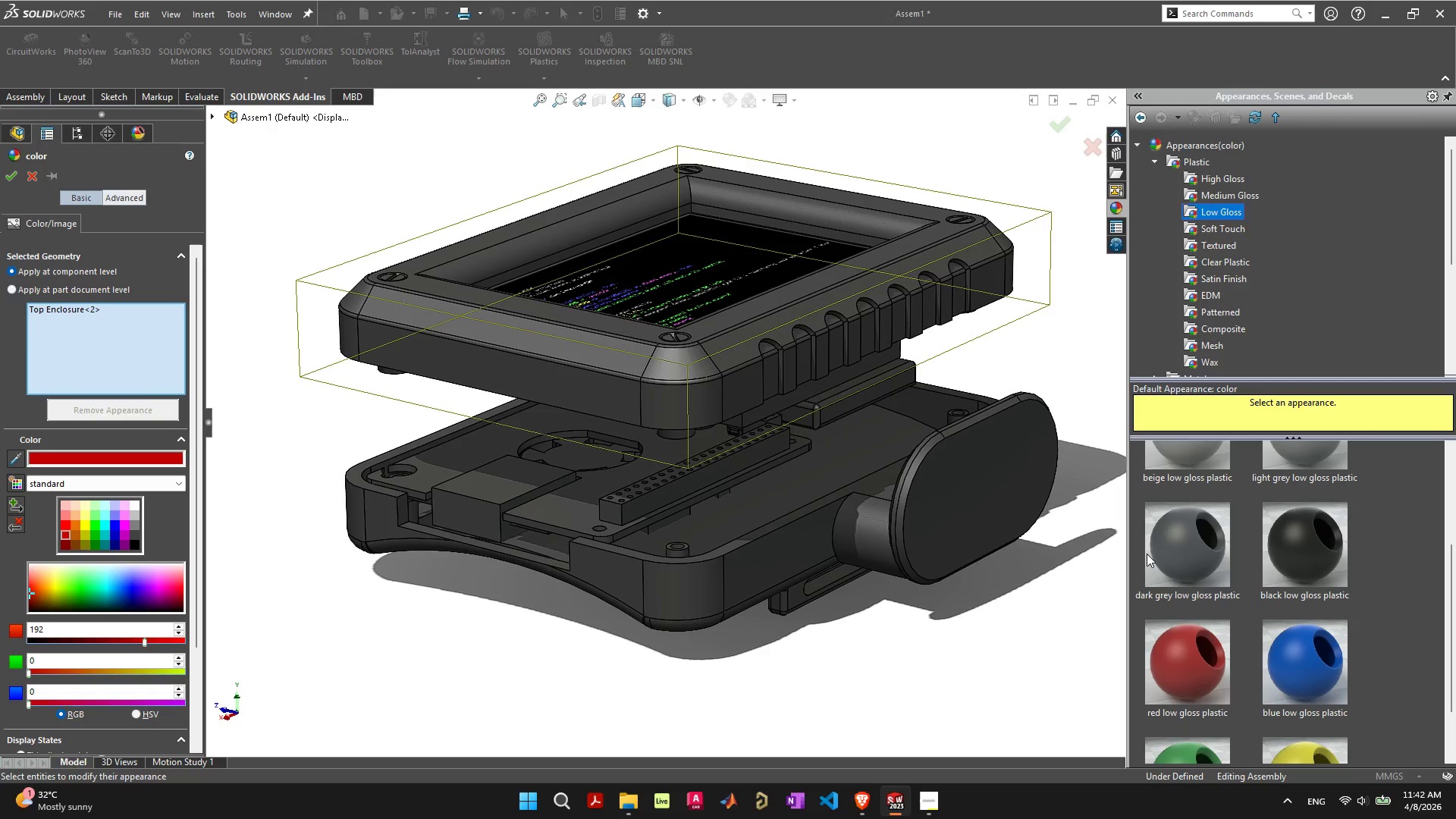 
double_click([1188, 542])
 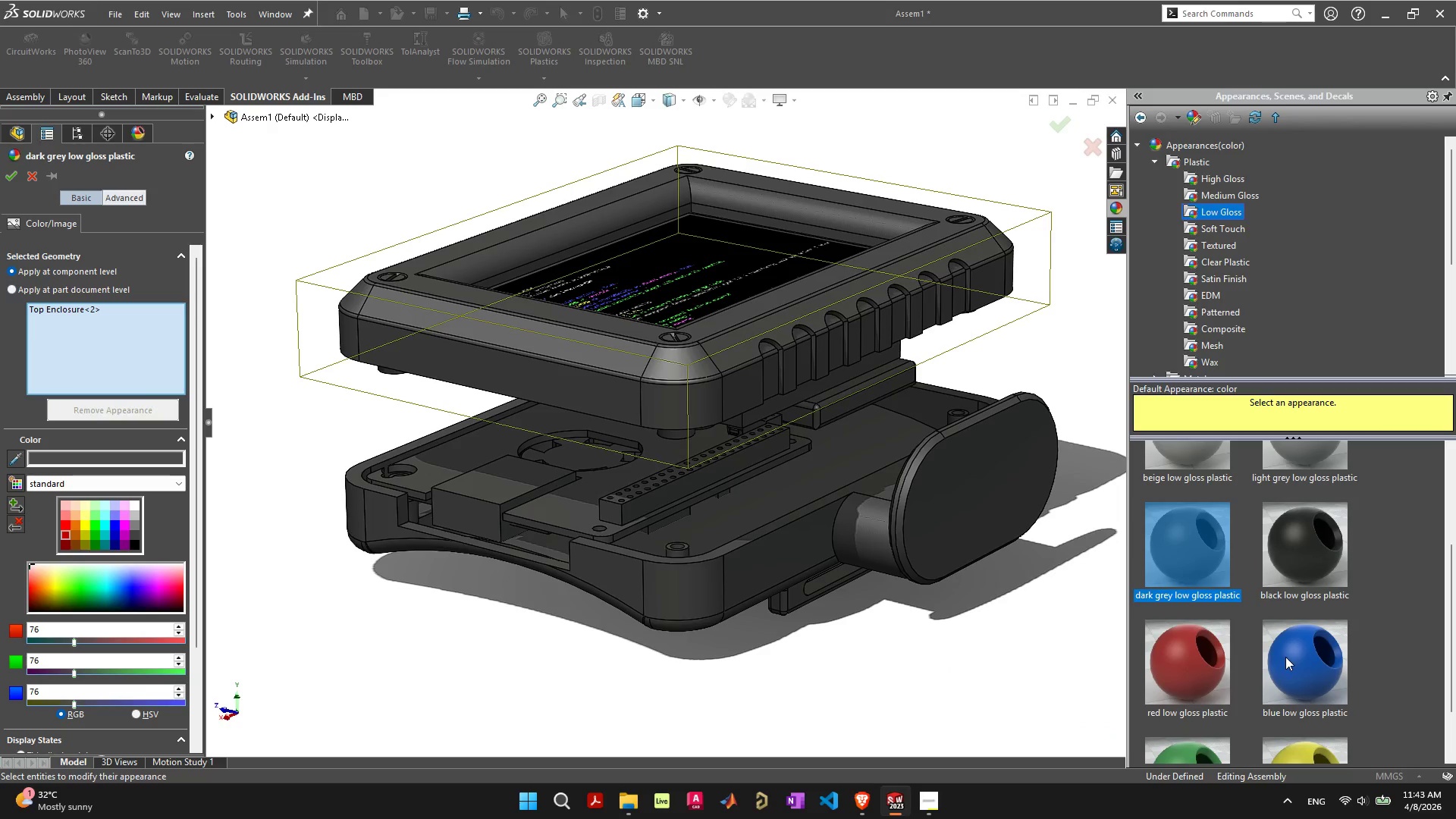 
double_click([1208, 676])
 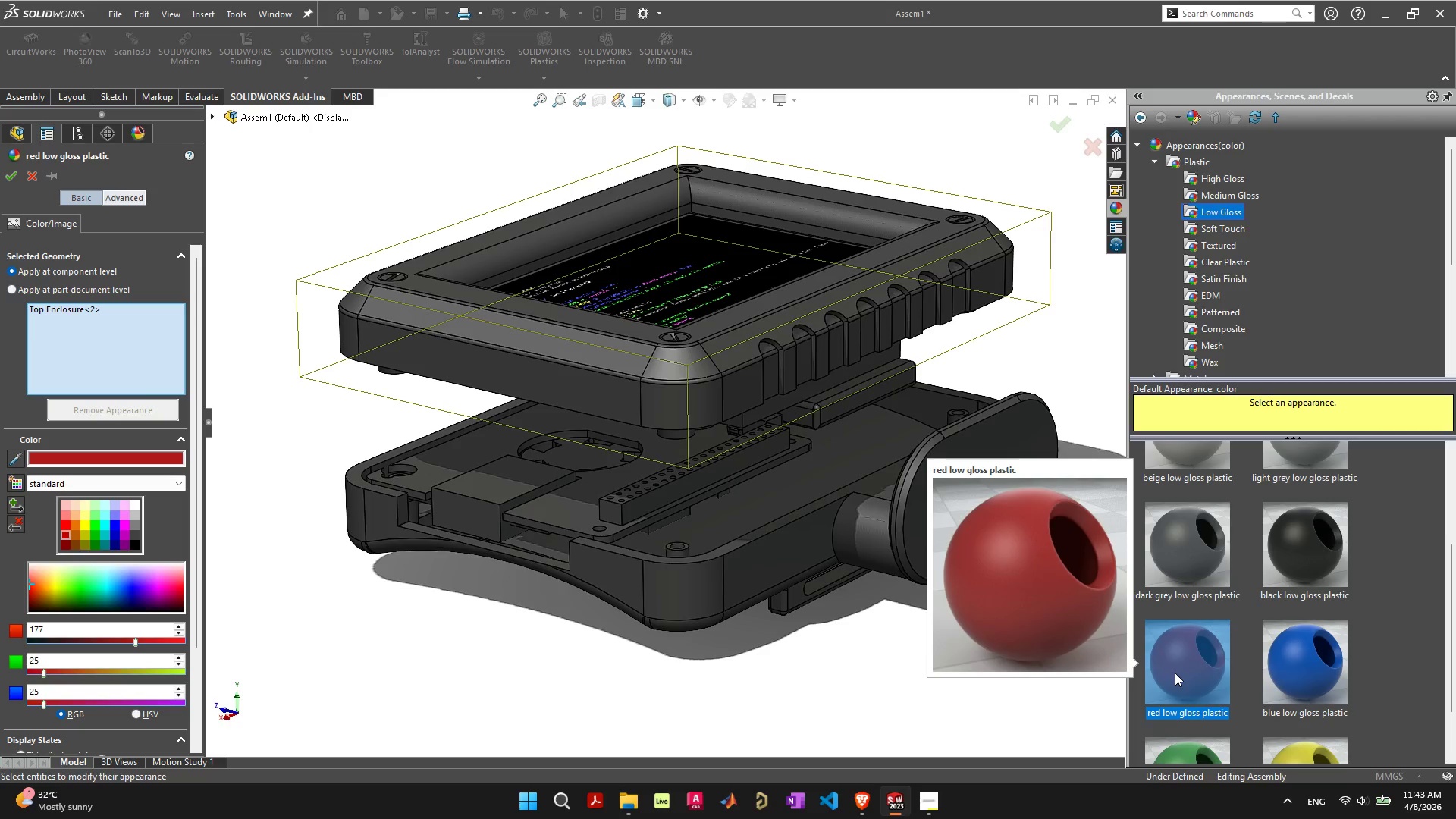 
wait(5.53)
 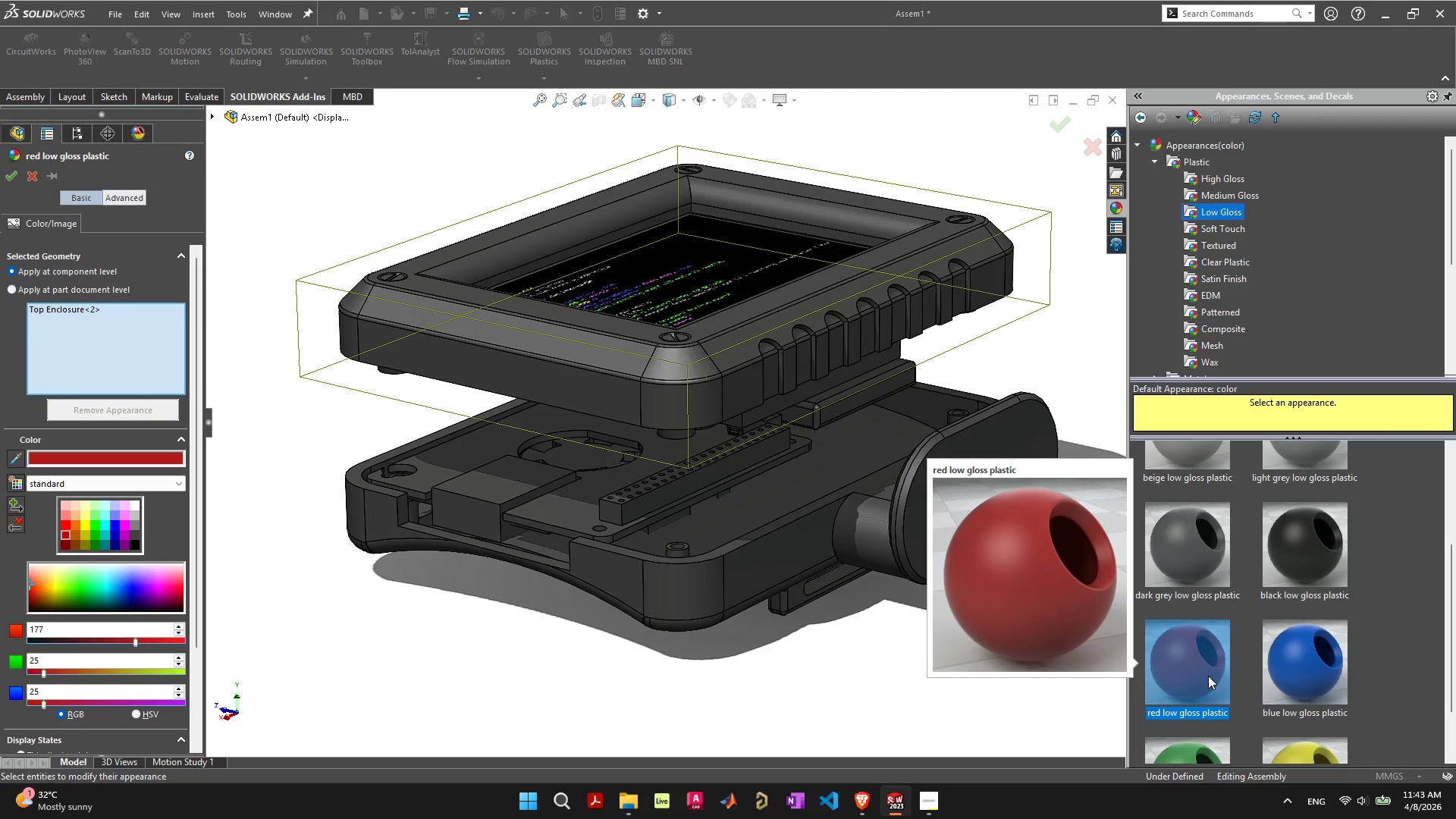 
left_click([43, 289])
 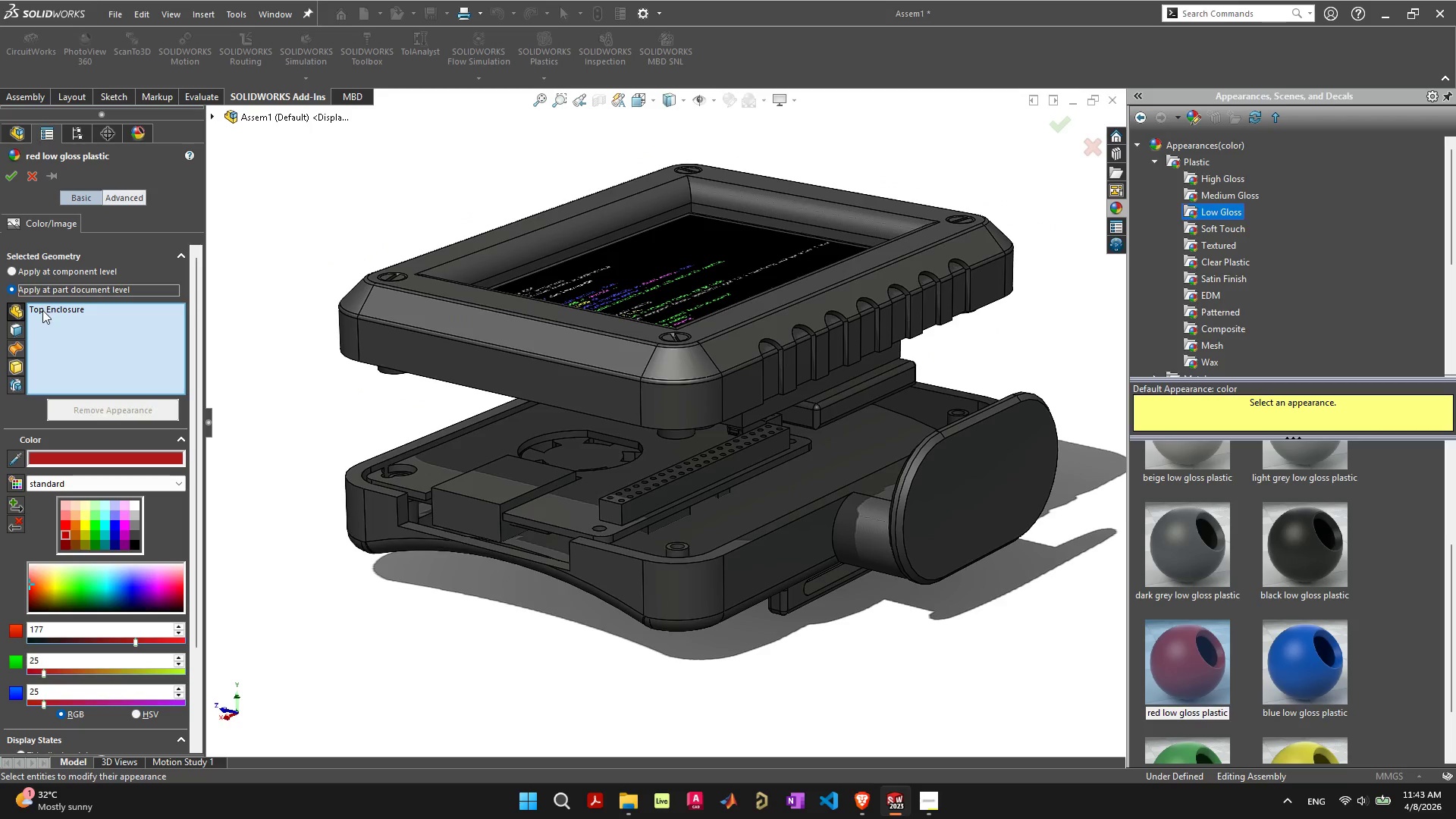 
mouse_move([14, 362])
 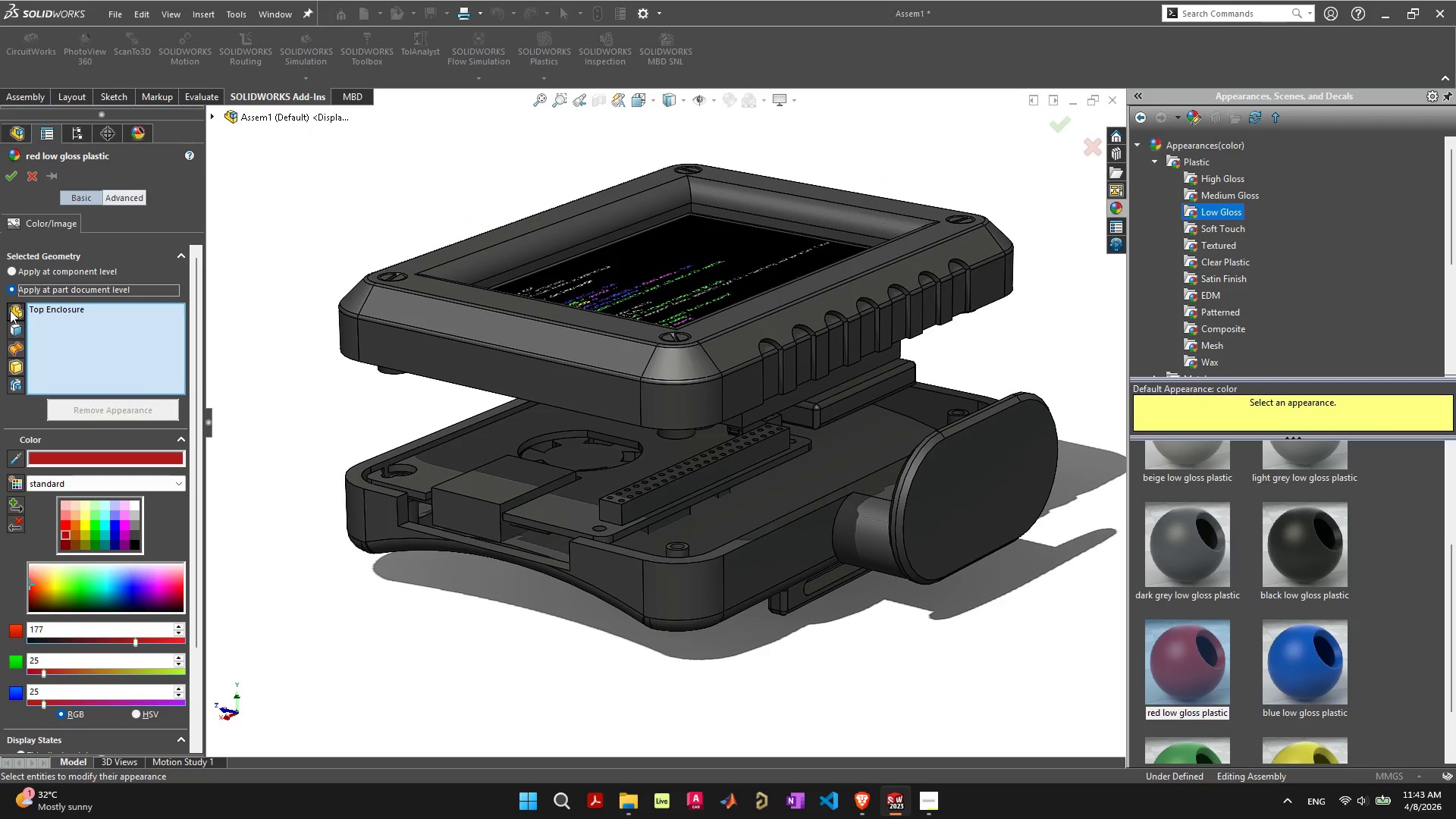 
left_click([10, 310])
 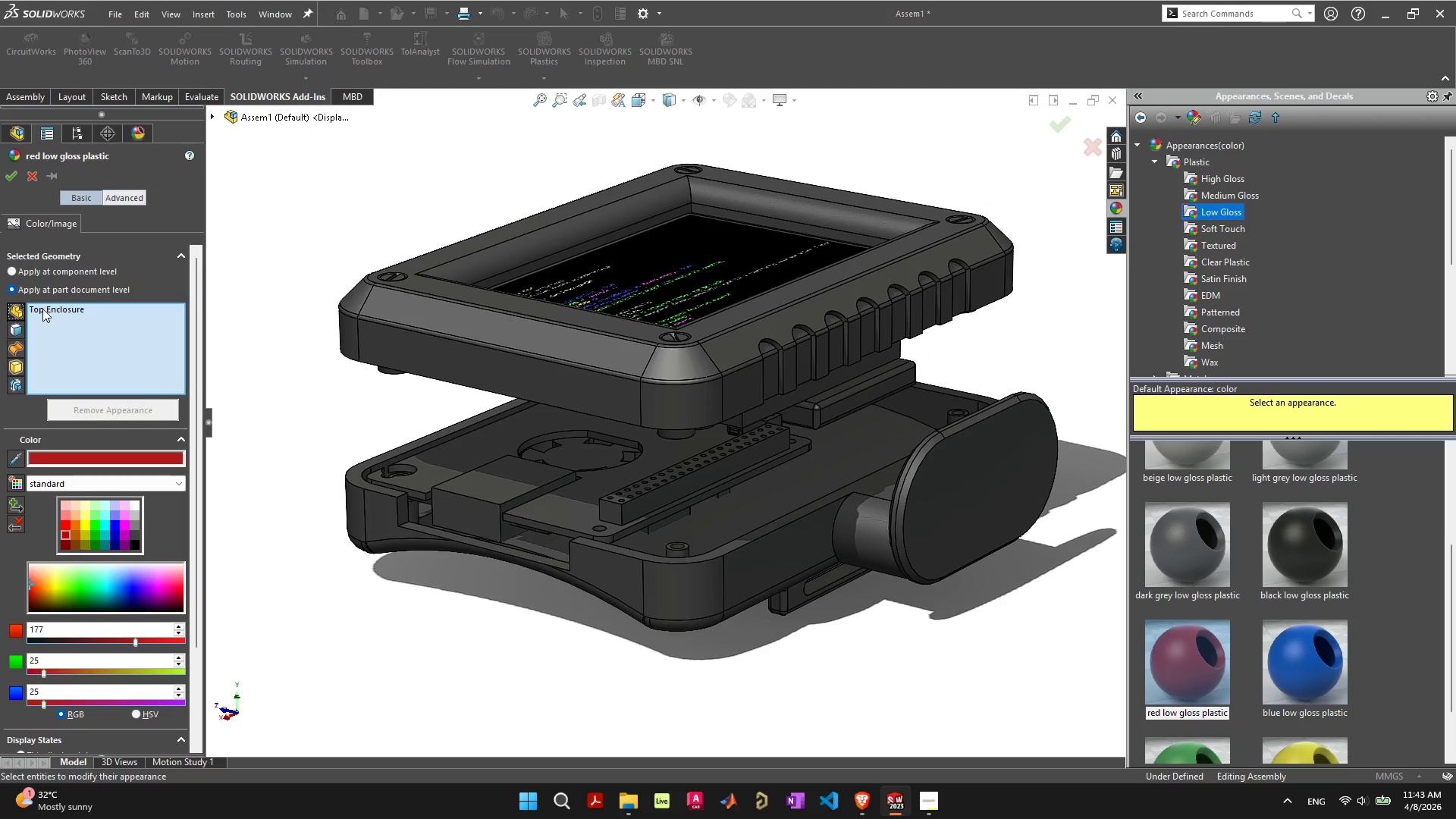 
left_click([55, 307])
 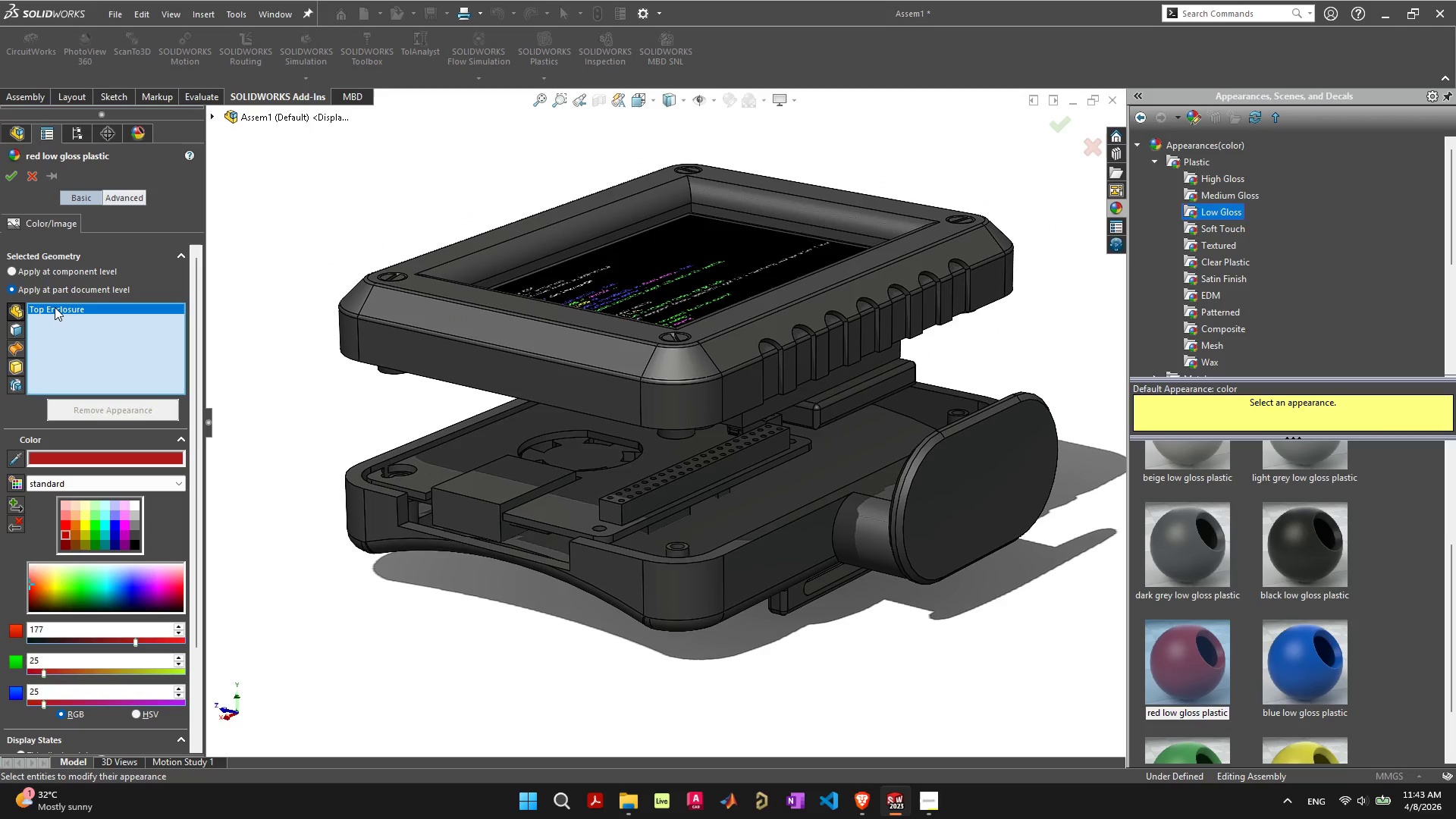 
double_click([55, 307])
 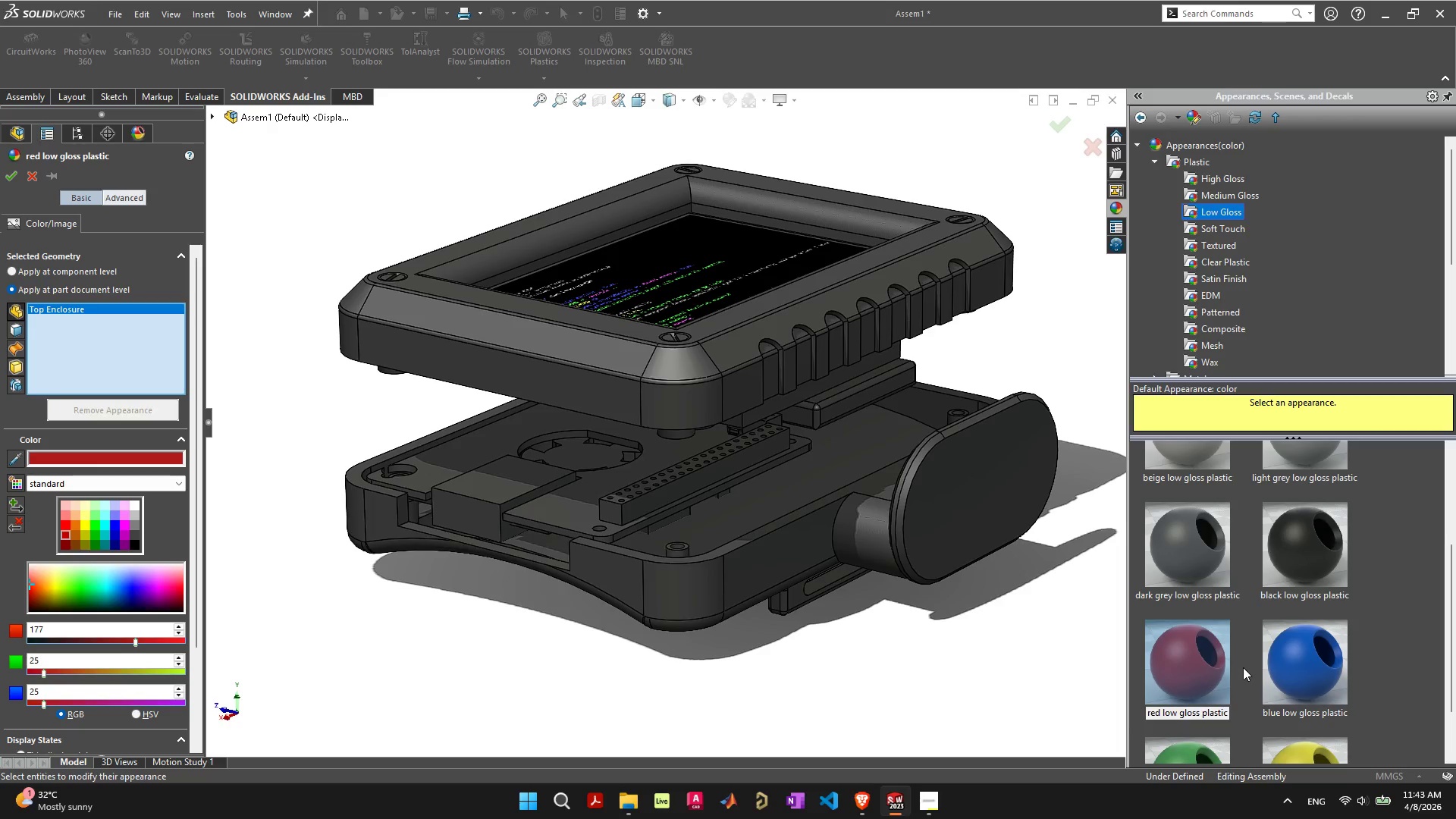 
double_click([1188, 653])
 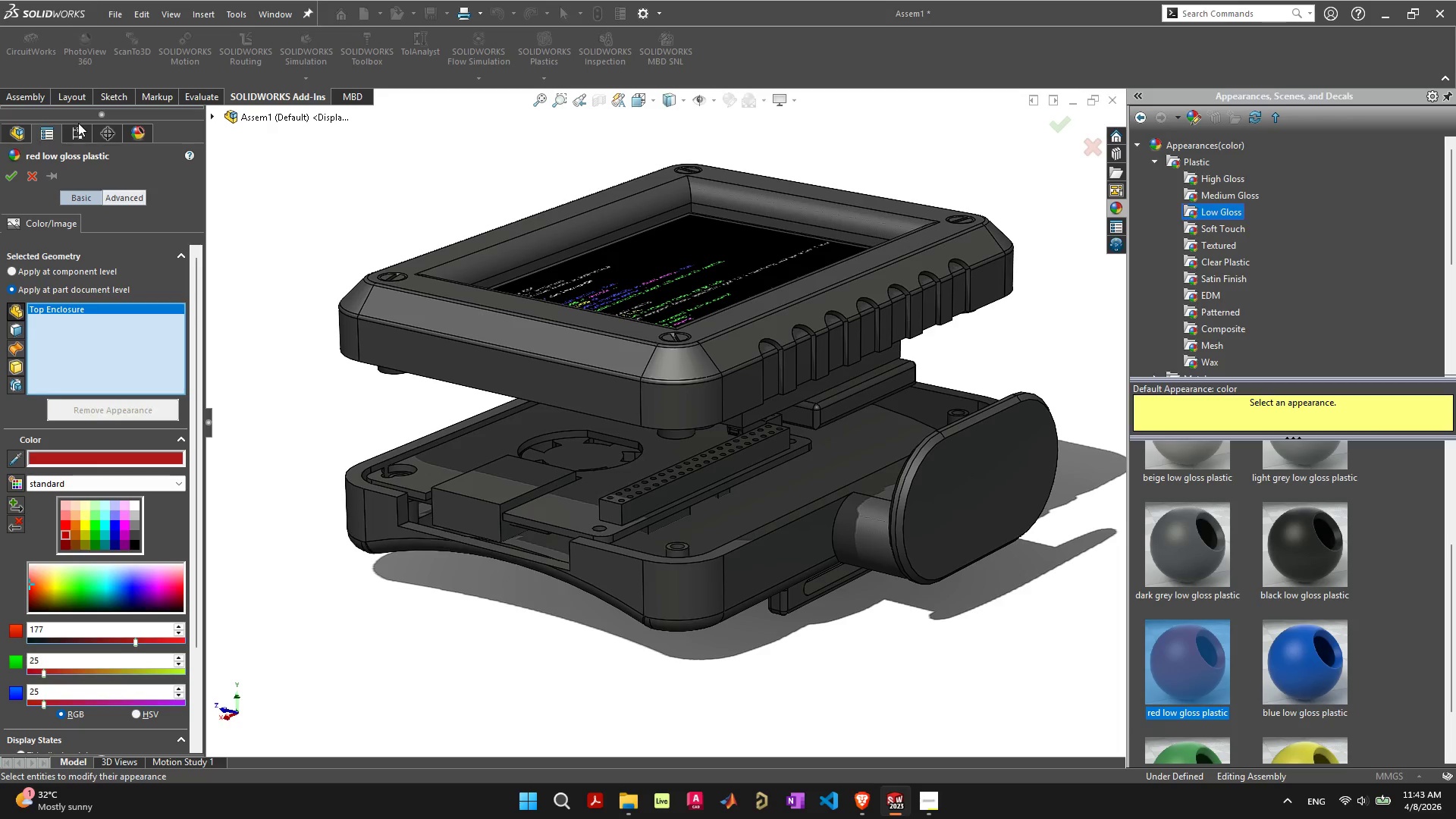 
mouse_move([110, 209])
 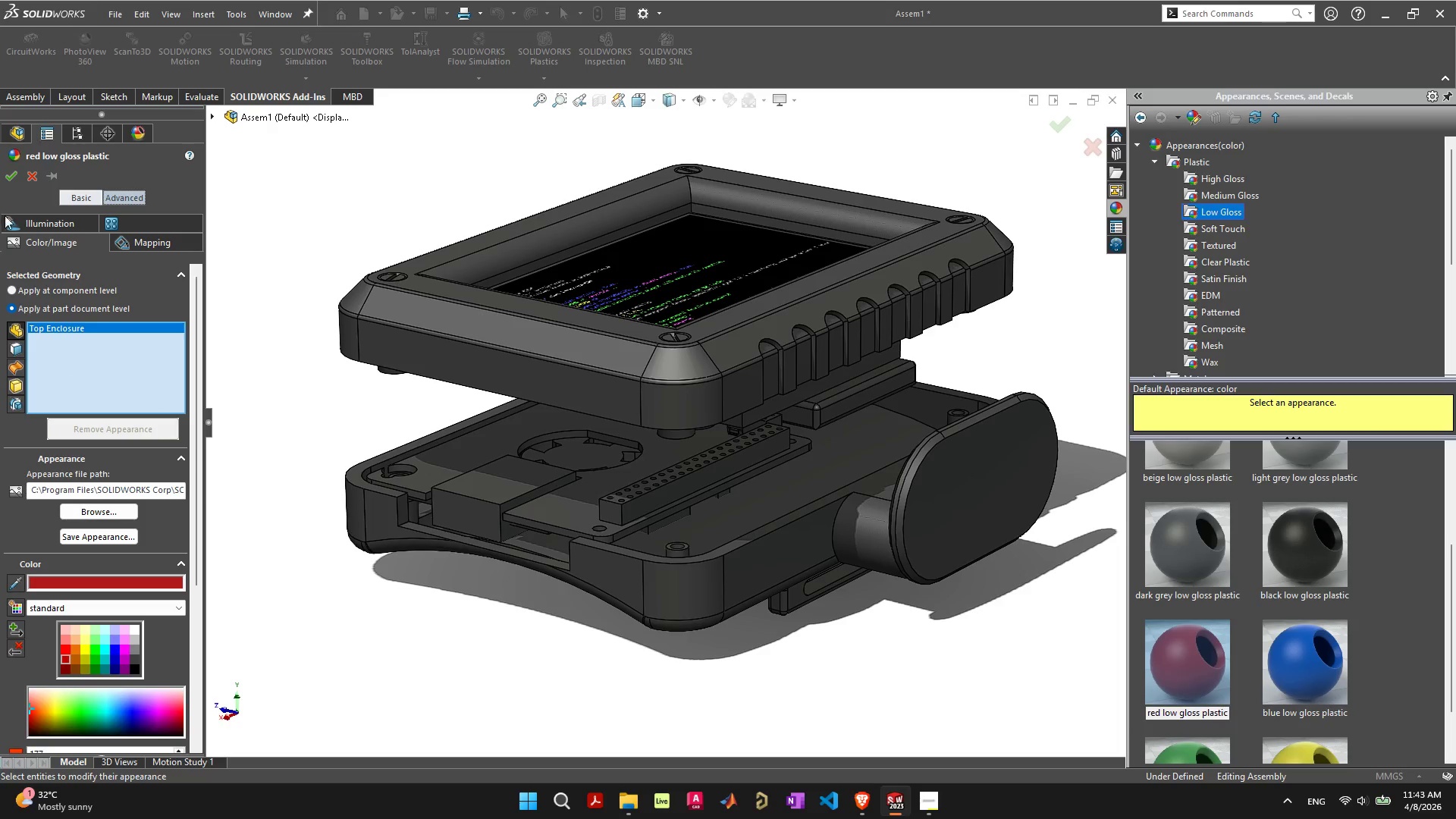 
left_click([29, 177])
 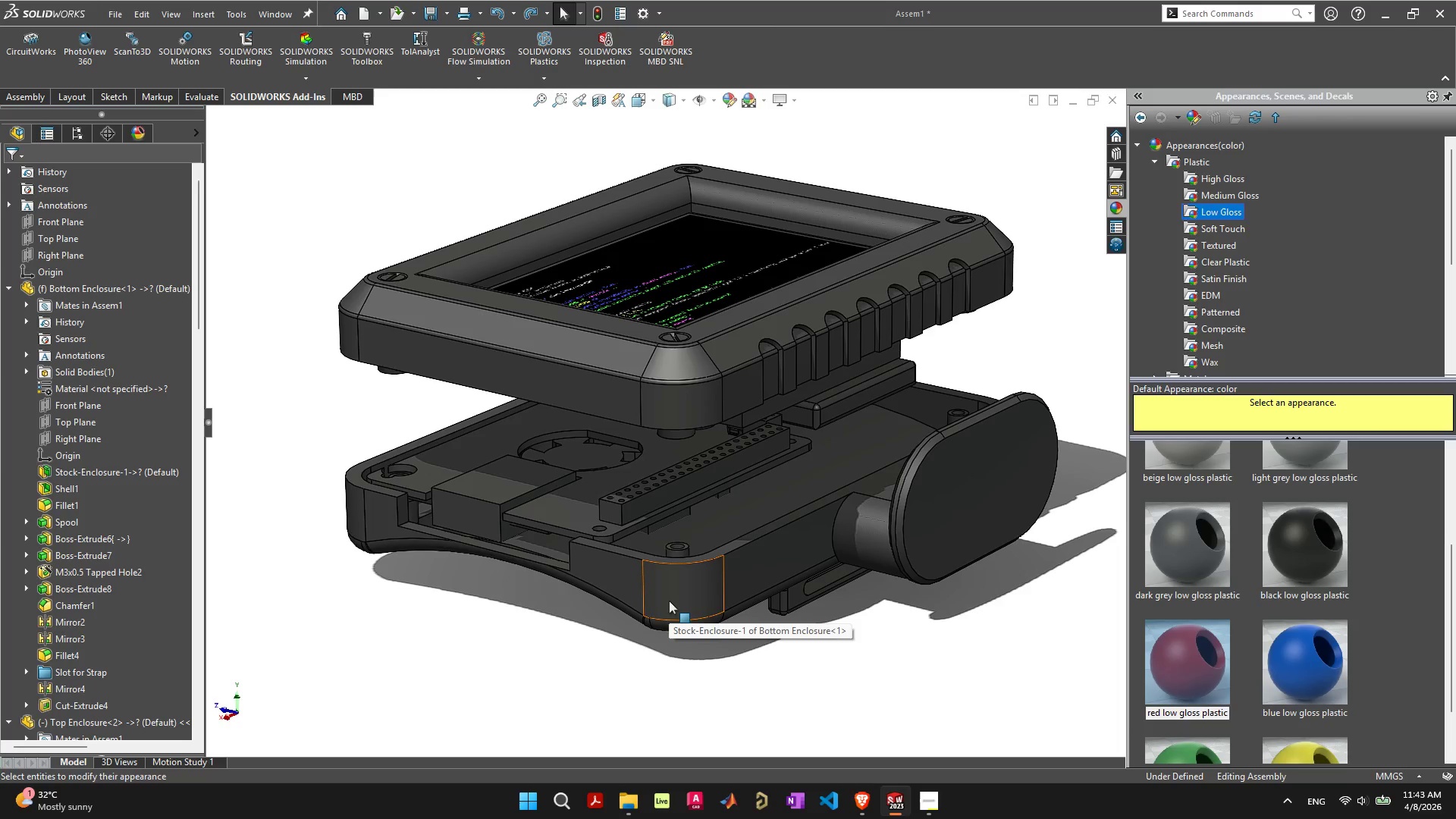 
left_click([651, 412])
 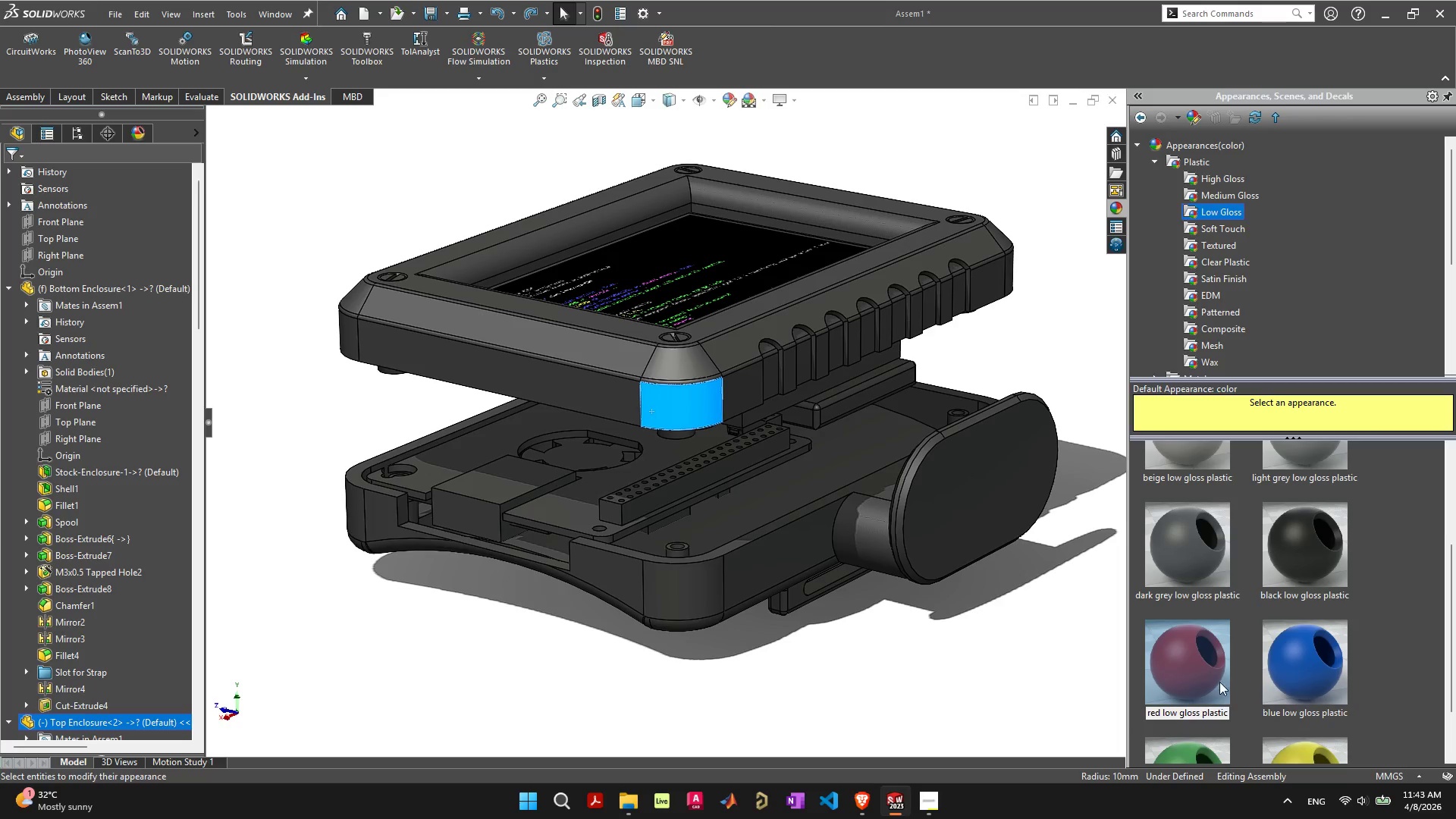 
left_click_drag(start_coordinate=[1193, 667], to_coordinate=[679, 400])
 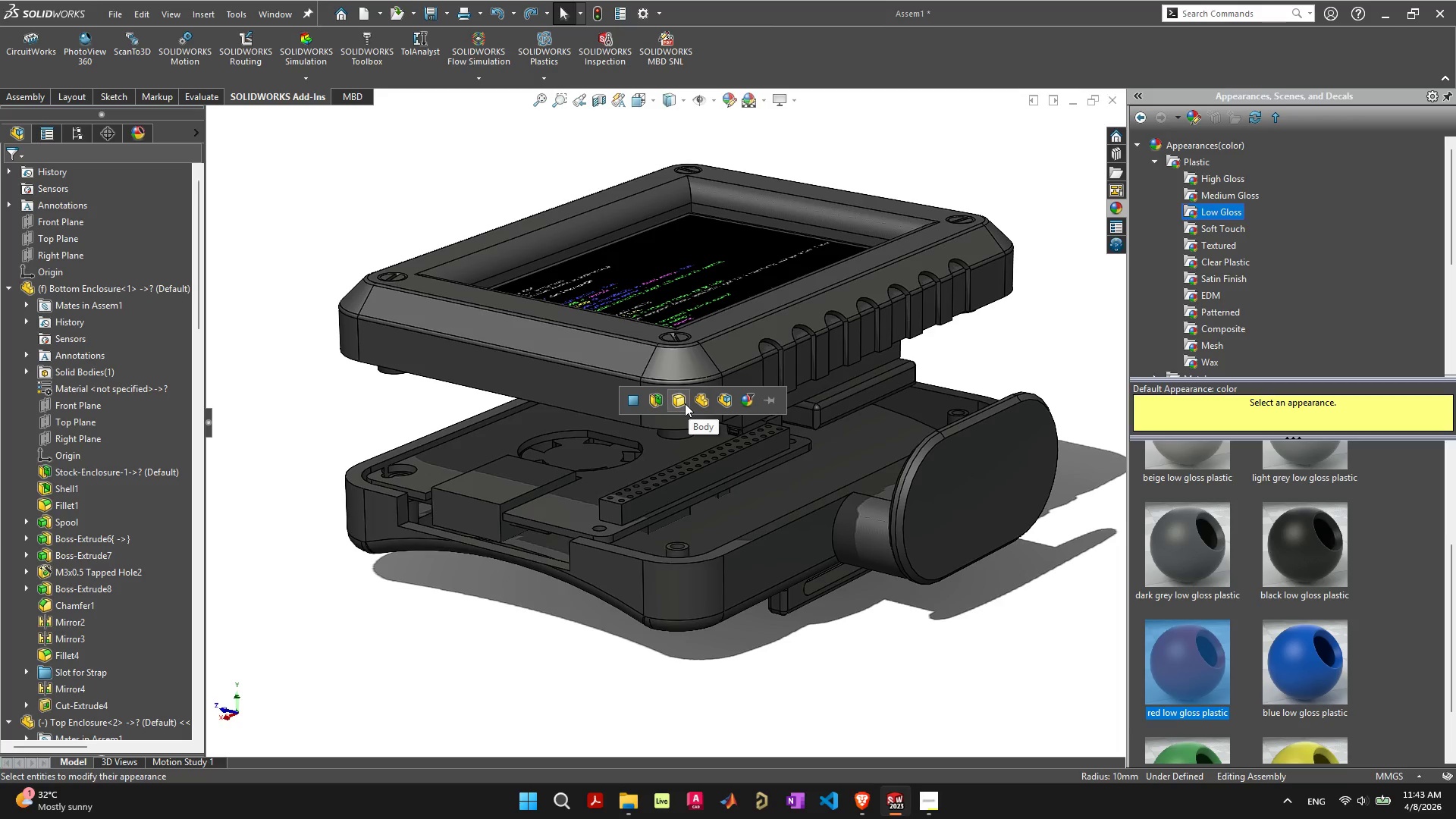 
wait(5.16)
 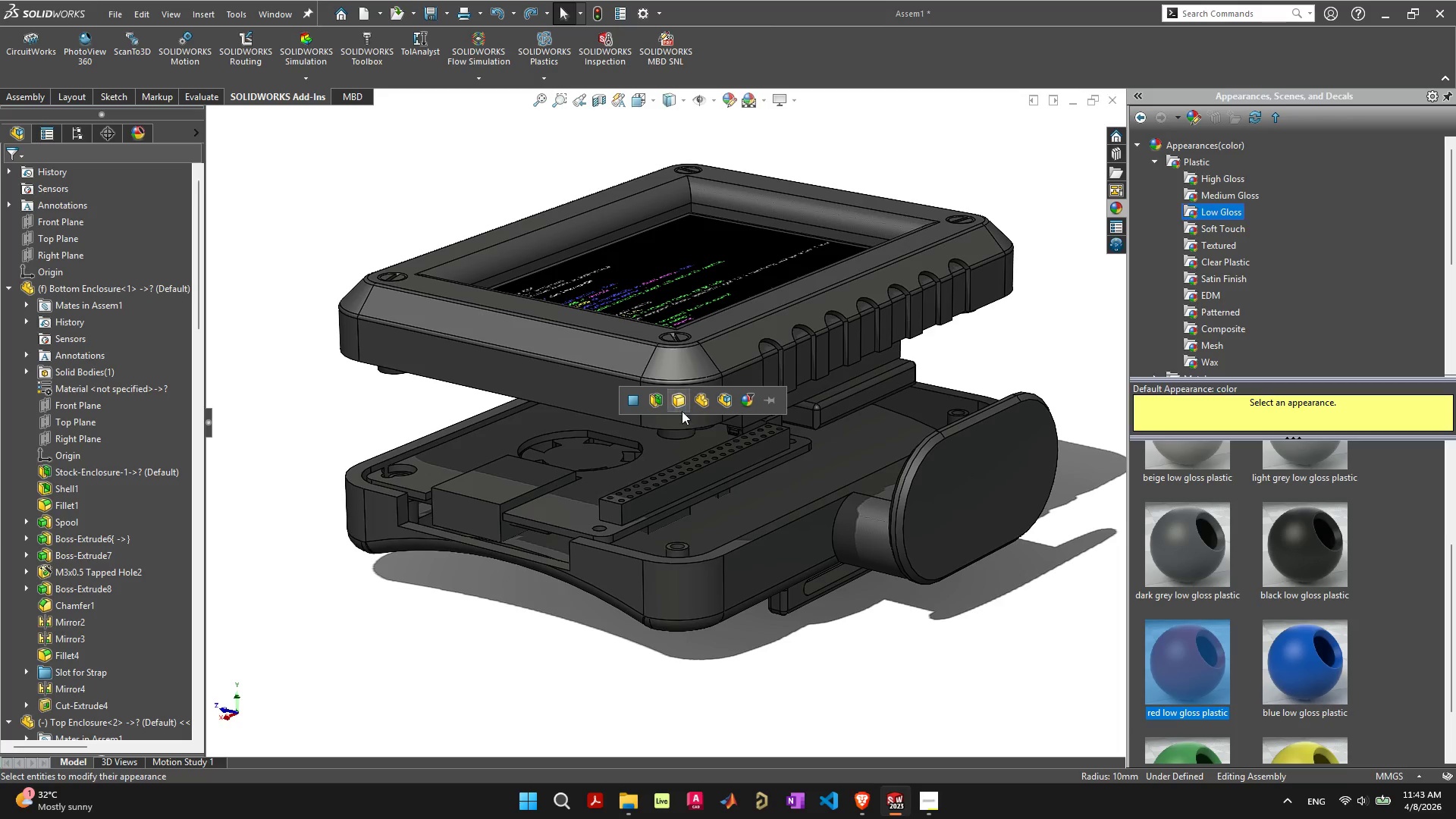 
left_click([685, 403])
 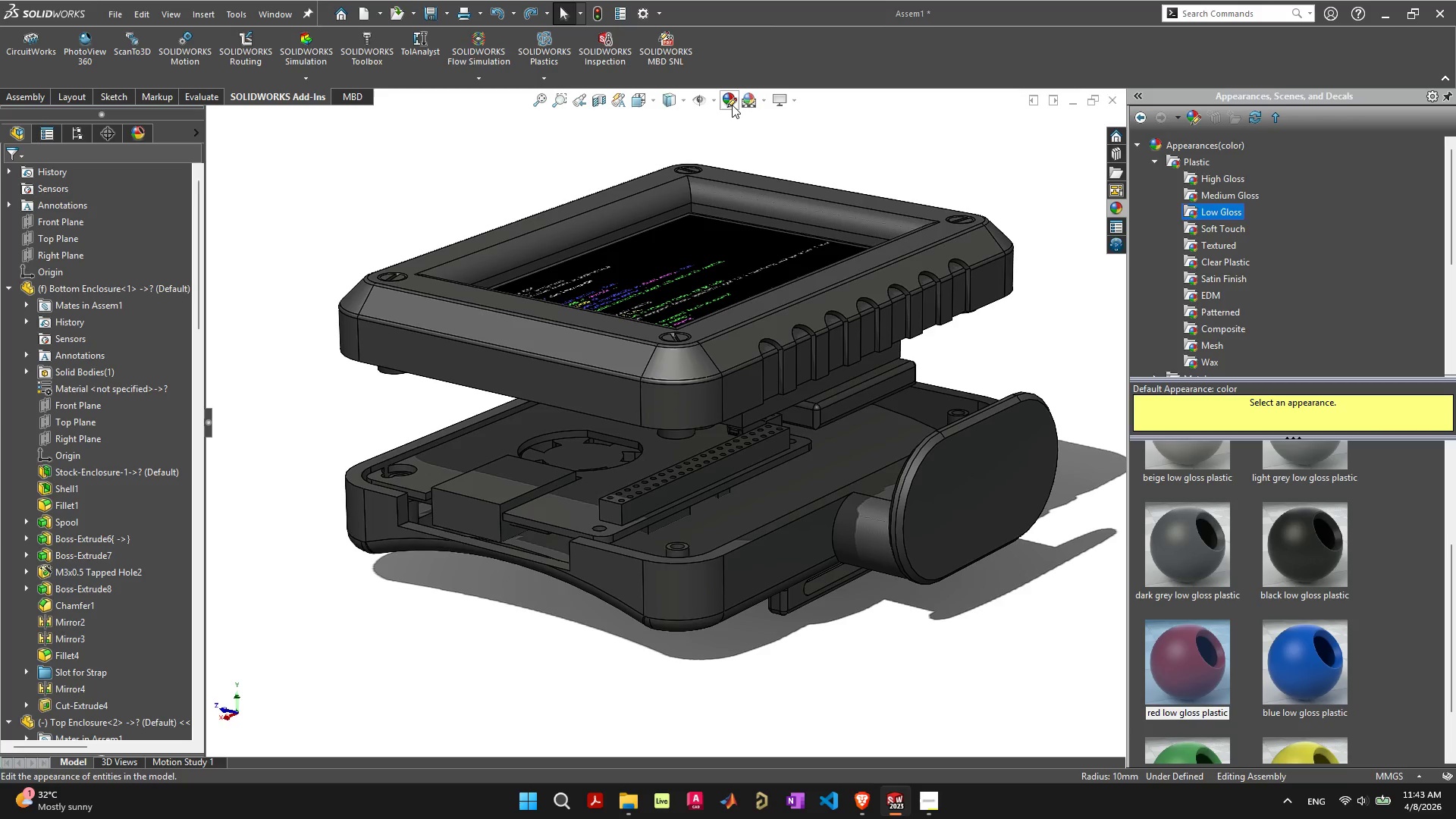 
wait(5.08)
 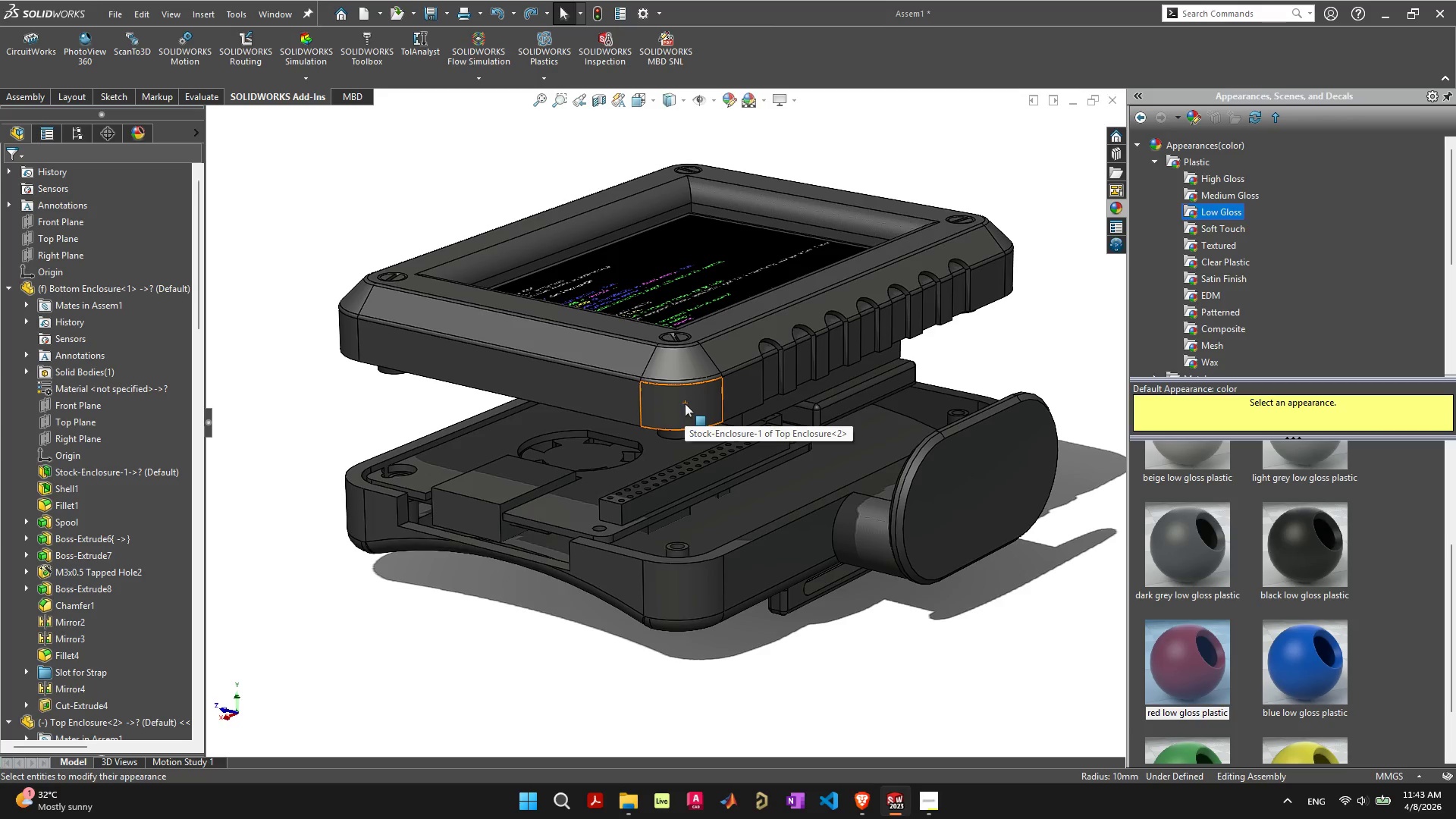 
left_click([732, 105])
 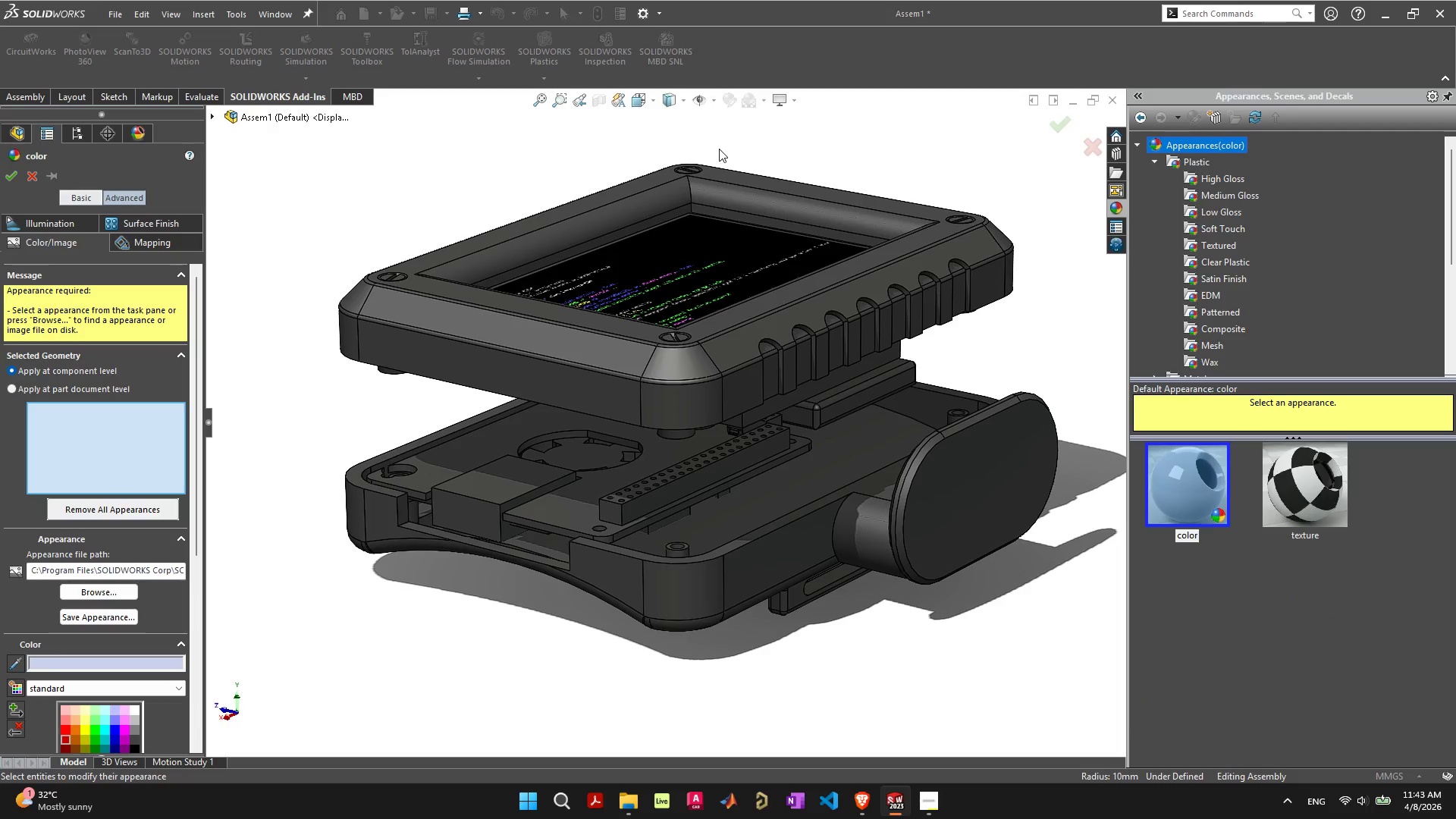 
wait(5.34)
 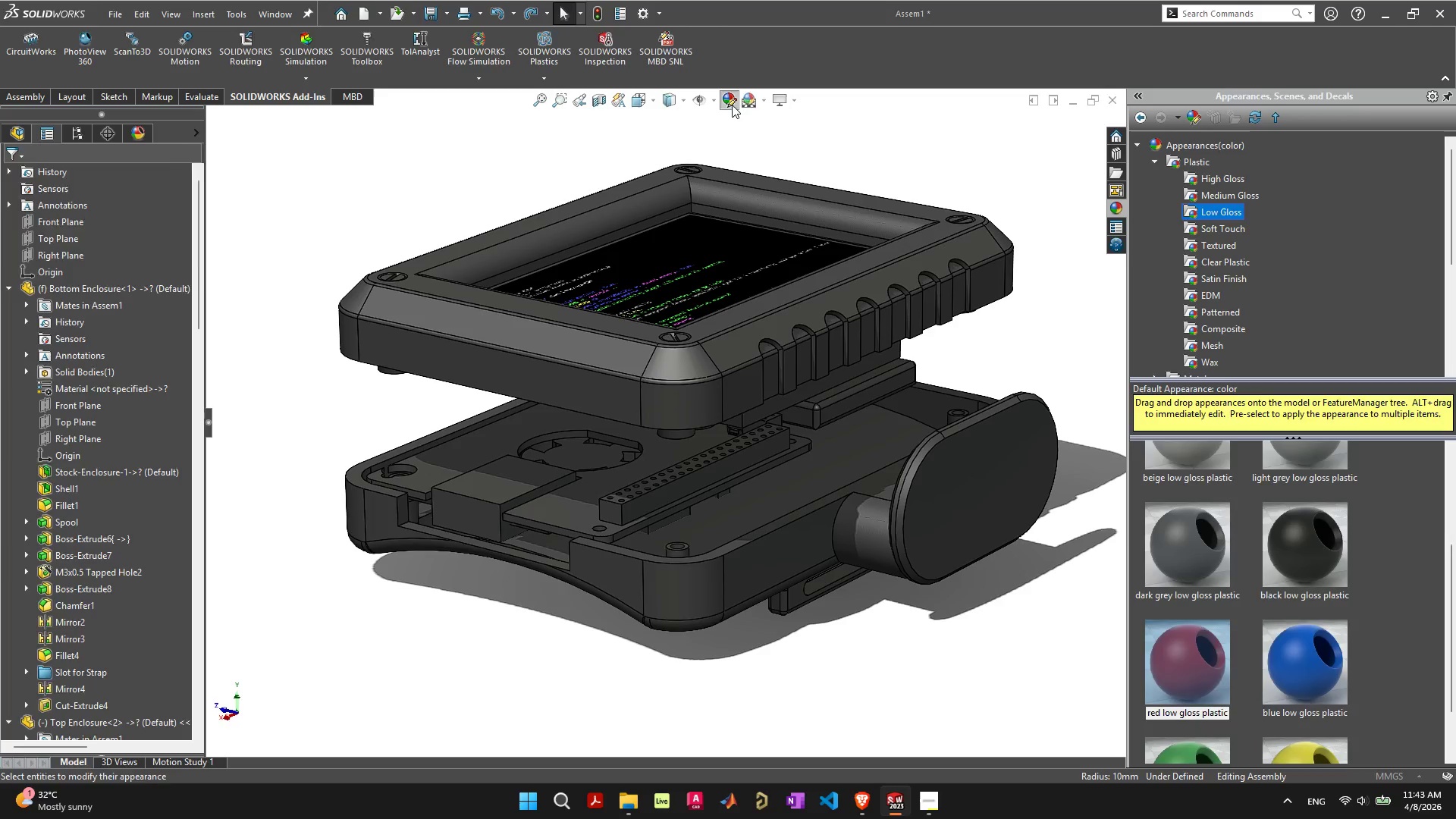 
left_click([676, 406])
 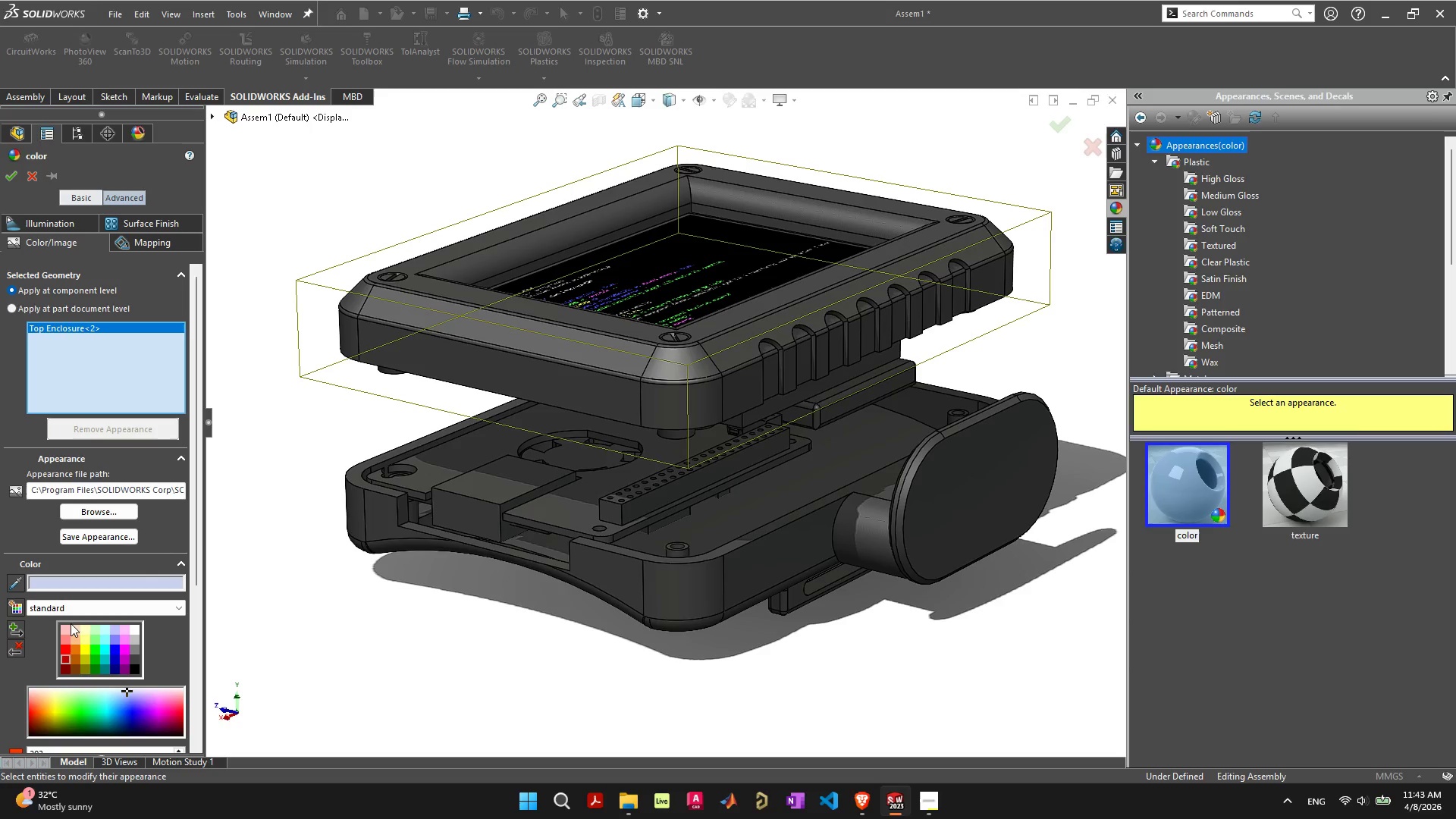 
left_click([70, 649])
 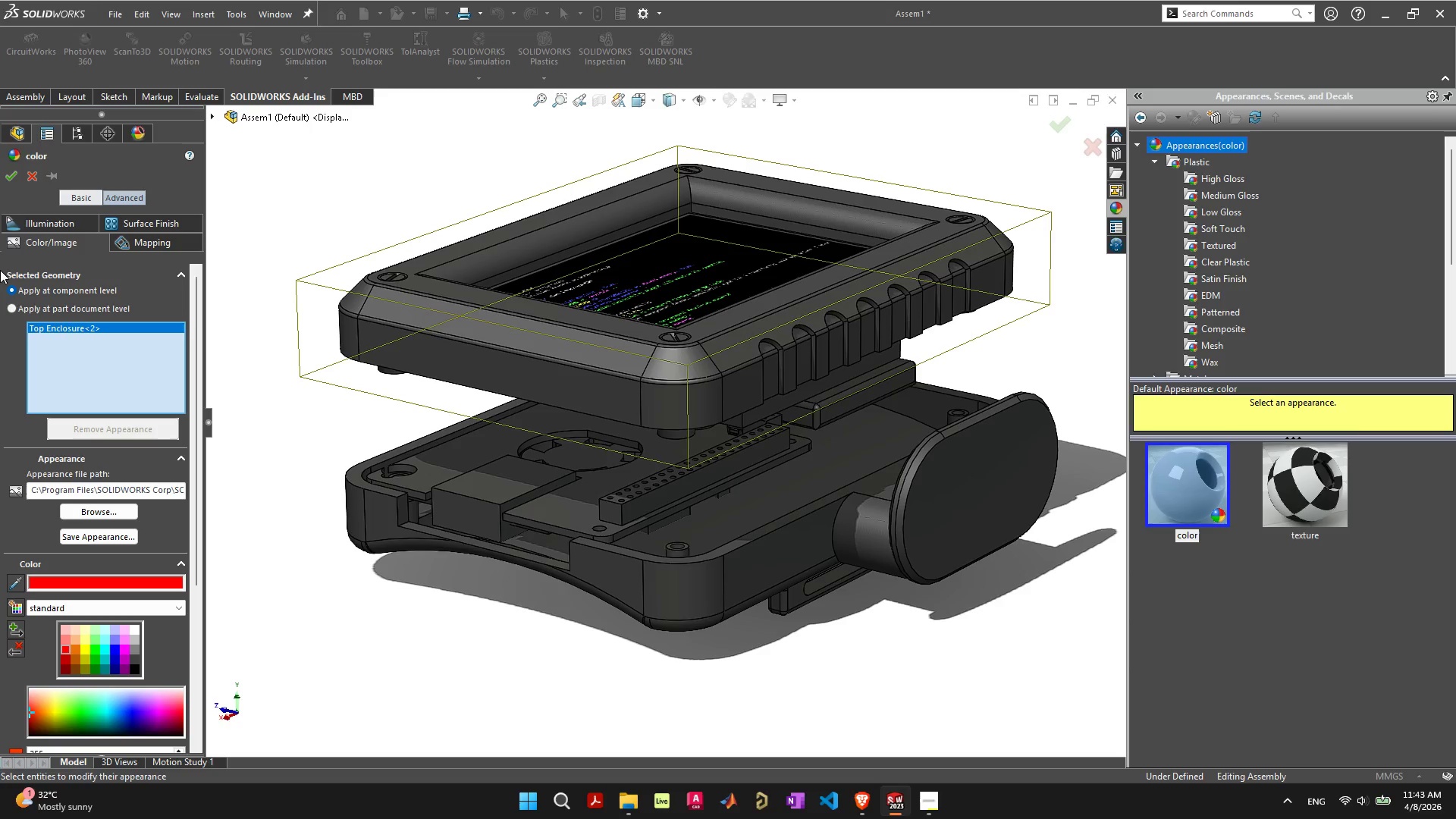 
left_click([5, 177])
 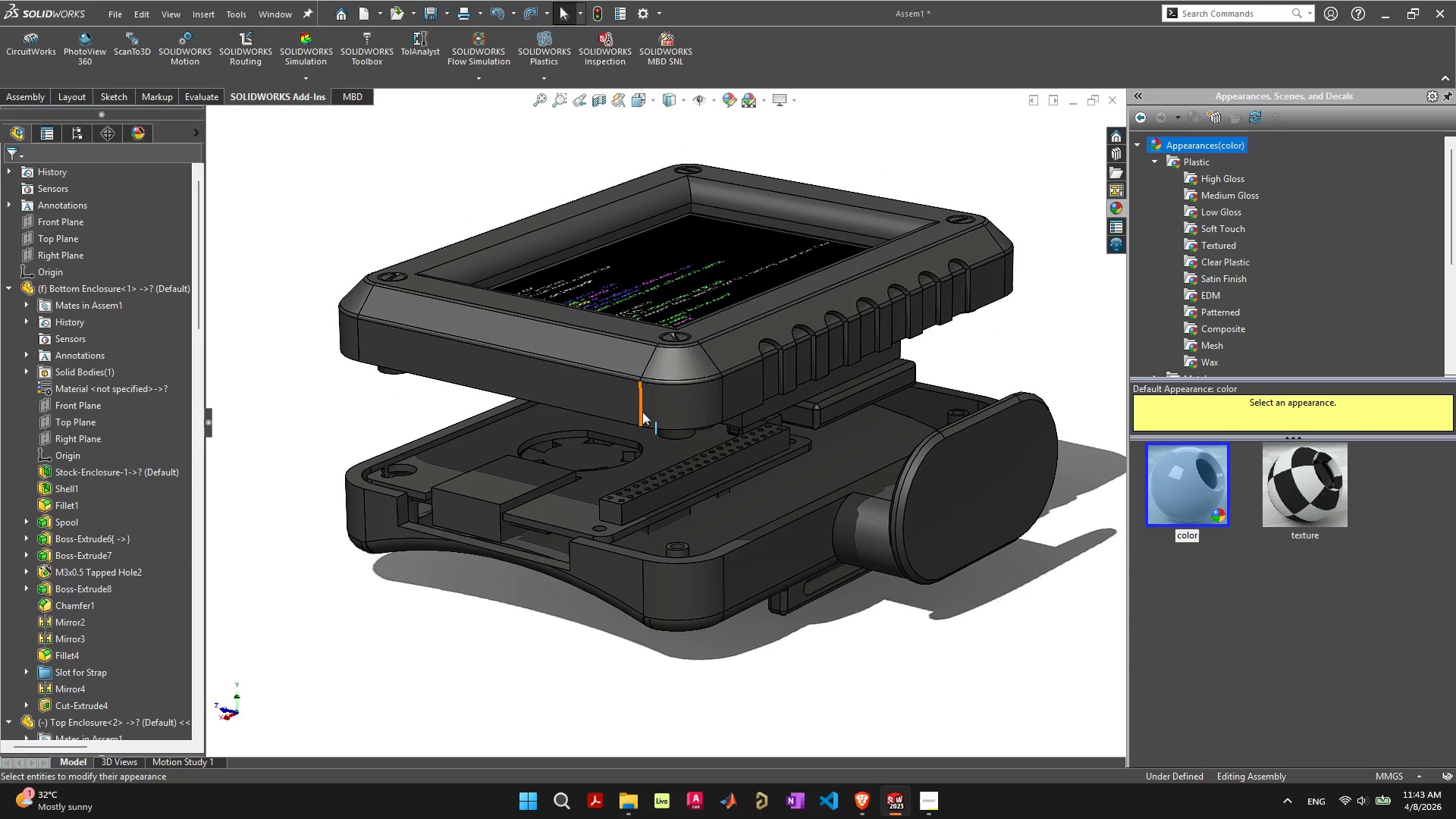 
right_click([663, 398])
 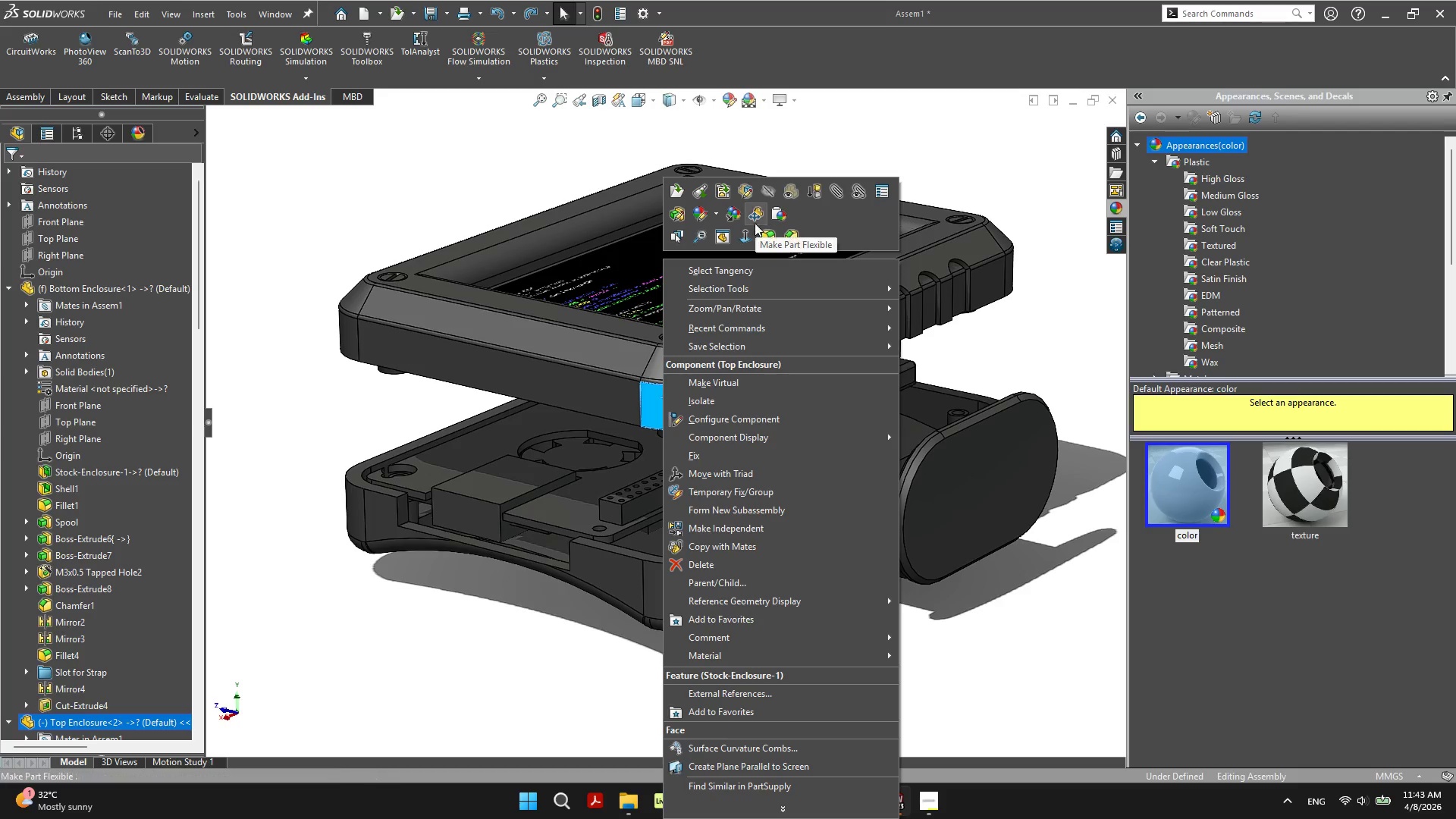 
left_click([717, 209])
 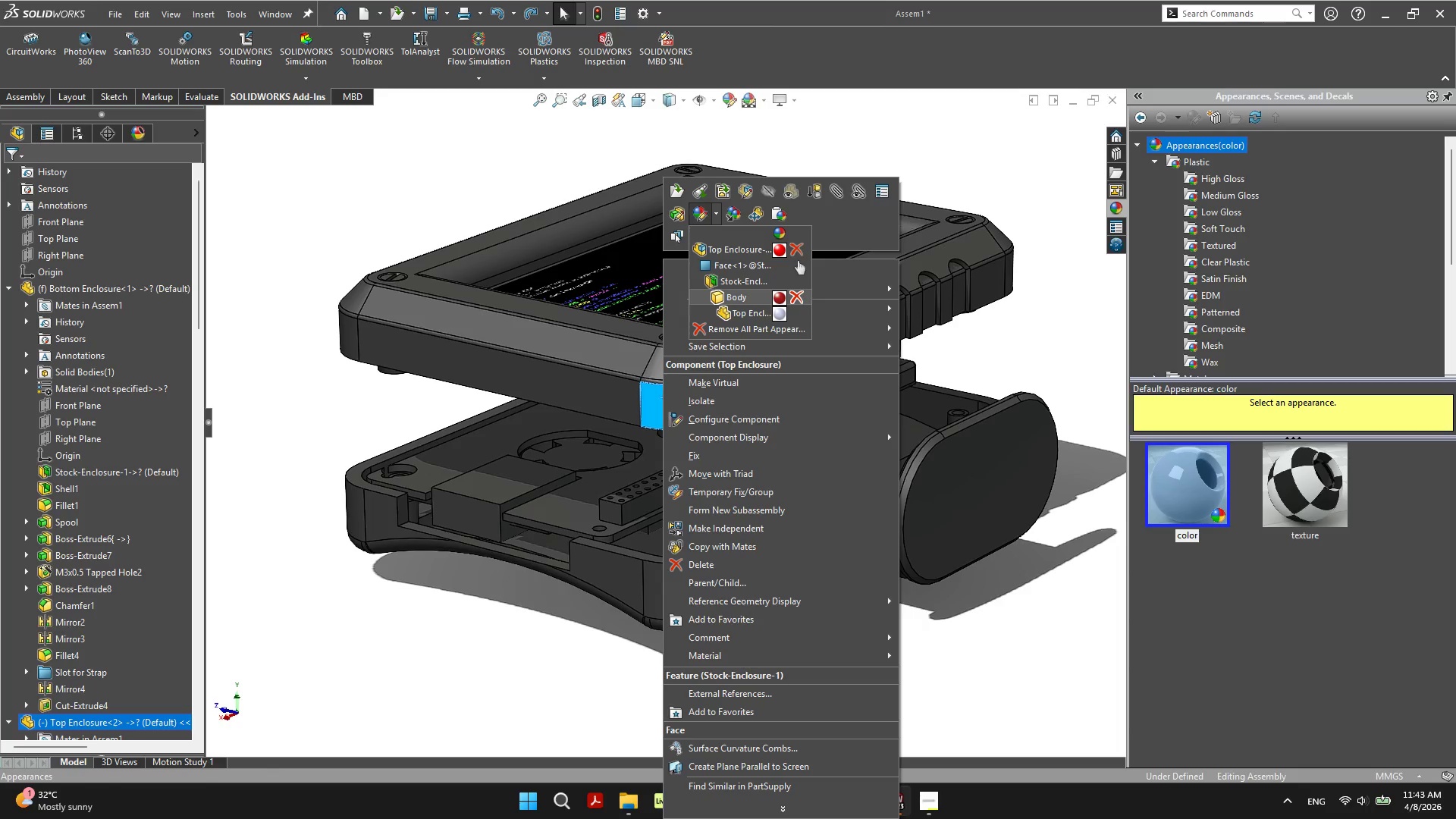 
left_click([799, 244])
 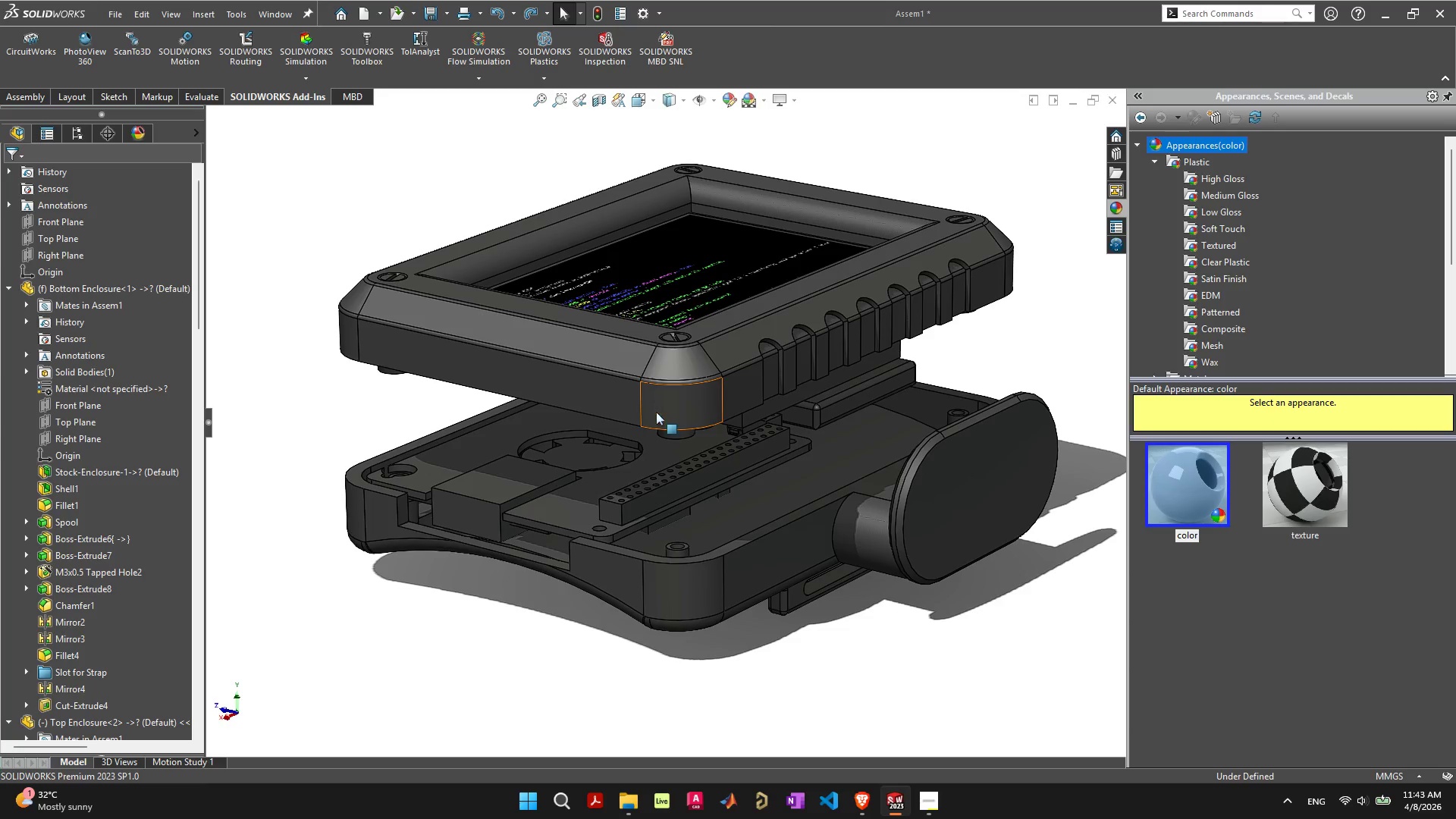 
right_click([657, 400])
 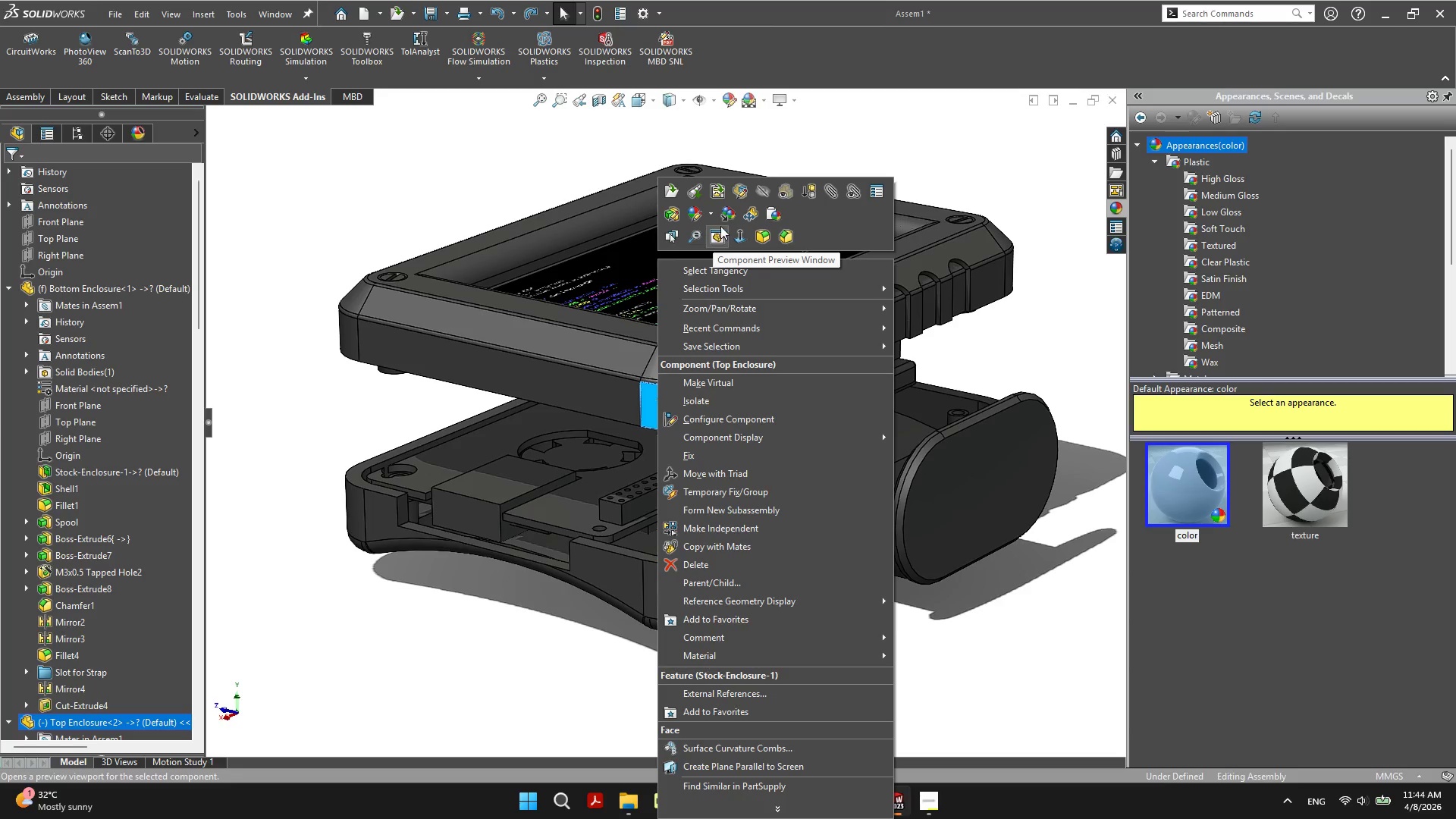 
left_click([710, 213])
 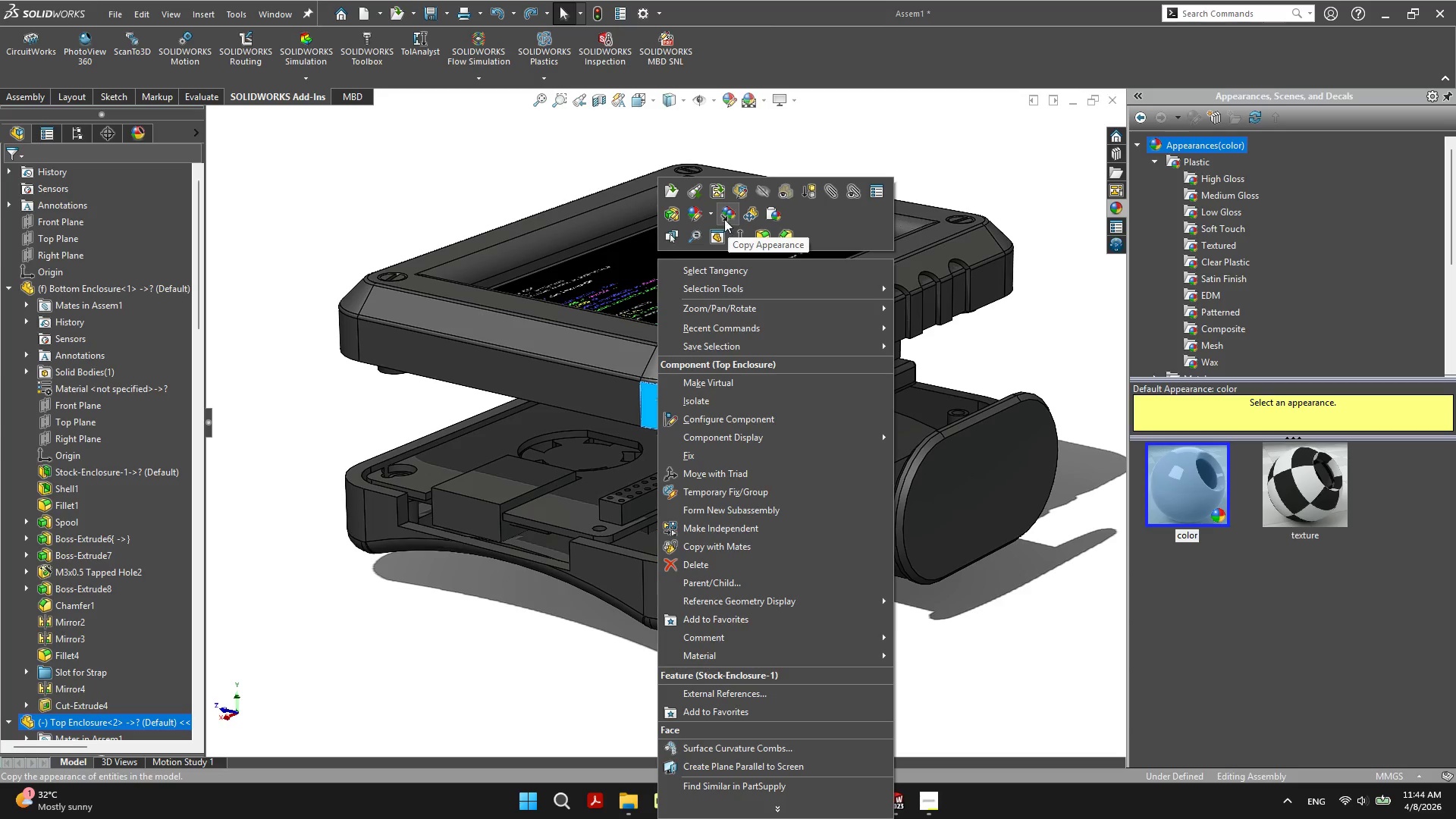 
left_click([716, 213])
 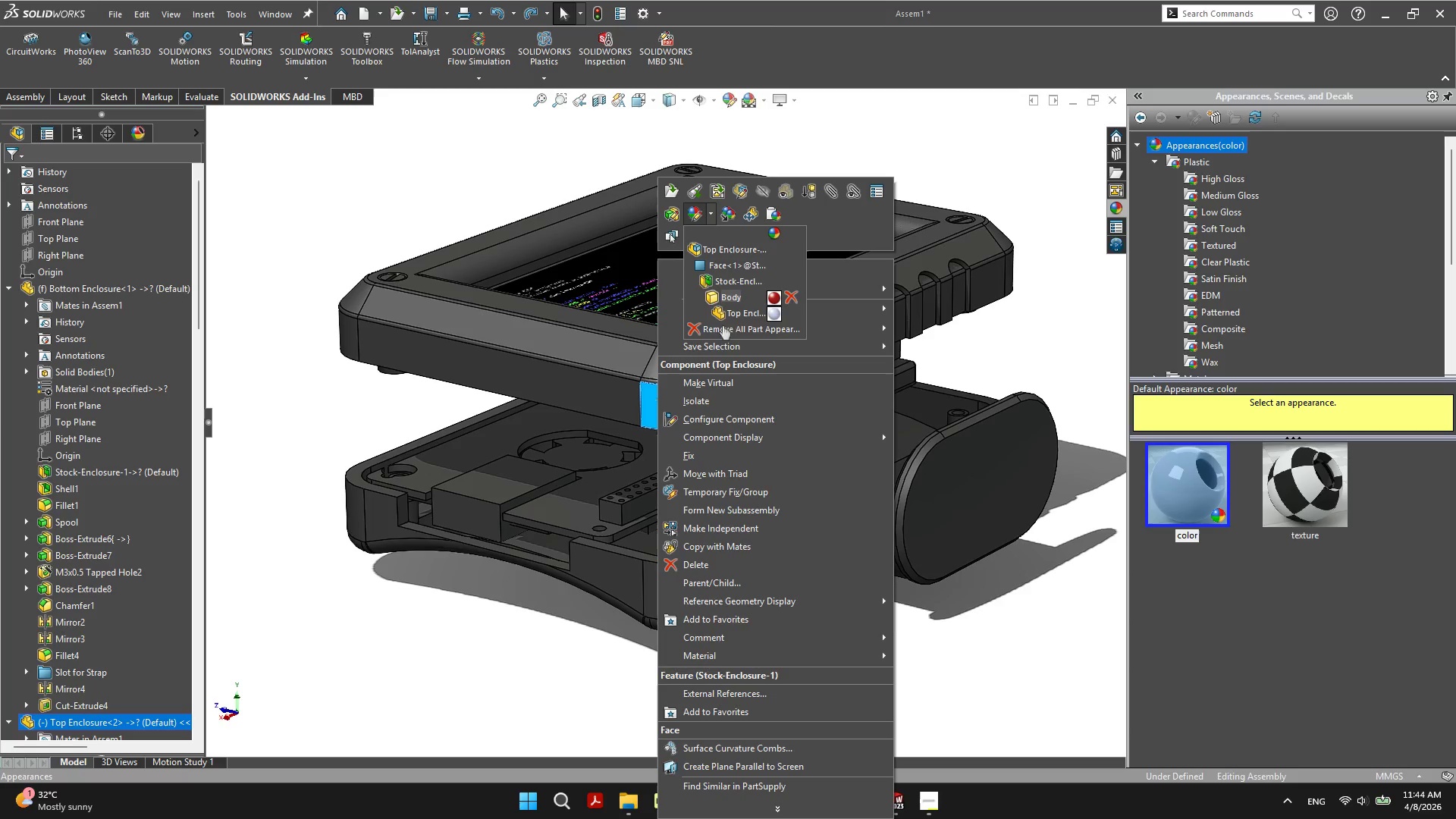 
left_click([720, 332])
 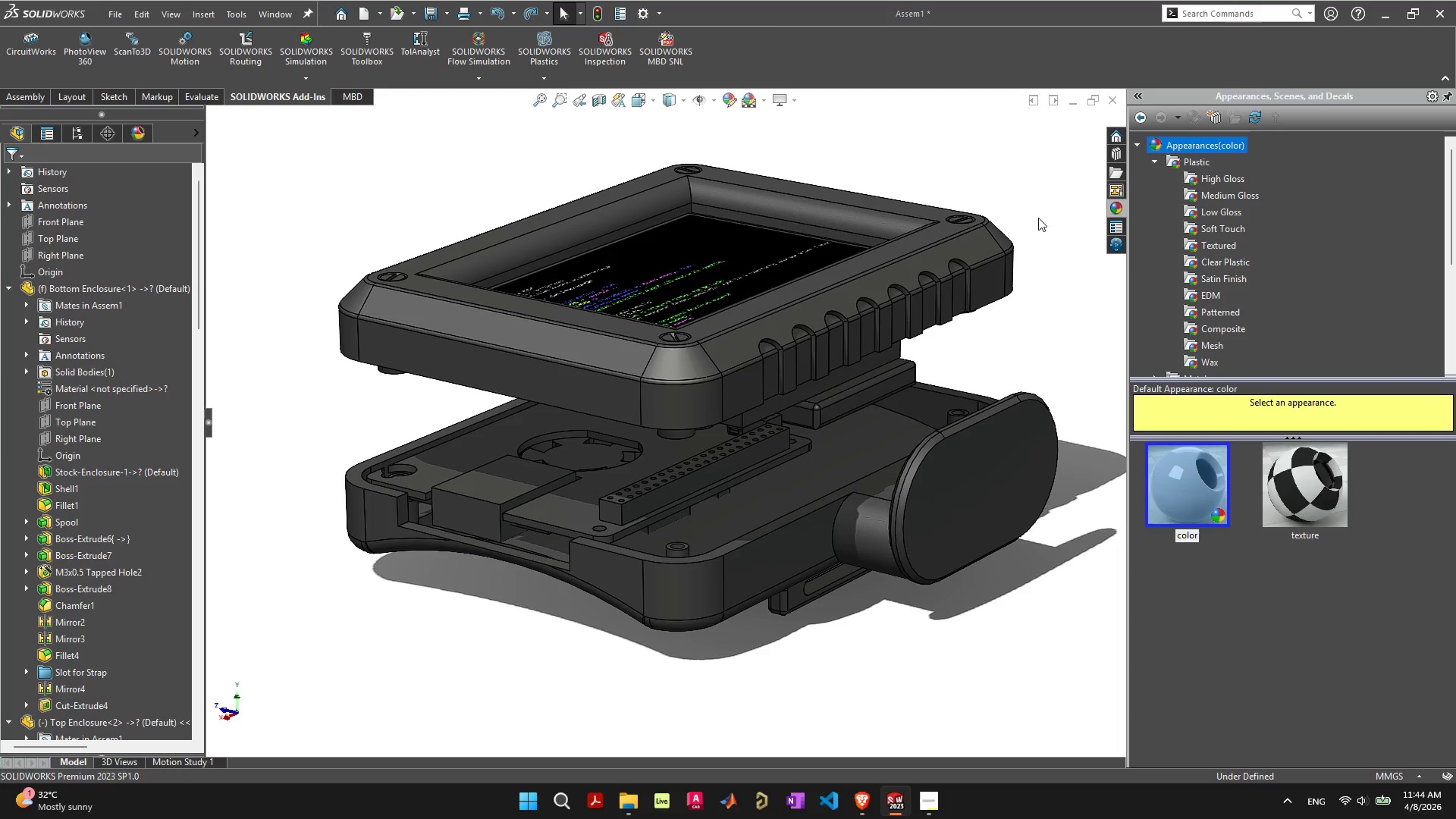 
right_click([989, 236])
 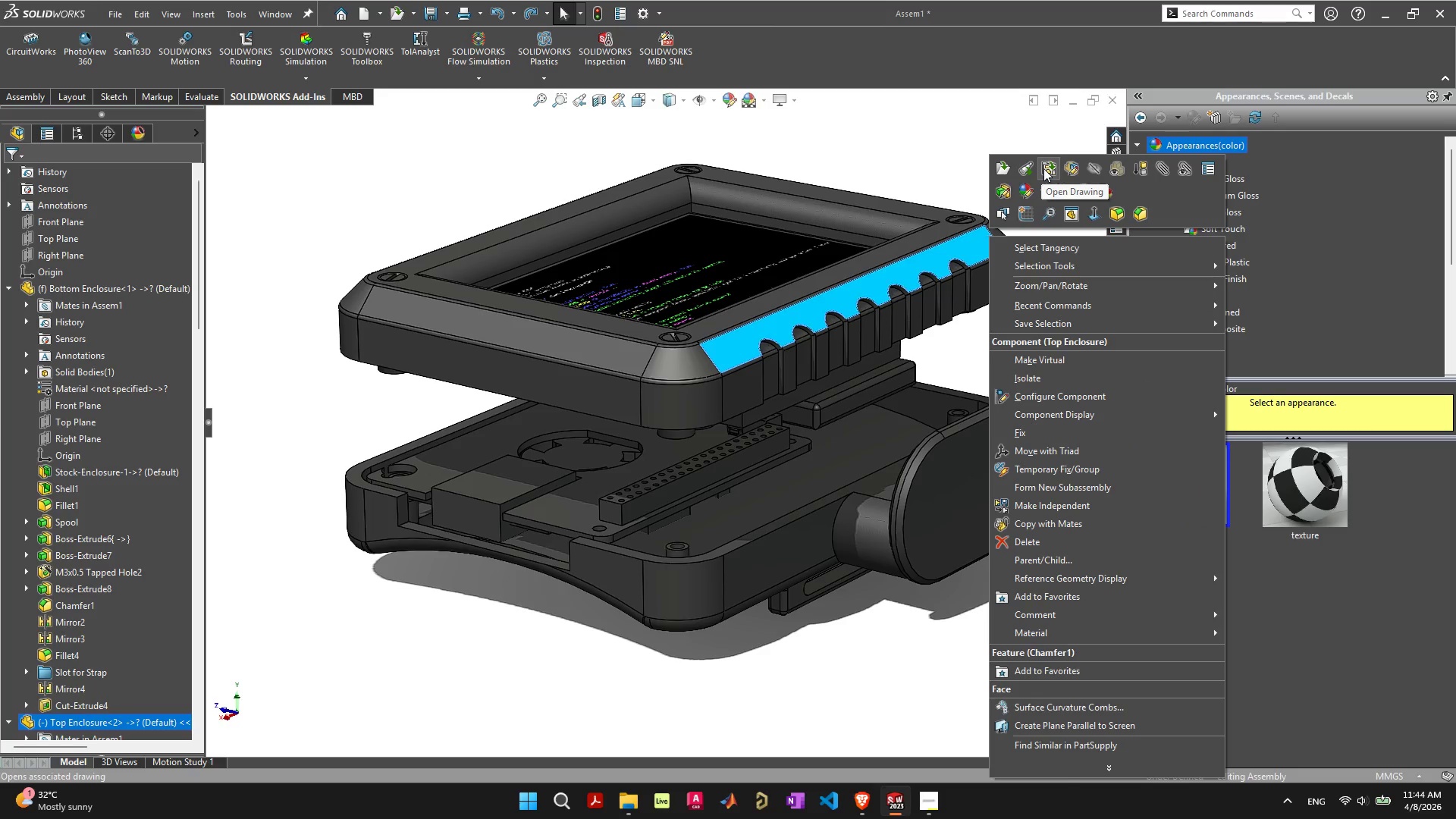 
left_click([1026, 168])
 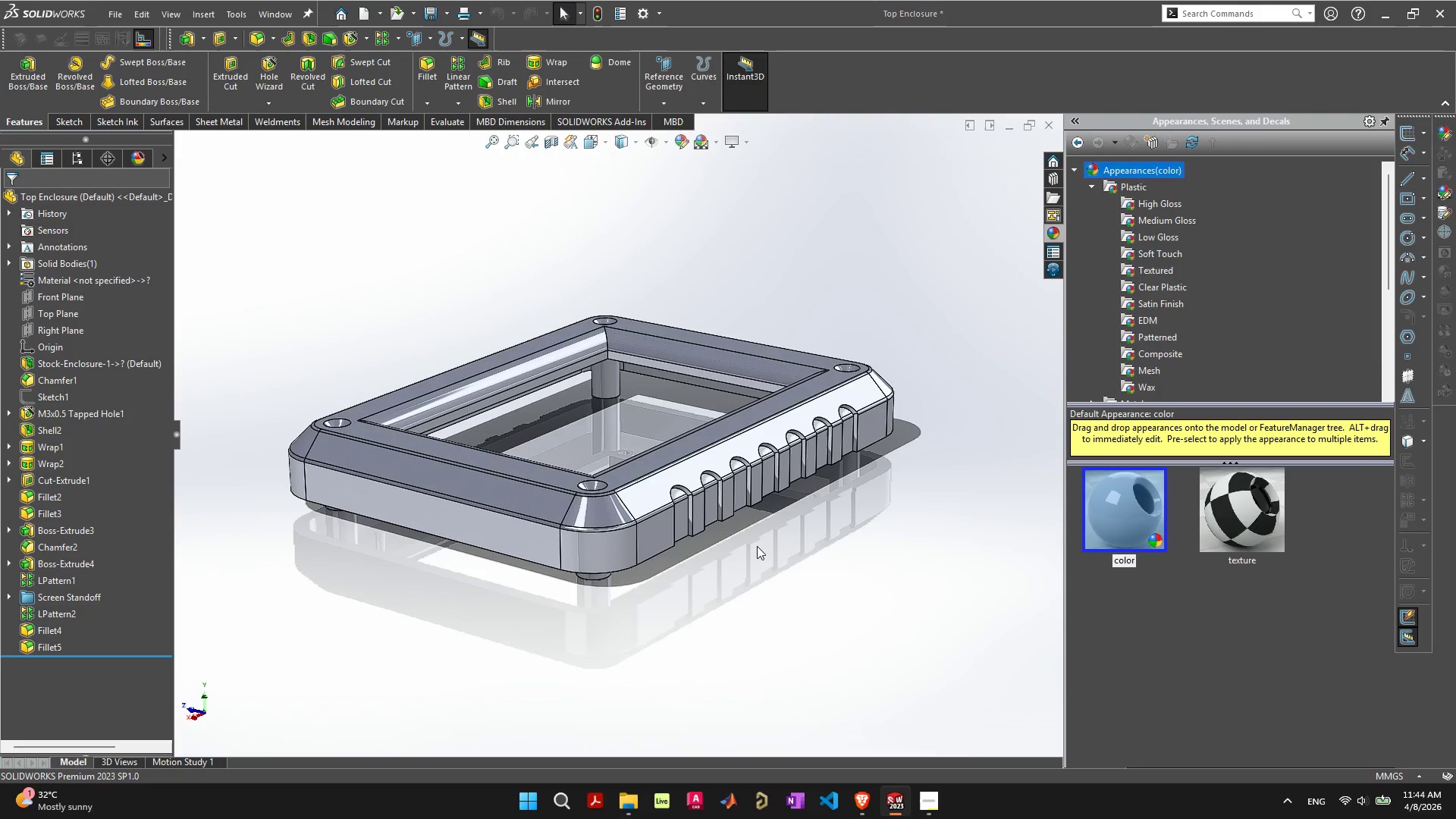 
left_click([654, 486])
 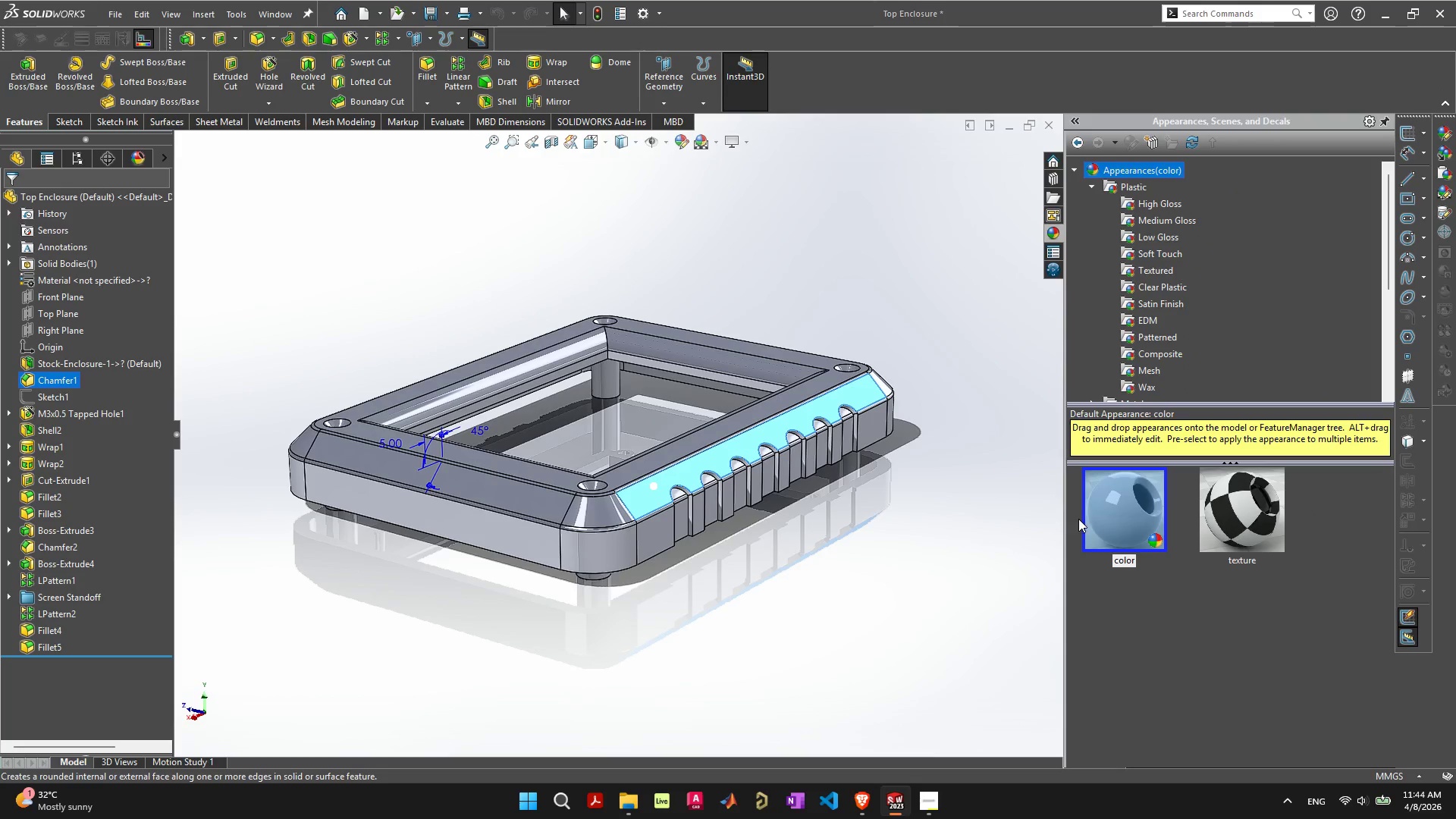 
scroll: coordinate [1169, 328], scroll_direction: down, amount: 4.0
 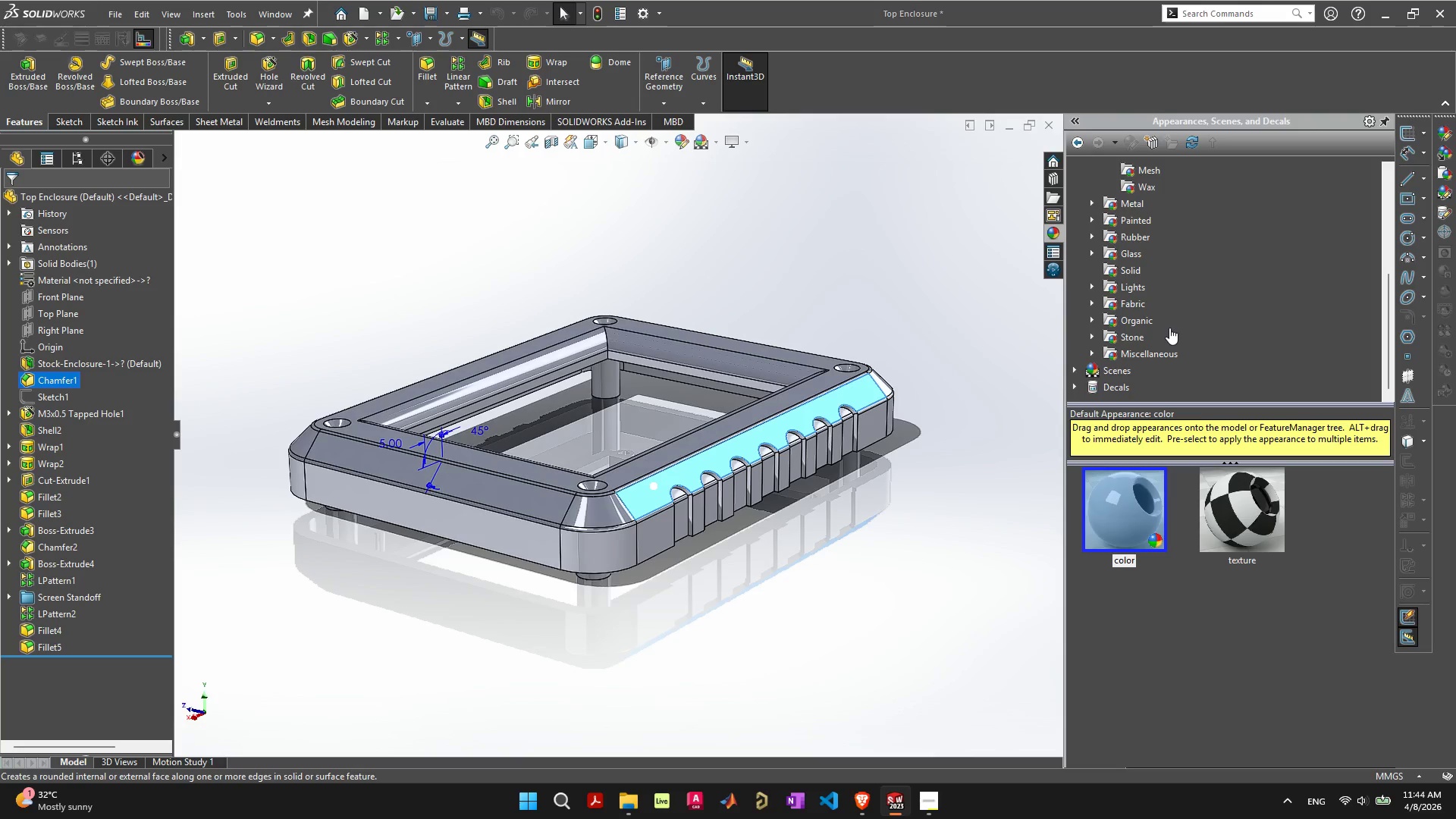 
scroll: coordinate [1169, 328], scroll_direction: up, amount: 6.0
 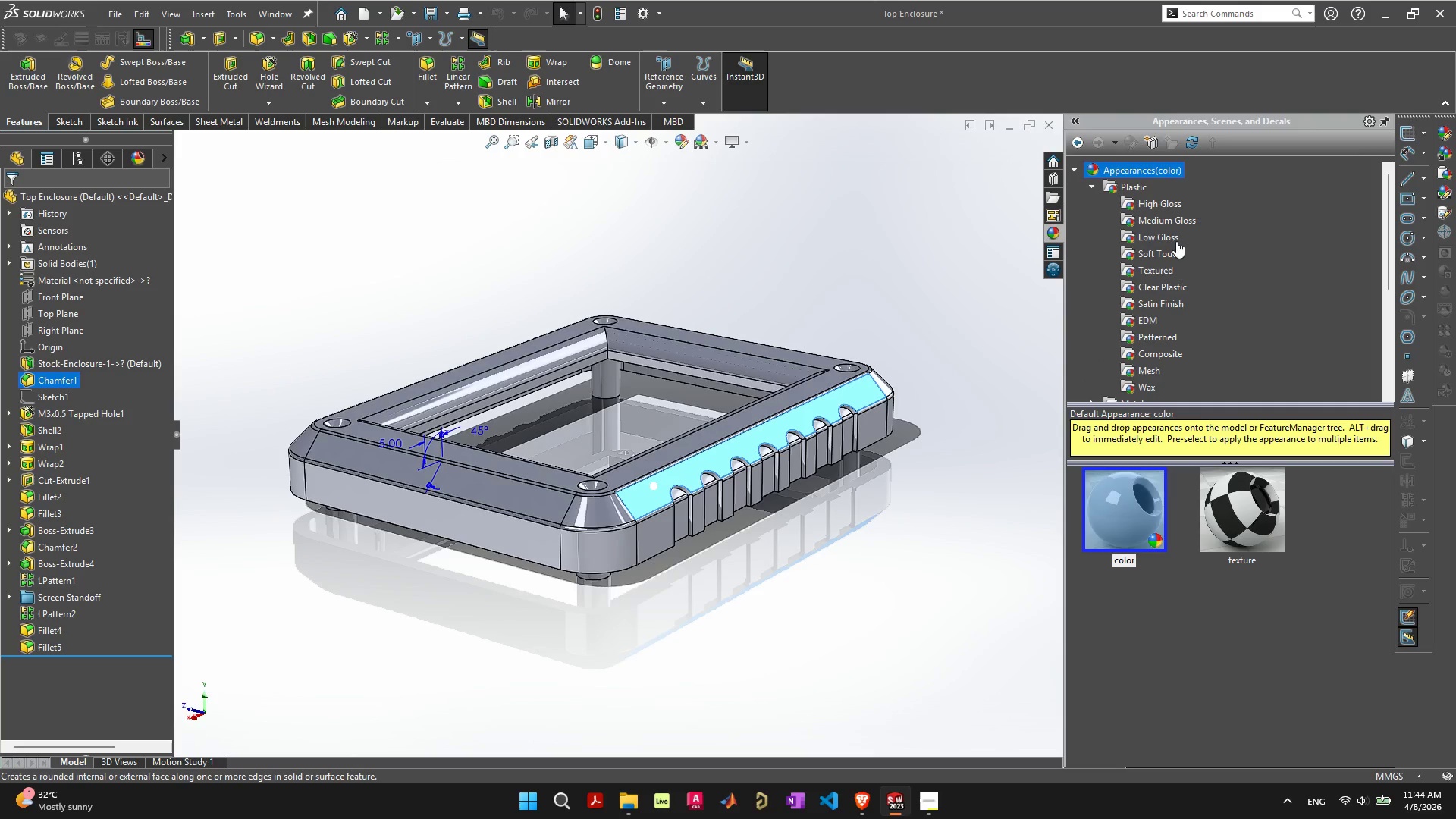 
left_click([1170, 239])
 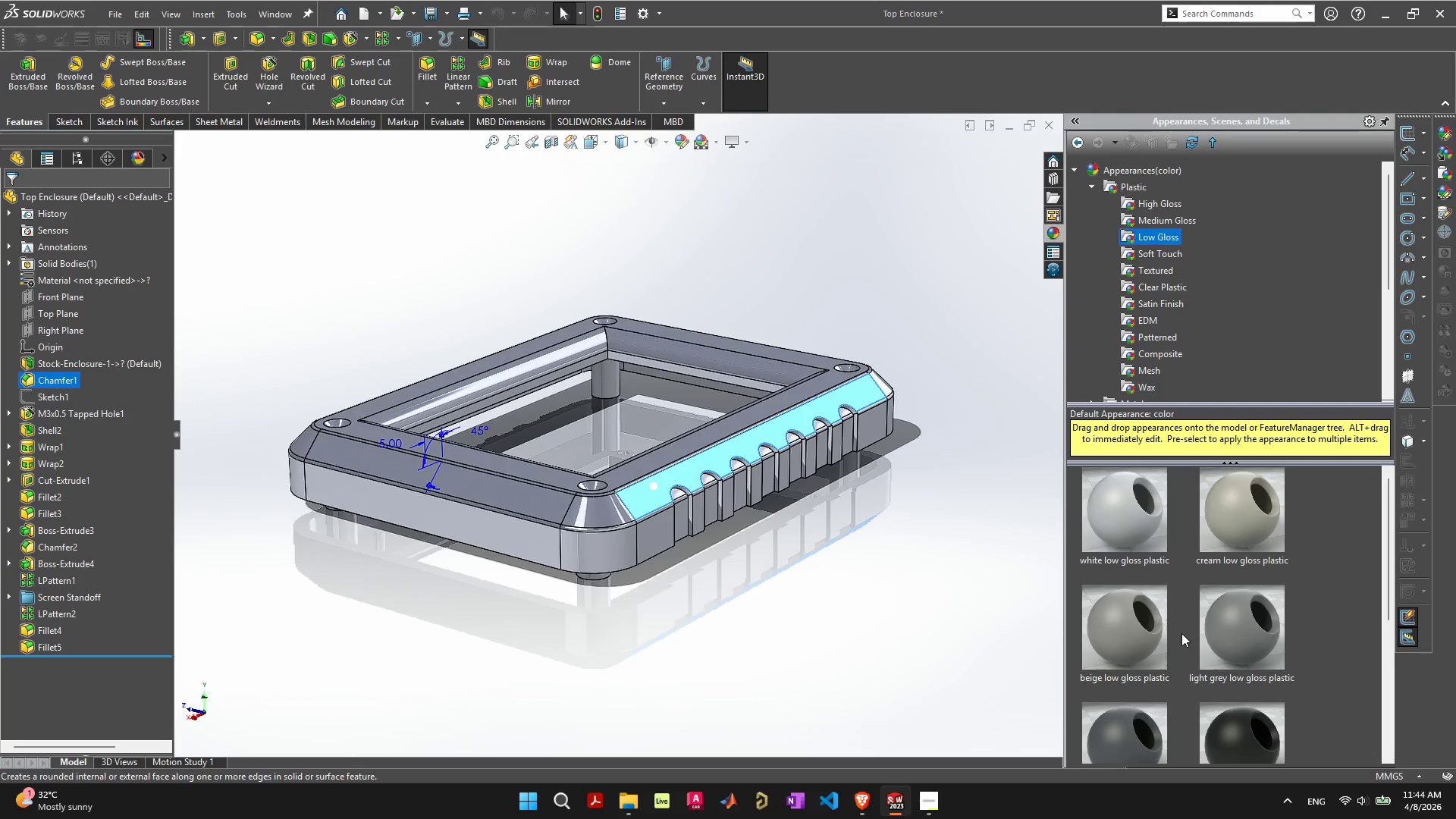 
scroll: coordinate [1181, 633], scroll_direction: down, amount: 3.0
 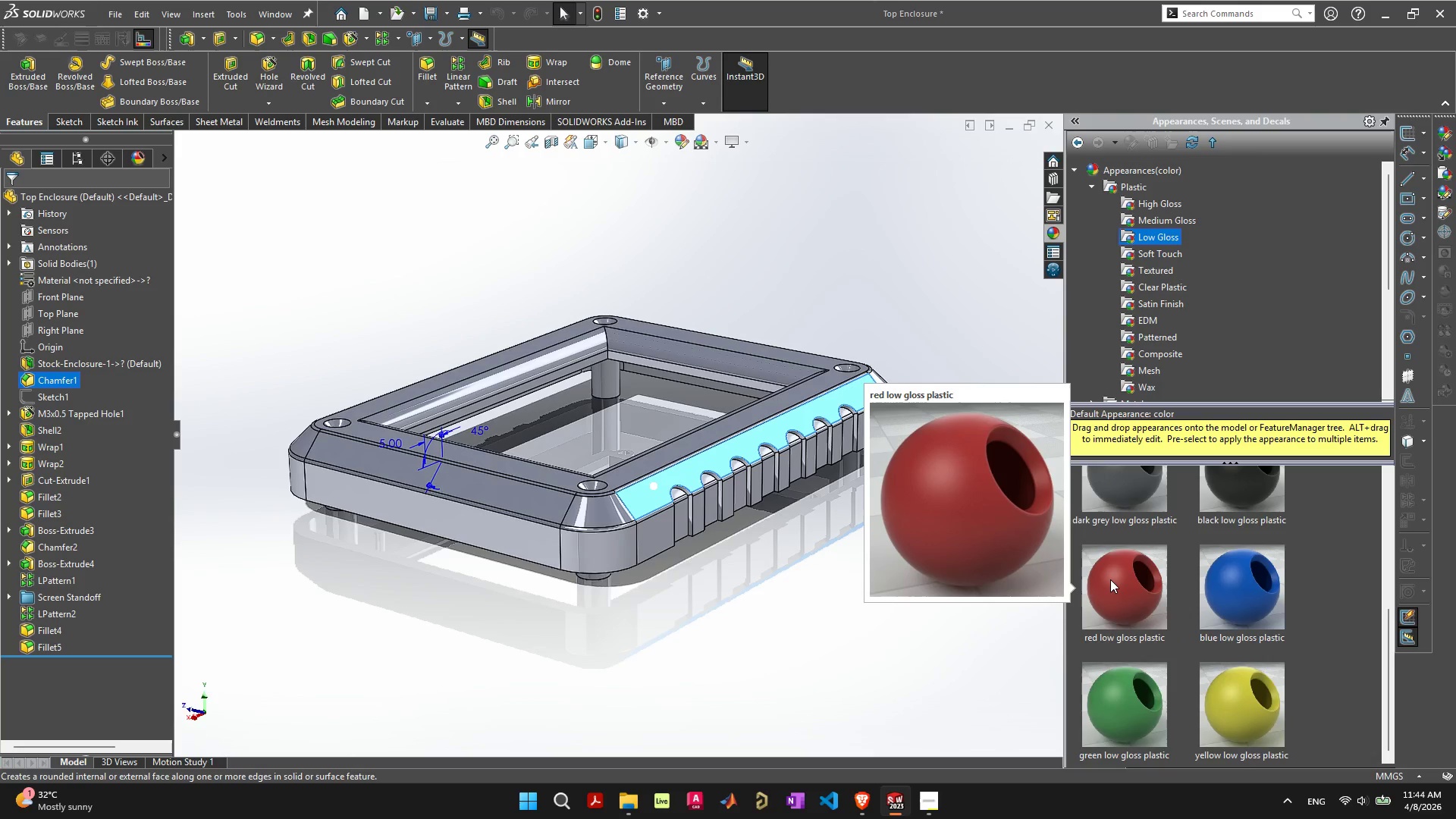 
double_click([1110, 579])
 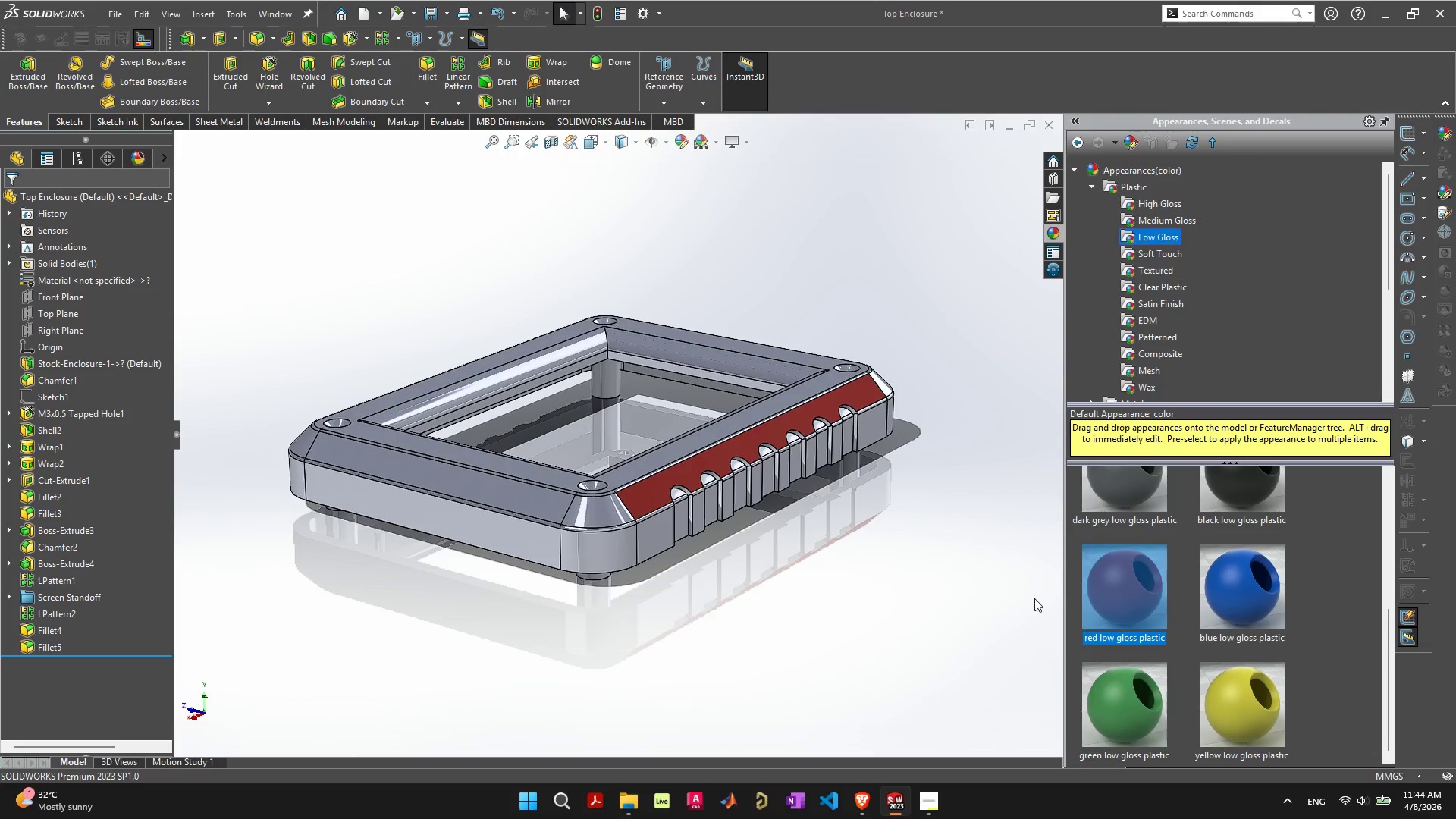 
left_click_drag(start_coordinate=[1119, 592], to_coordinate=[682, 485])
 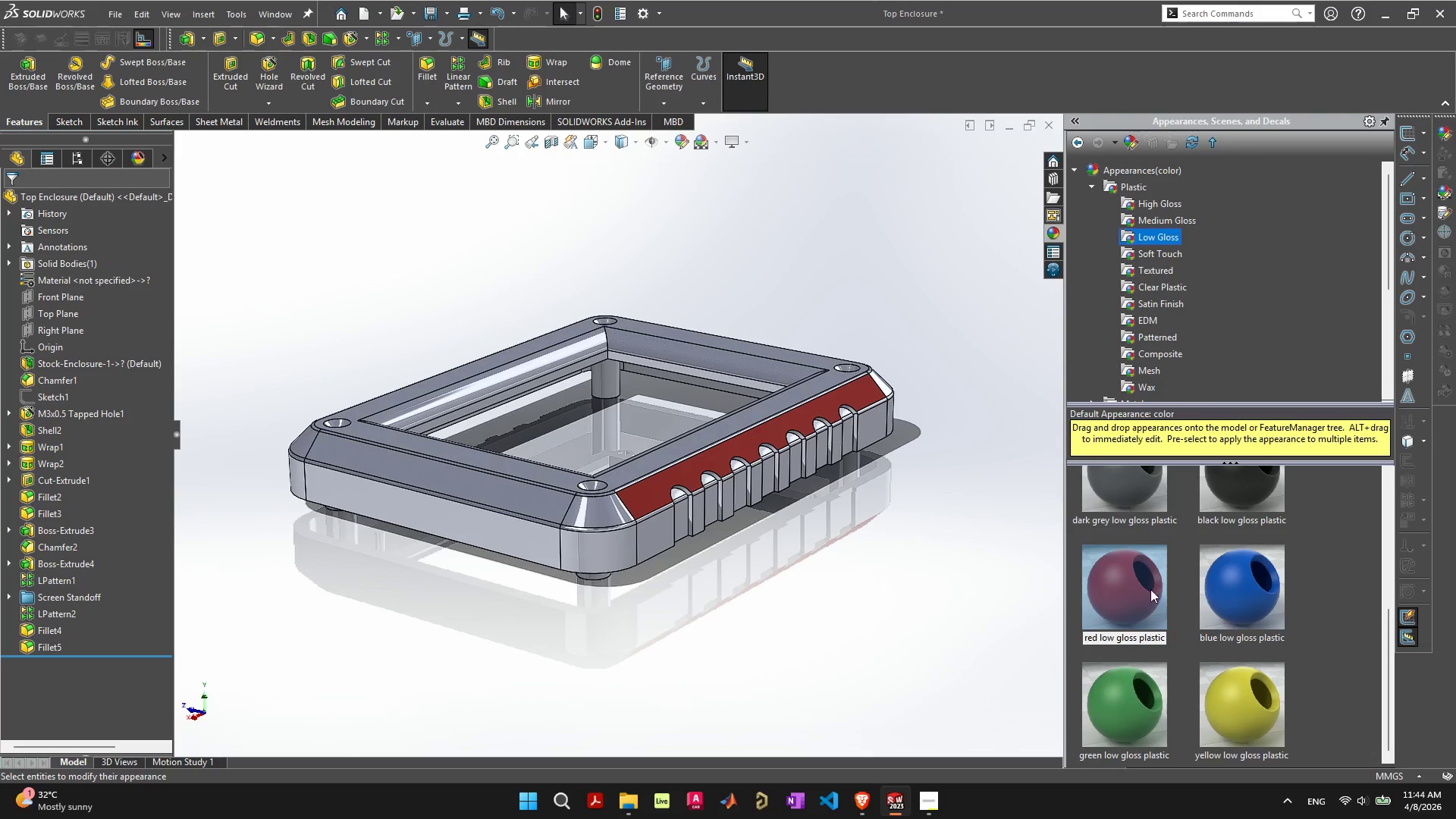 
left_click_drag(start_coordinate=[1138, 591], to_coordinate=[523, 363])
 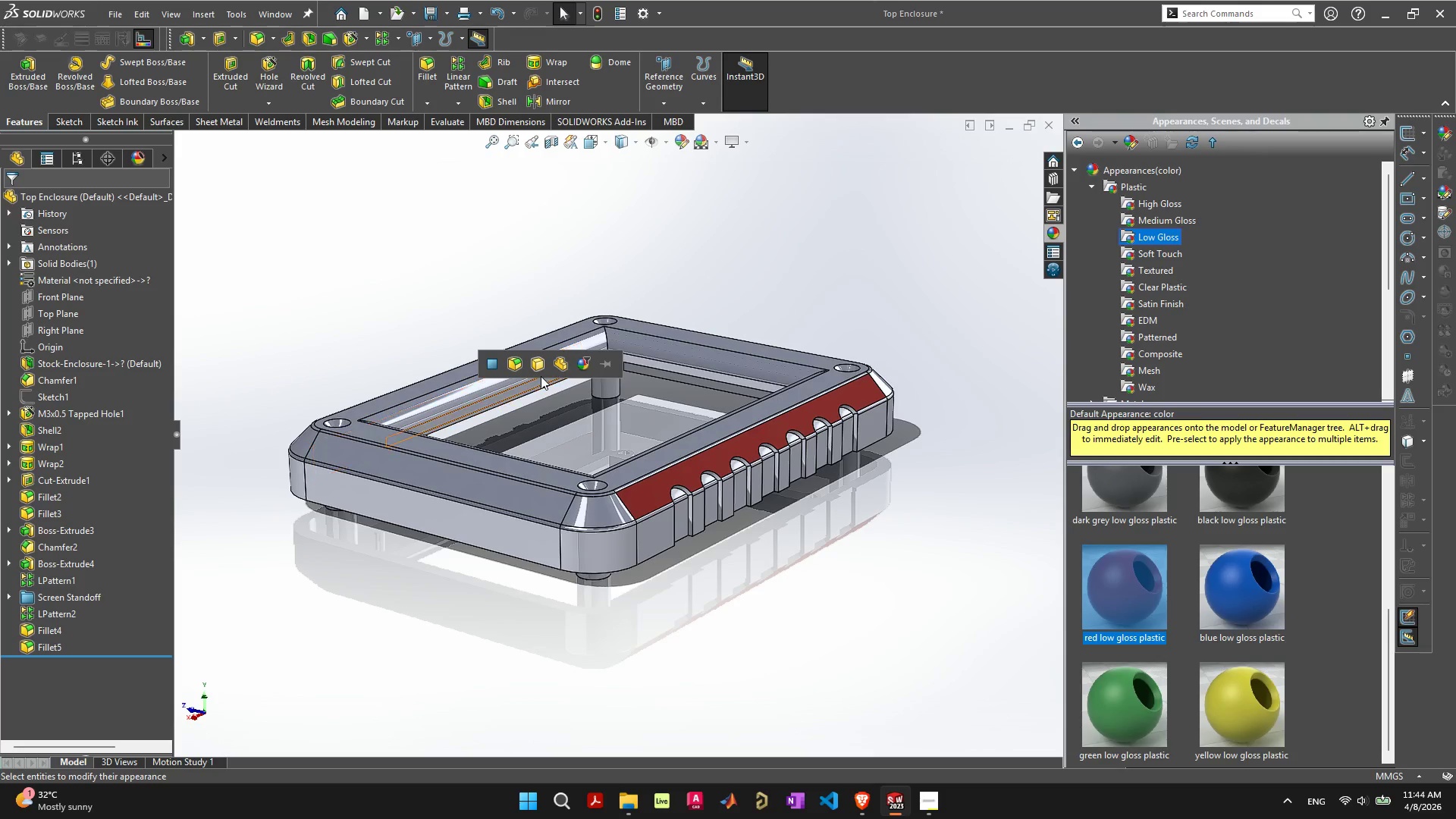 
mouse_move([558, 354])
 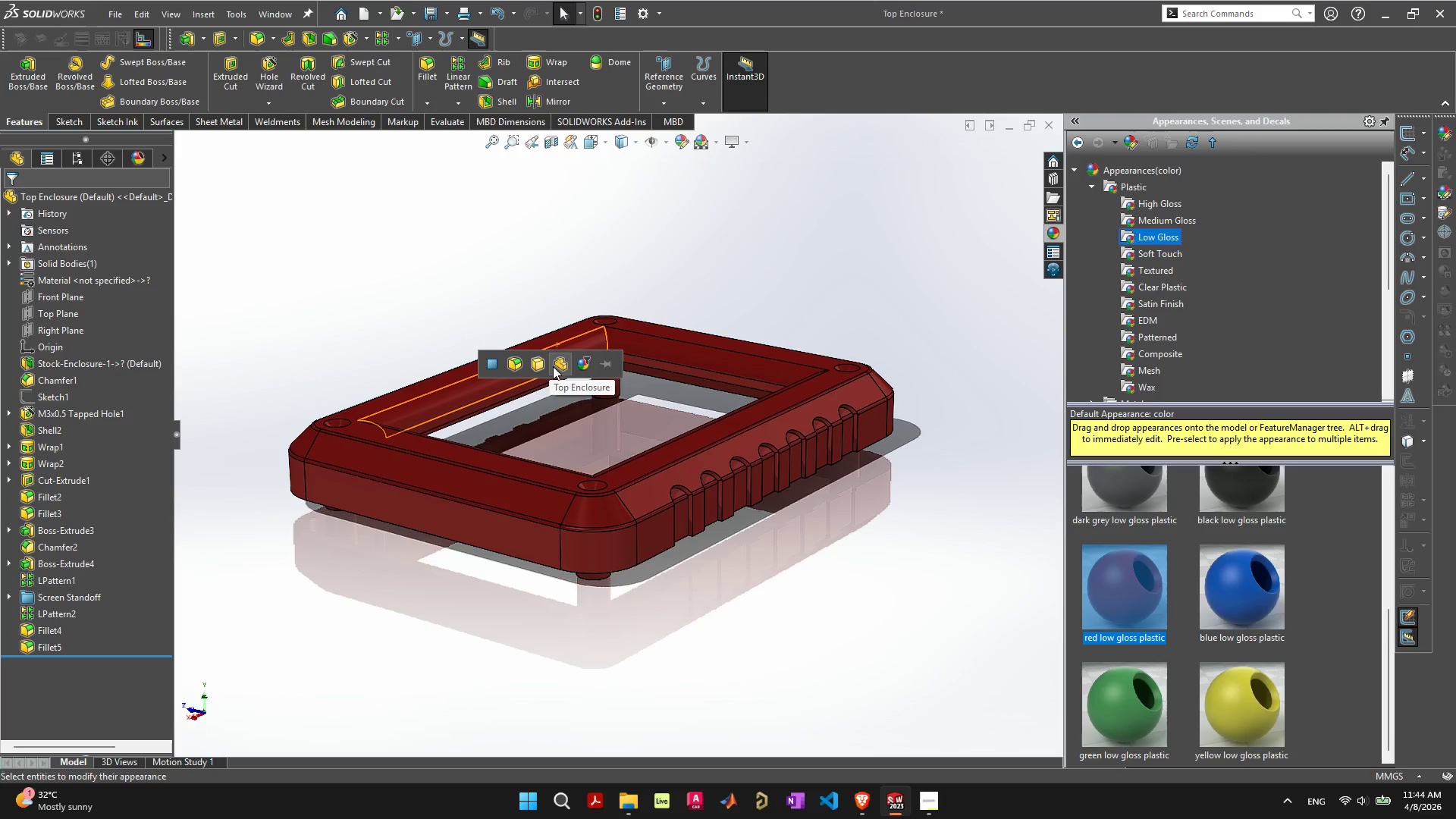 
wait(14.61)
 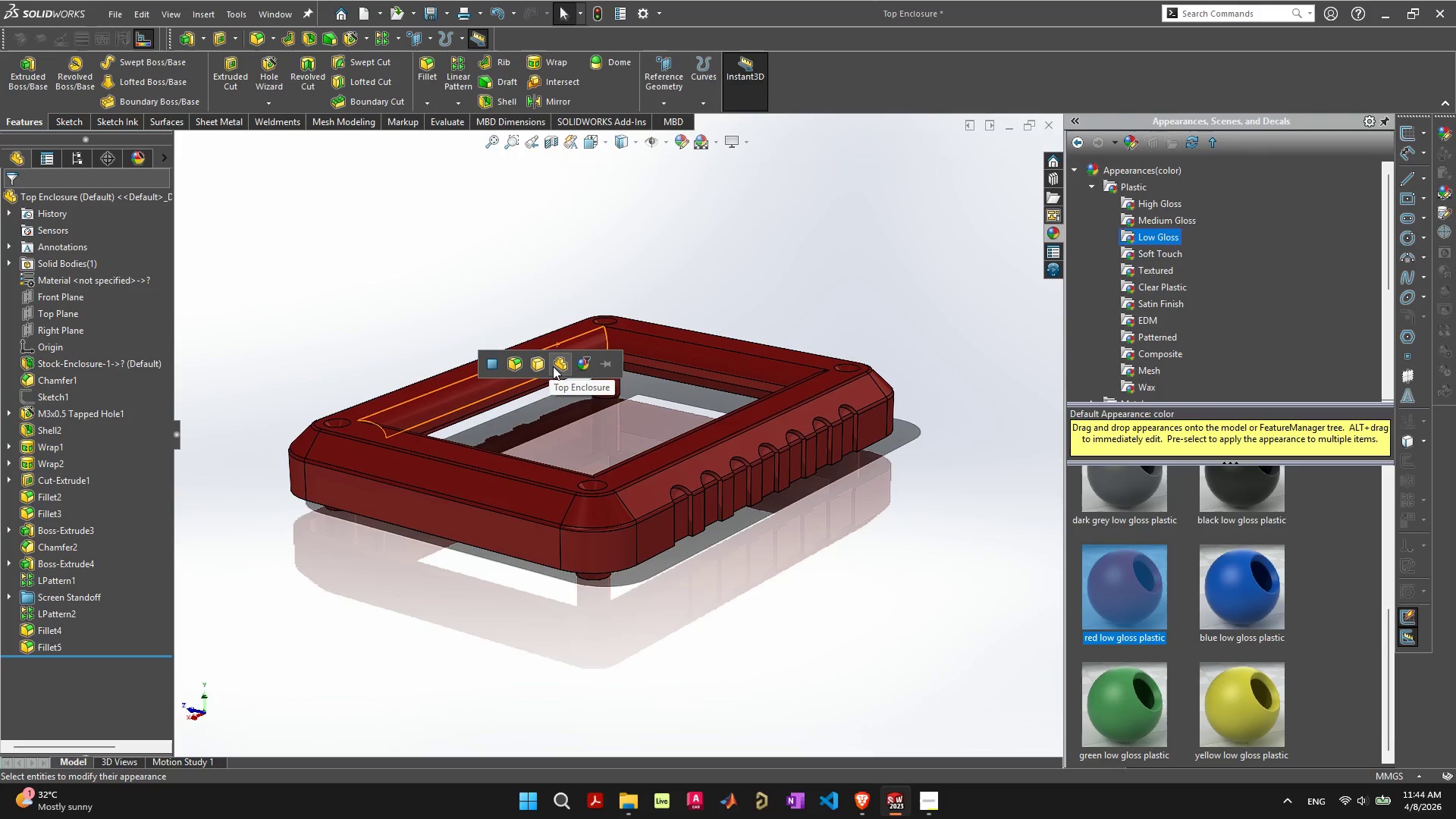 
left_click([553, 366])
 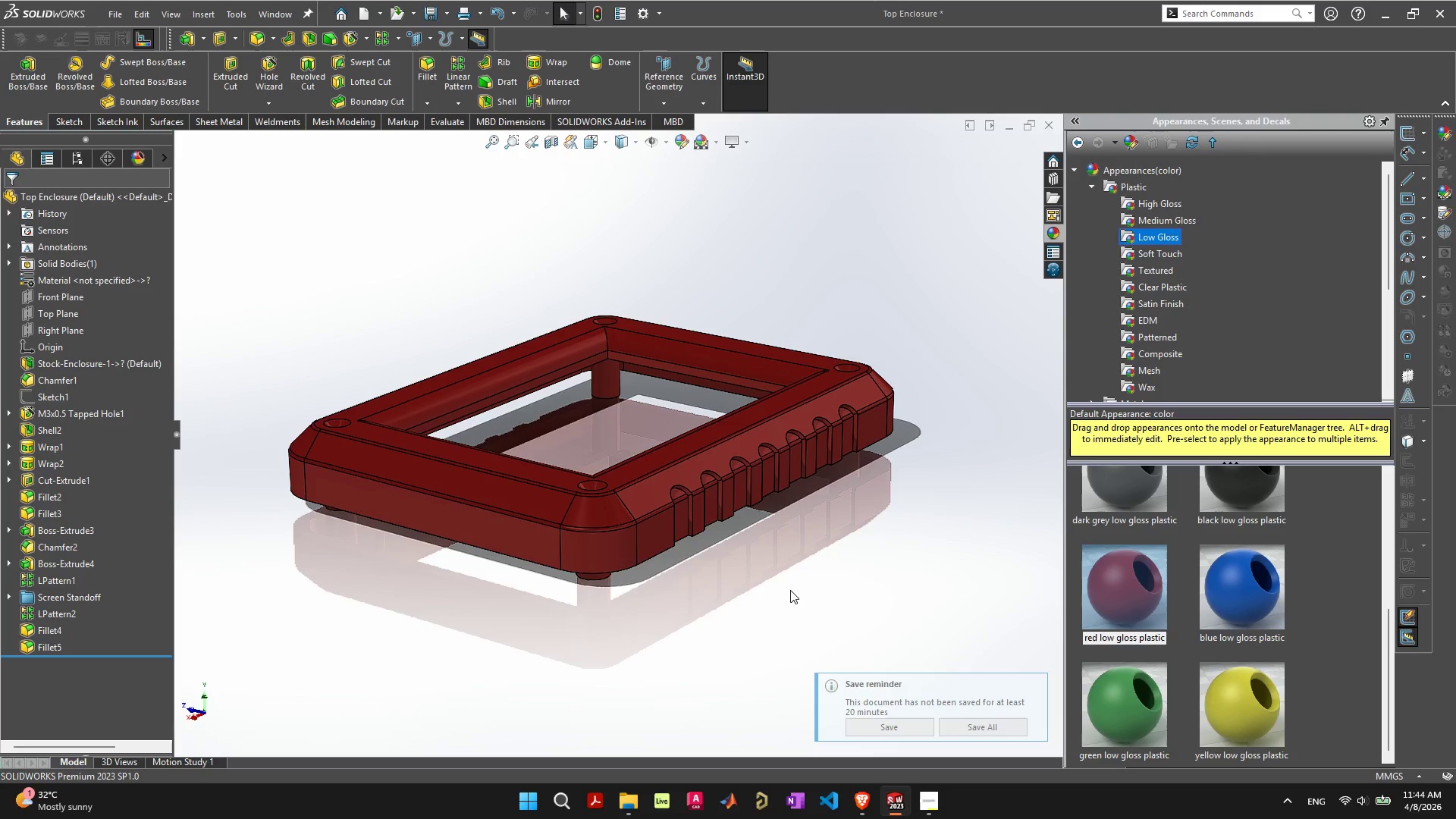 
left_click([796, 573])
 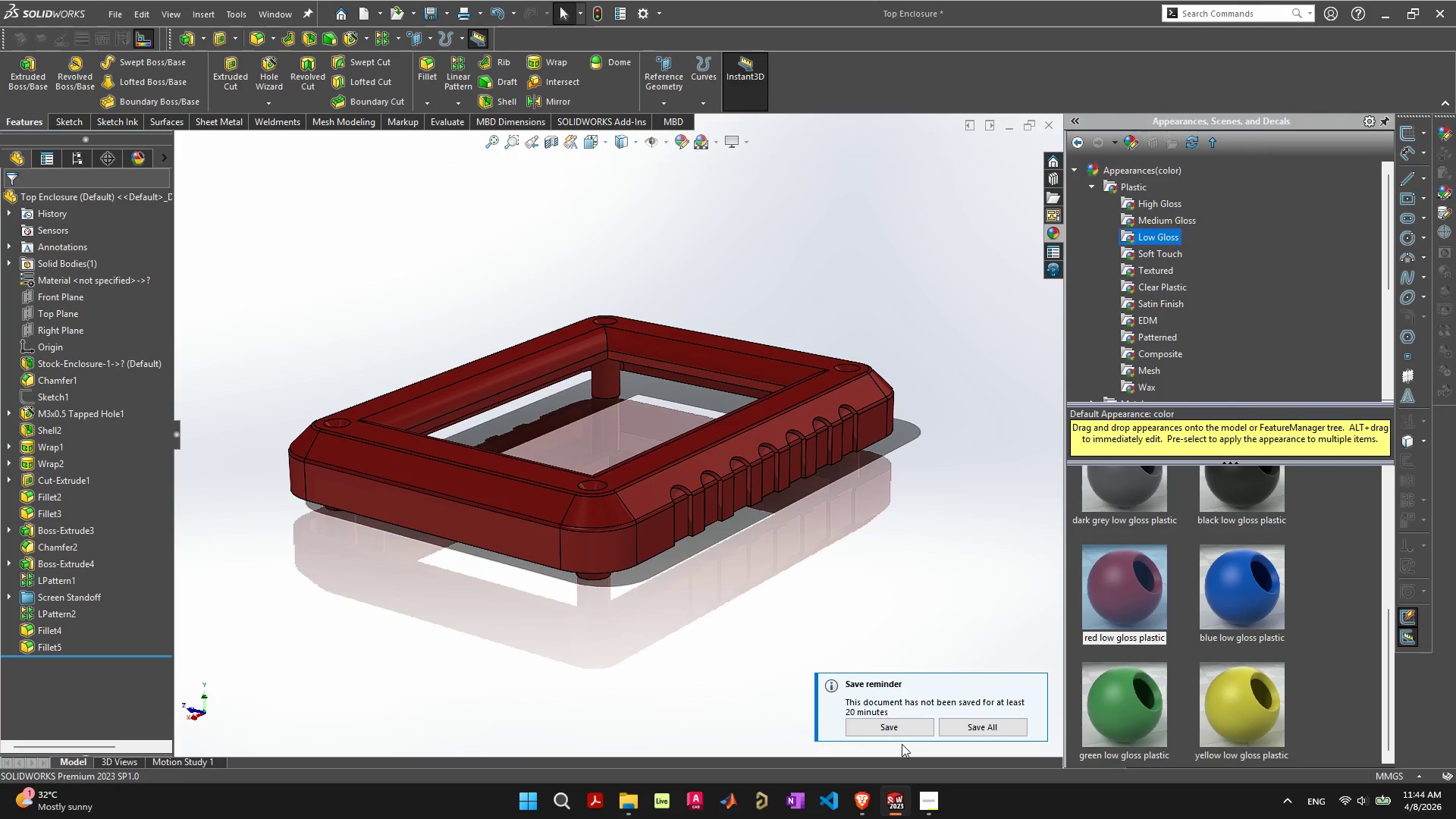 
left_click([908, 725])
 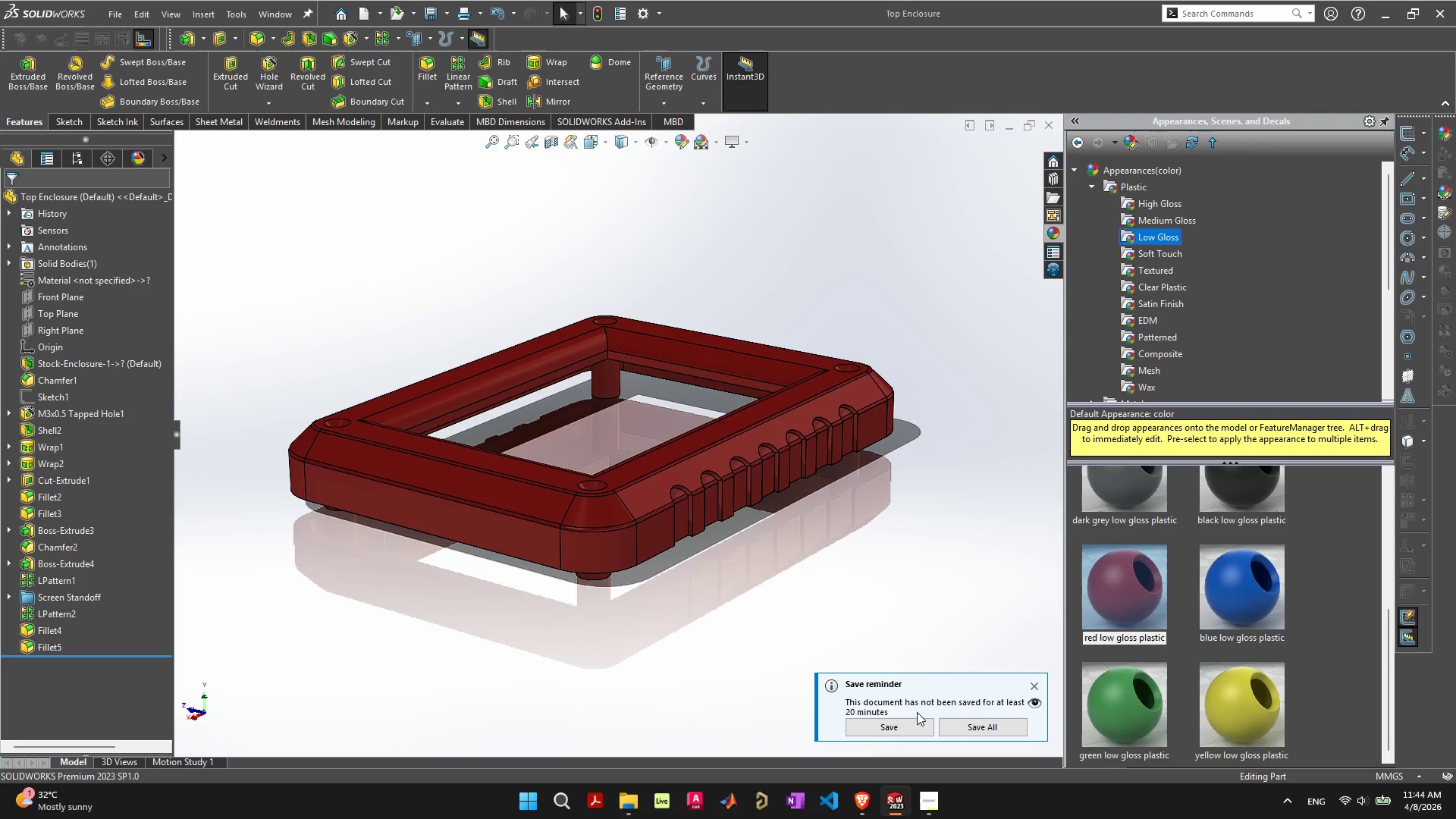 
left_click([907, 730])
 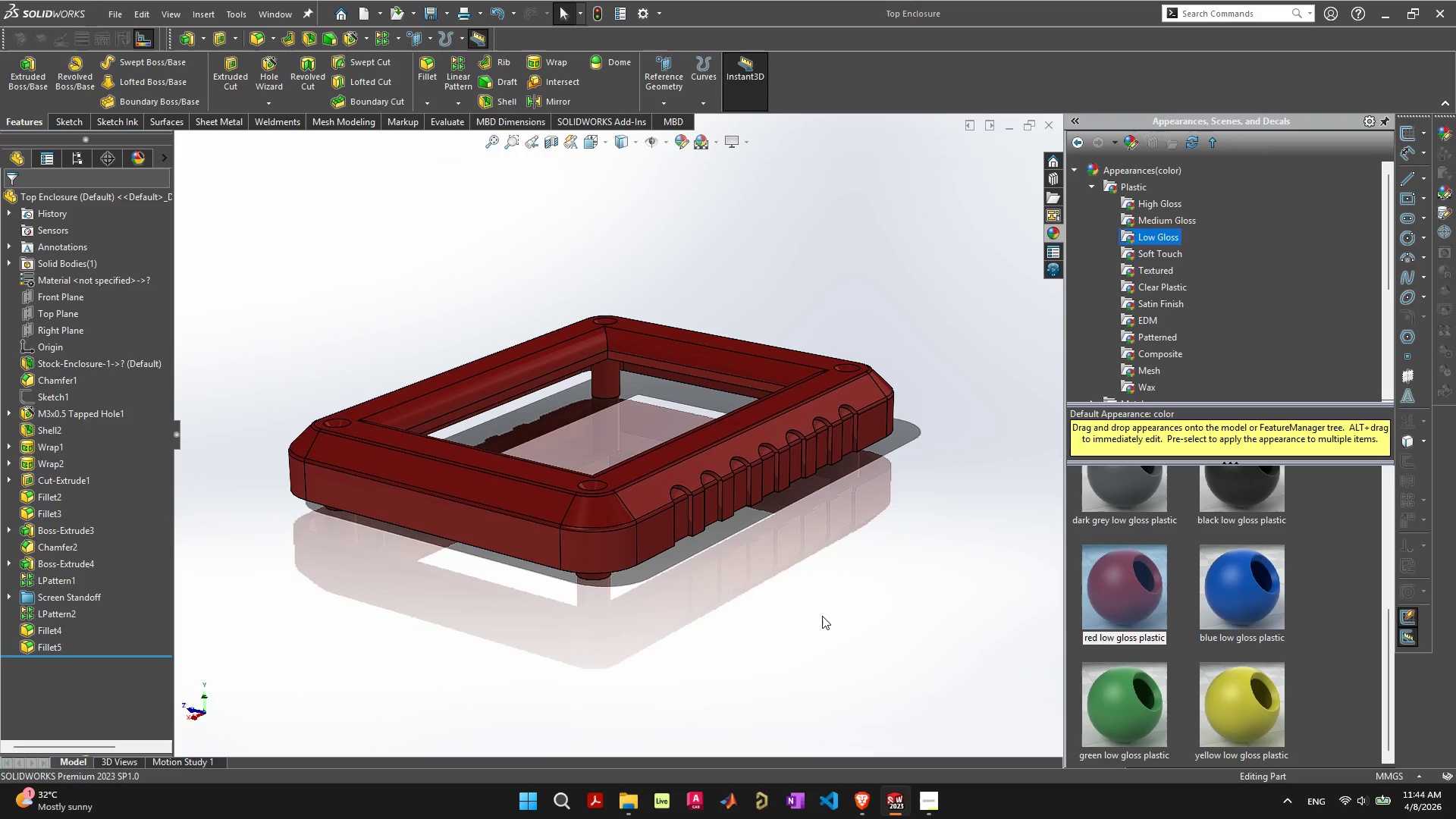 
wait(7.17)
 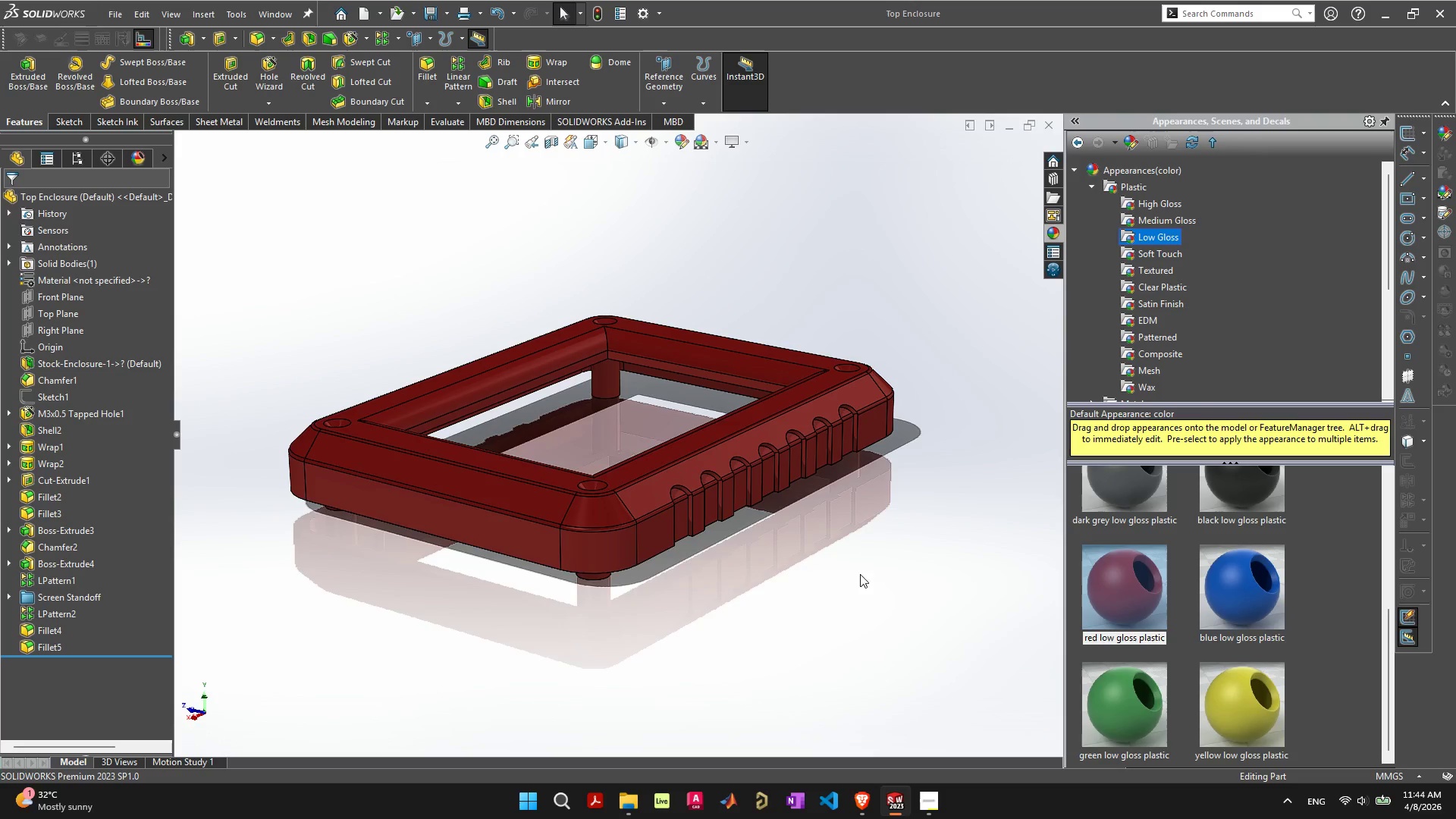 
left_click([1046, 127])
 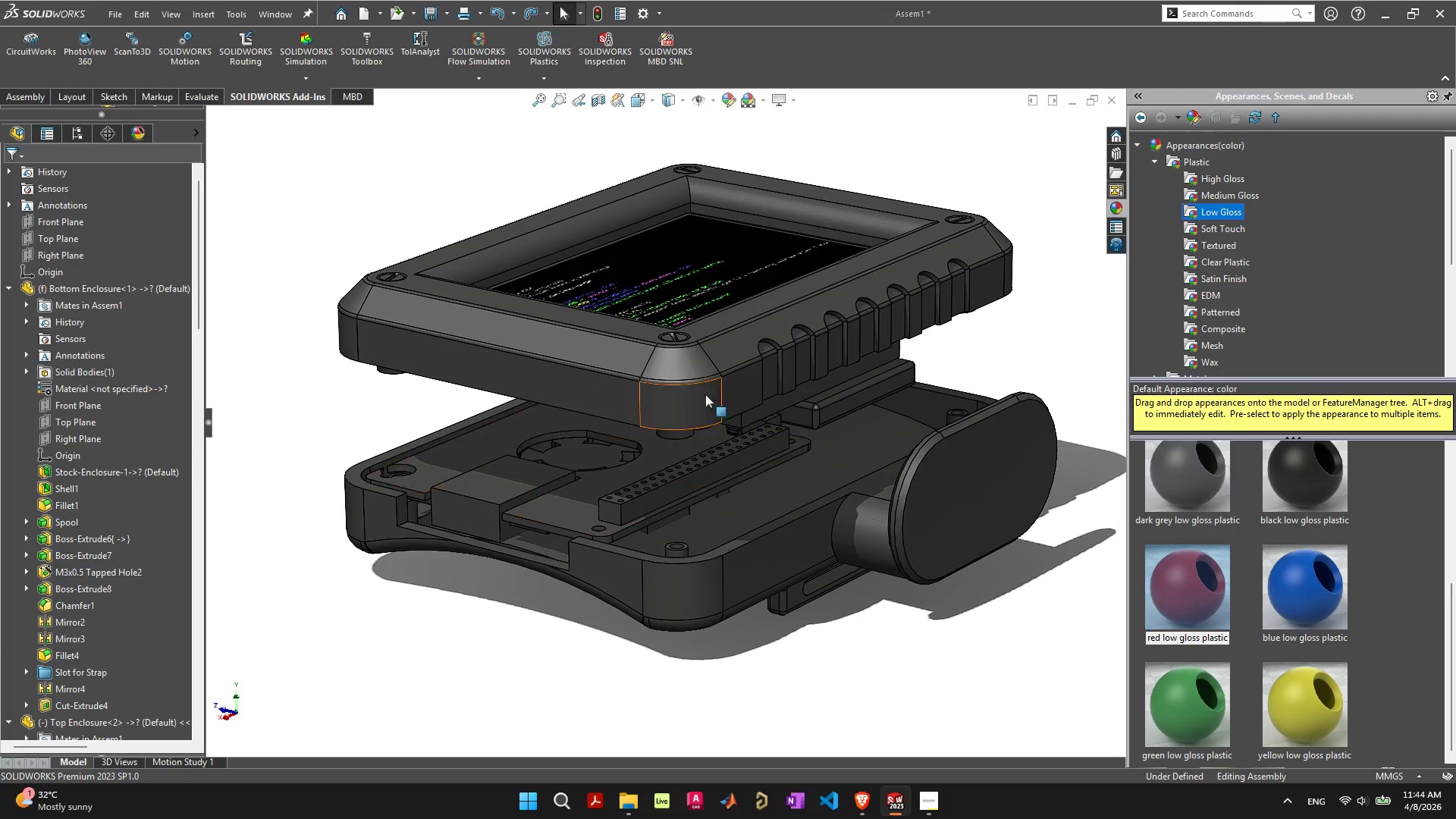 
left_click([701, 367])
 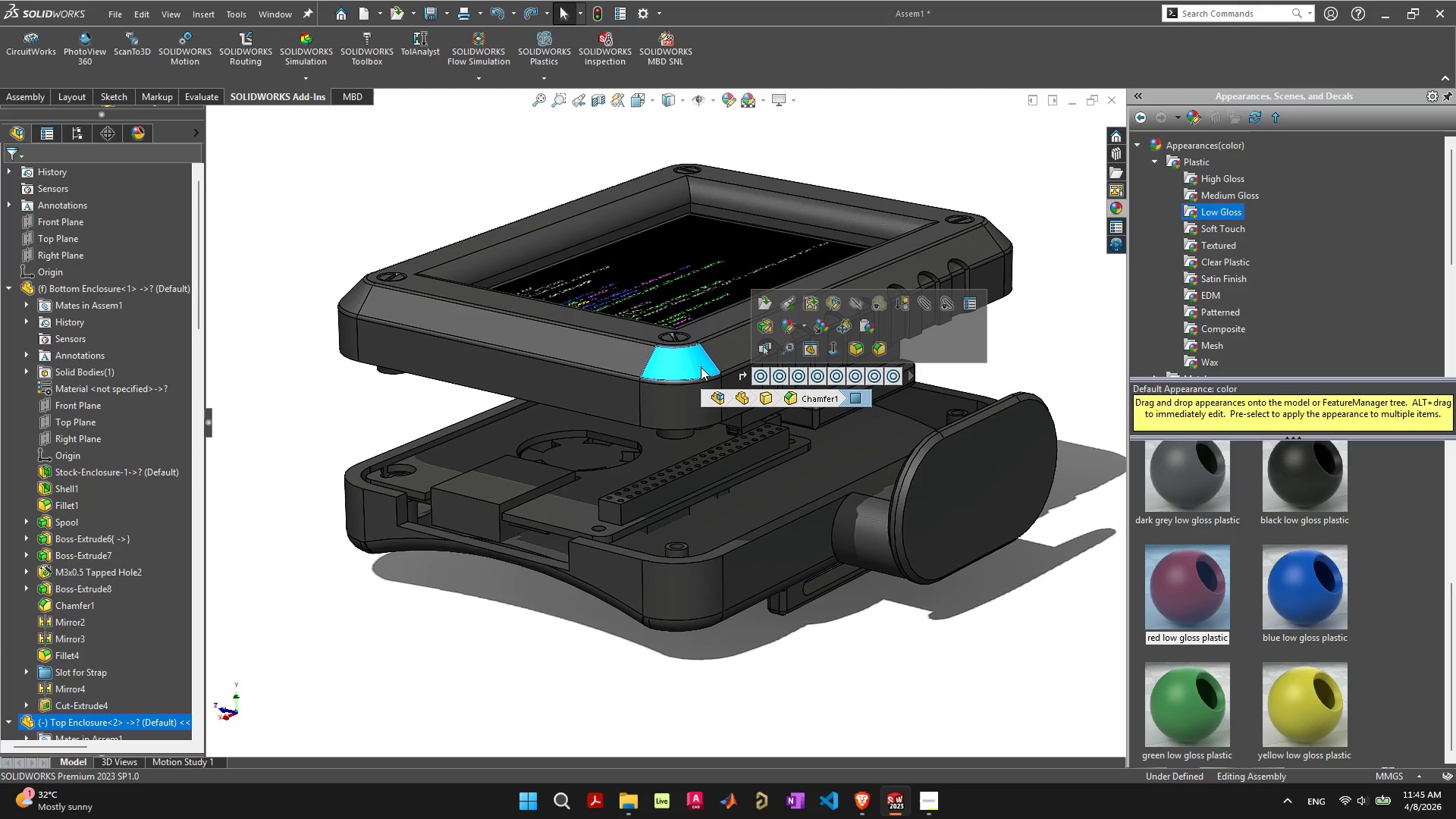 
left_click([751, 98])
 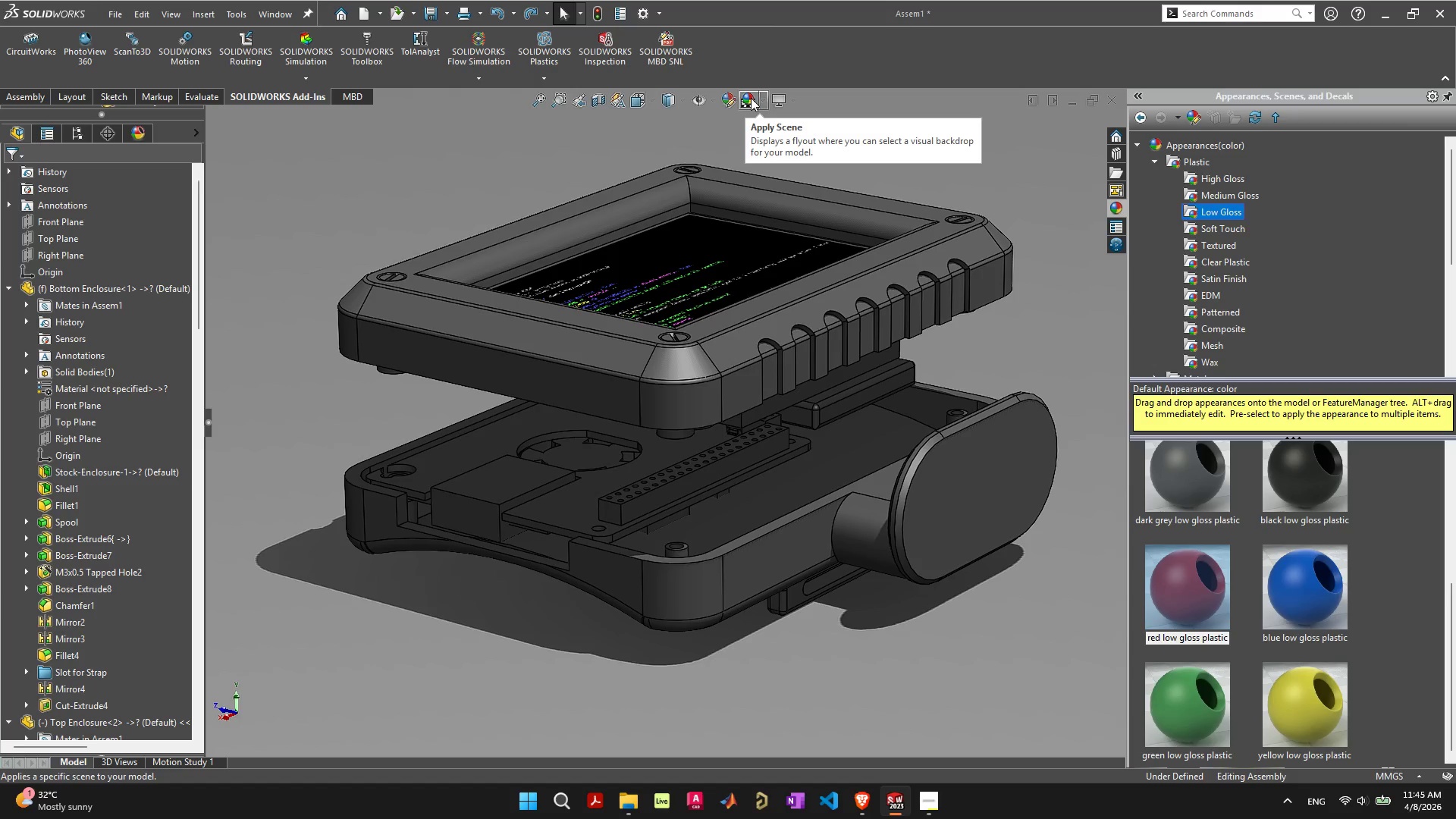 
left_click([751, 98])
 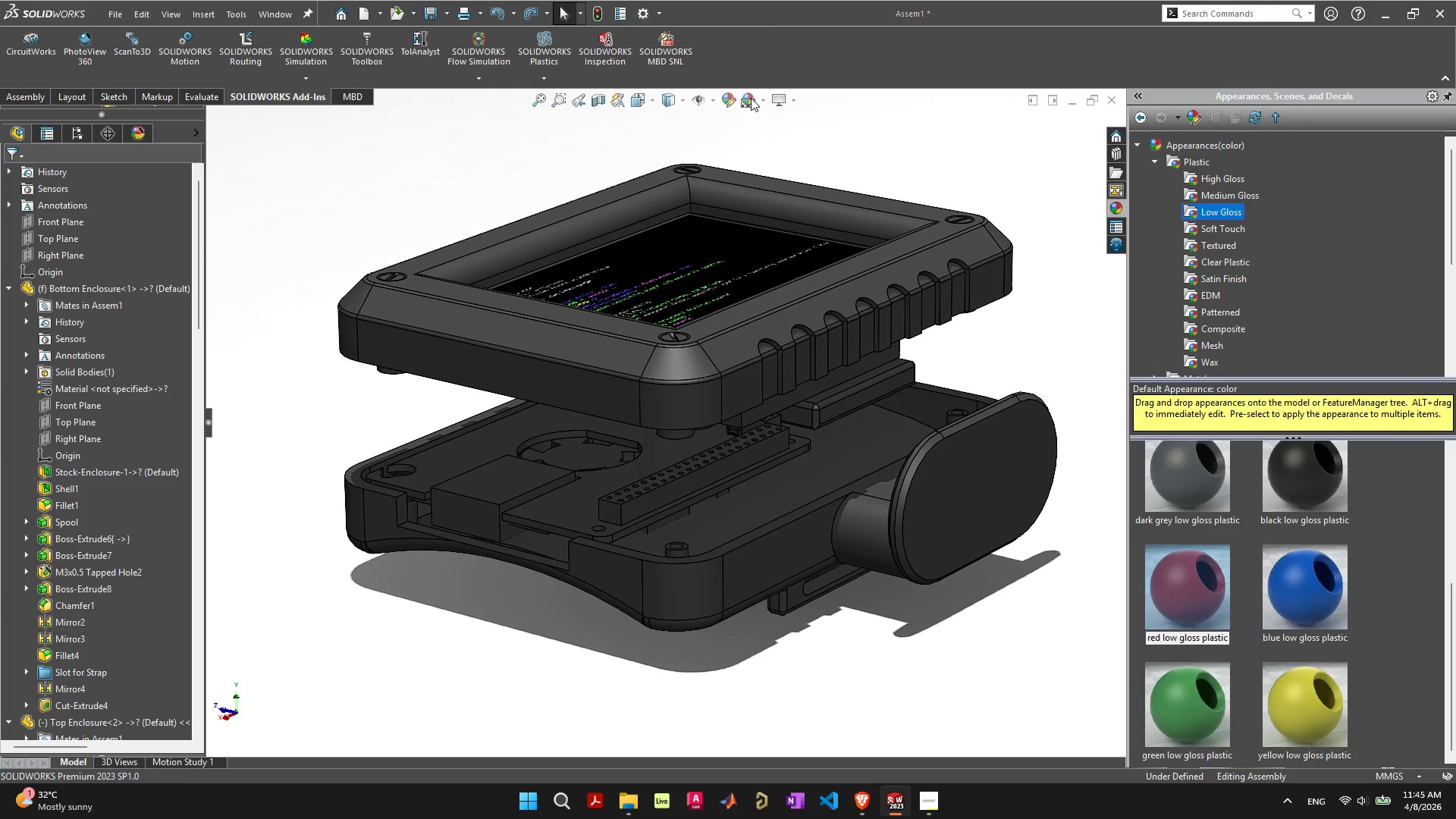 
left_click([751, 98])
 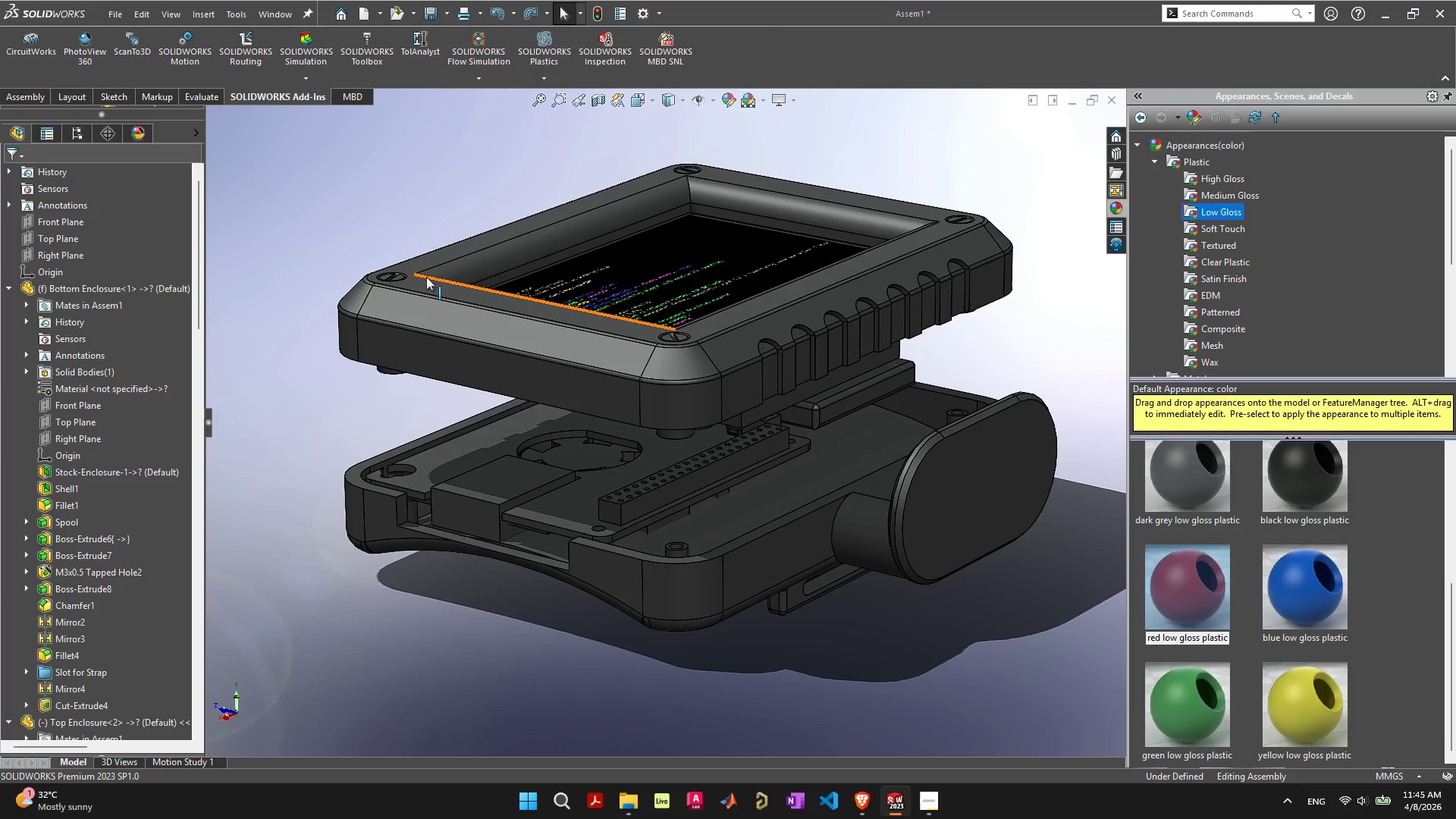 
wait(5.22)
 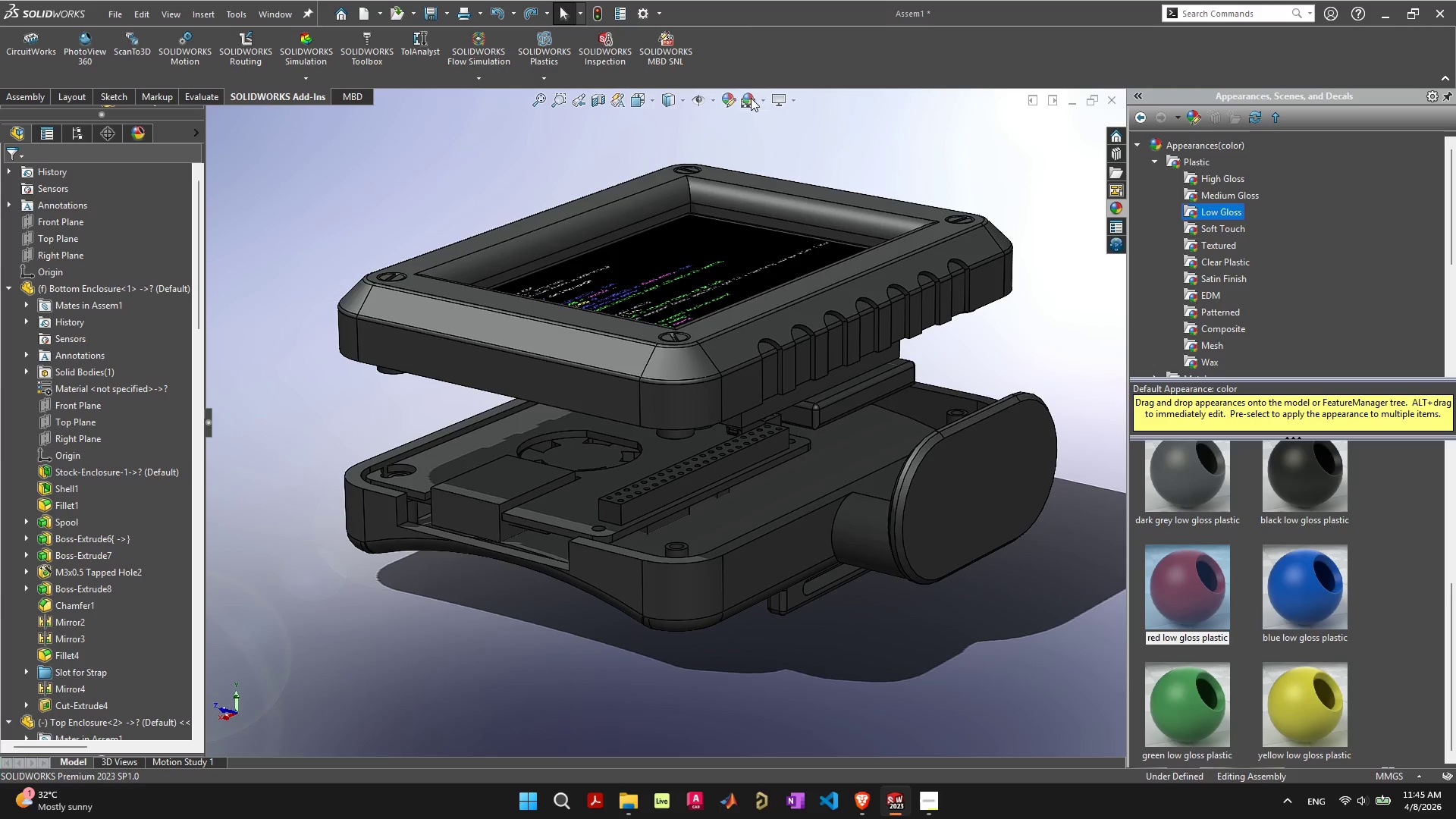 
scroll: coordinate [71, 672], scroll_direction: down, amount: 32.0
 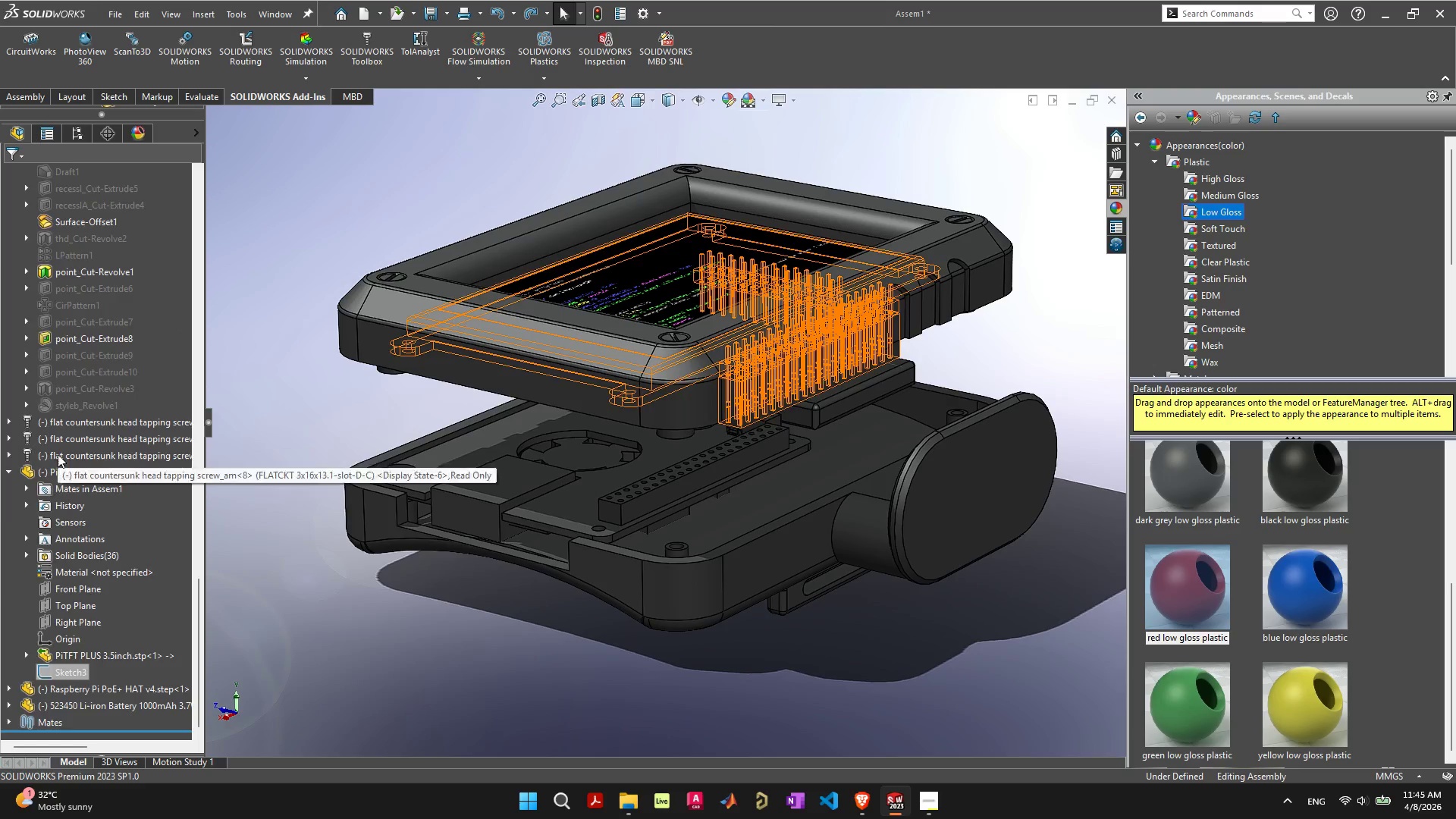 
scroll: coordinate [58, 454], scroll_direction: up, amount: 7.0
 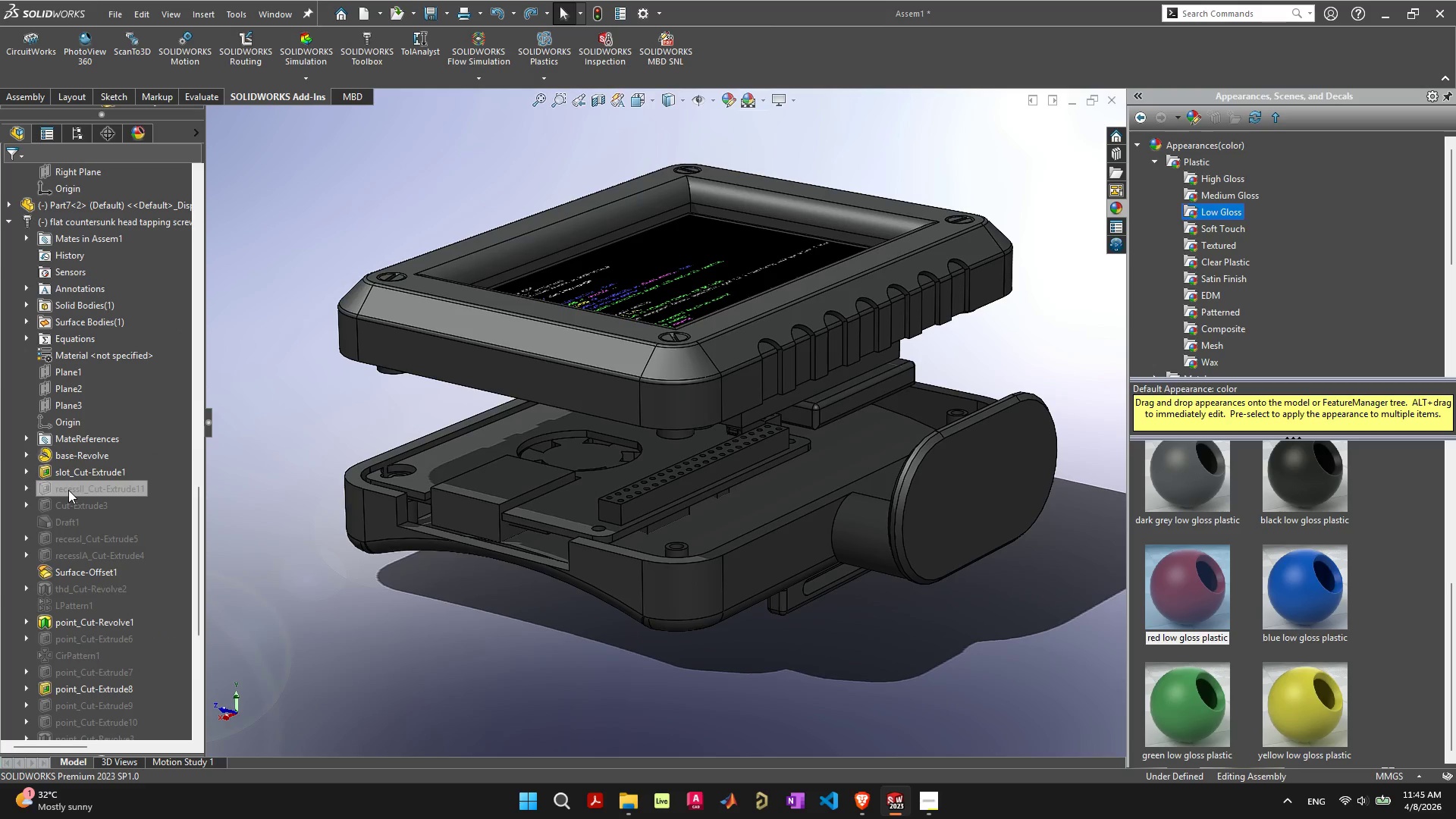 
scroll: coordinate [74, 477], scroll_direction: down, amount: 14.0
 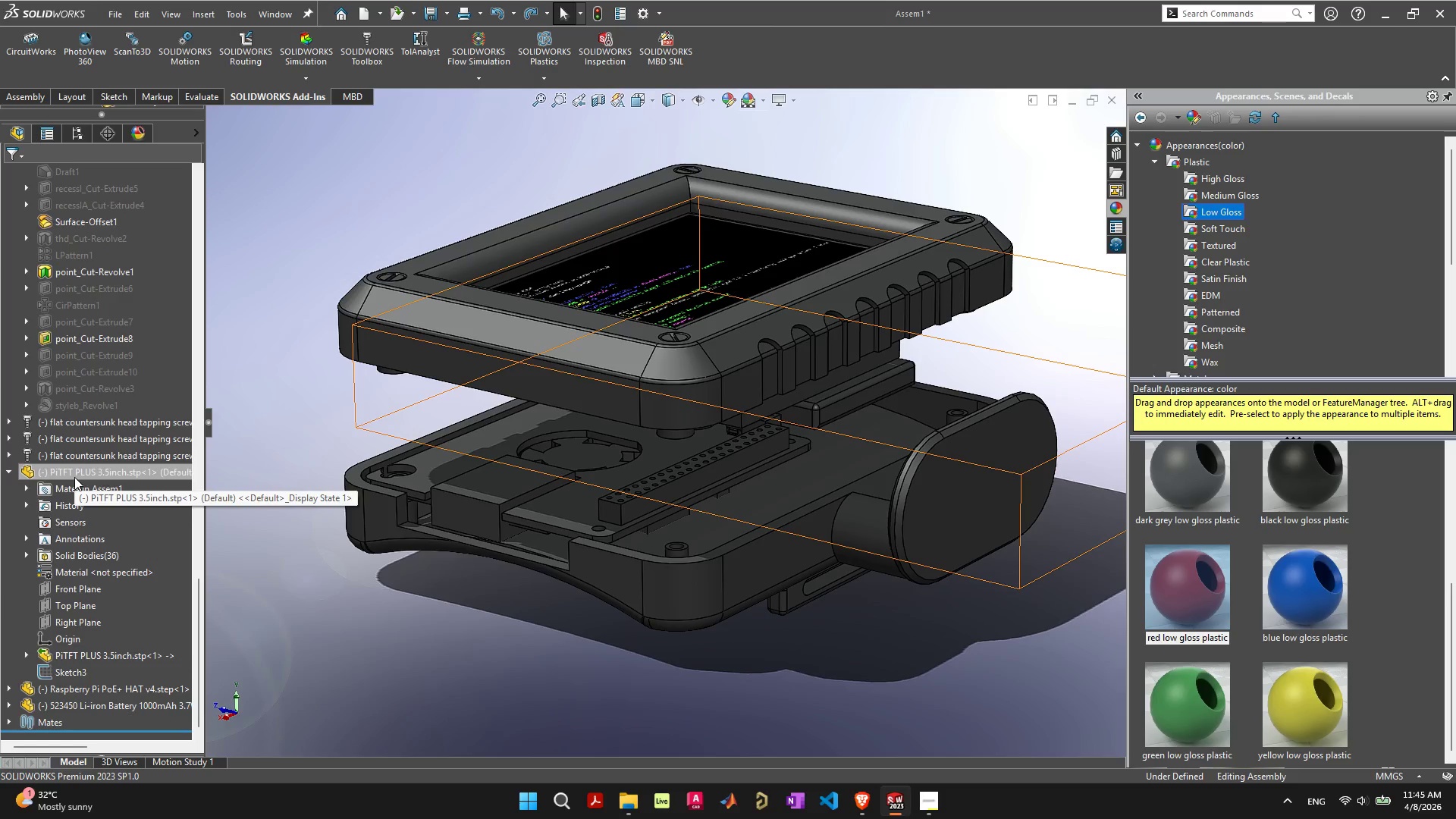 
scroll: coordinate [143, 495], scroll_direction: up, amount: 23.0
 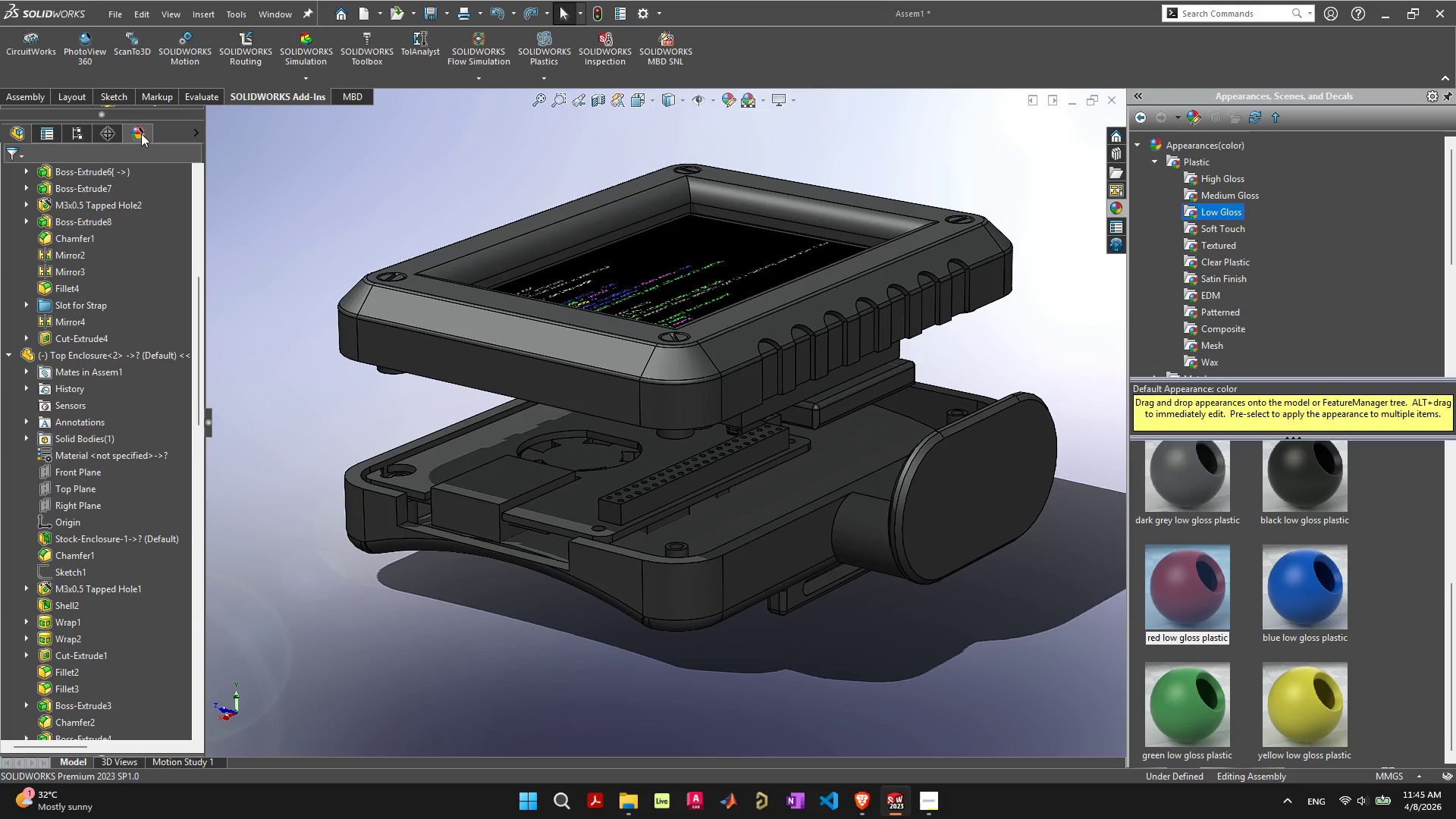 
left_click([141, 135])
 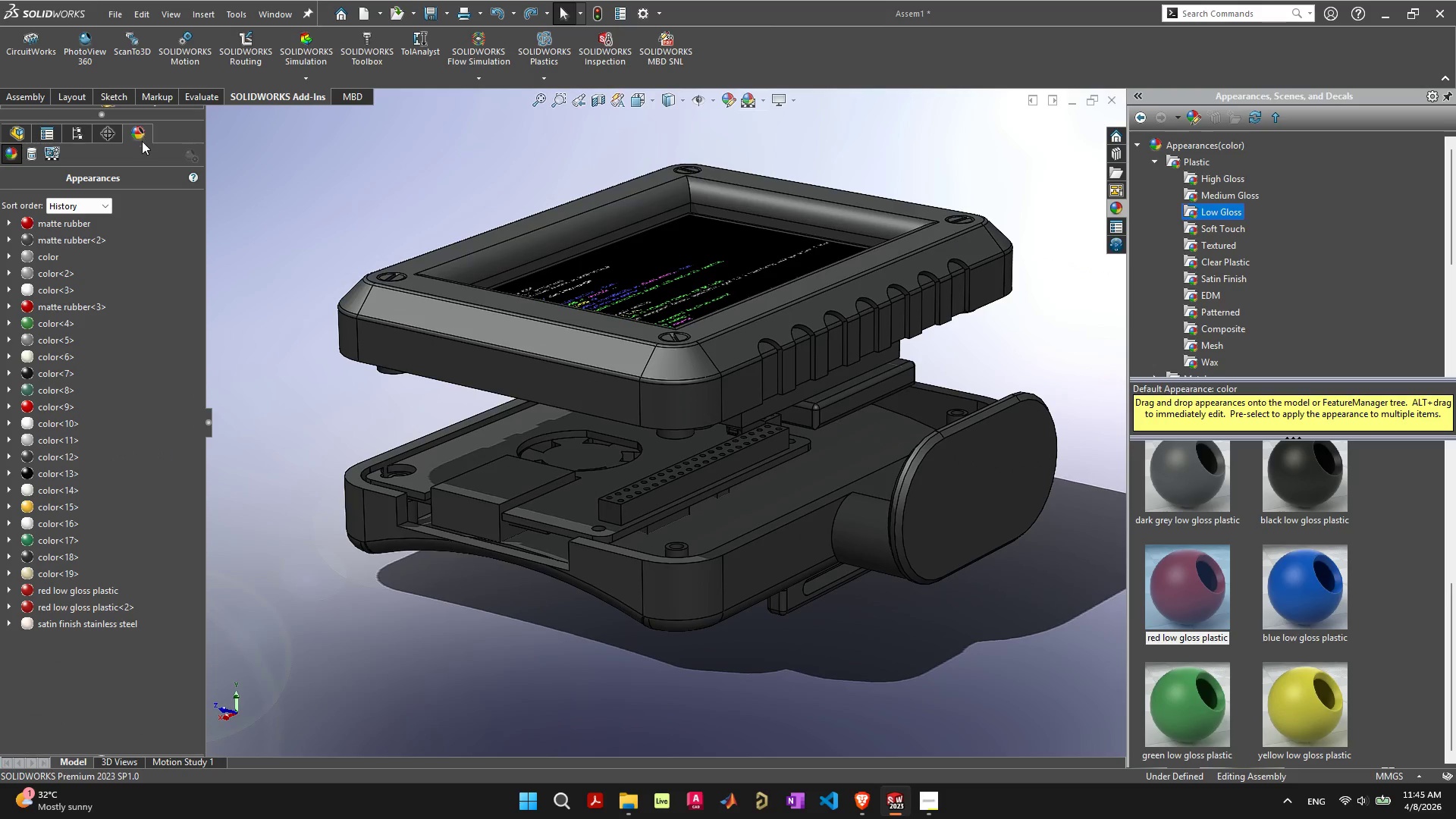 
mouse_move([101, 233])
 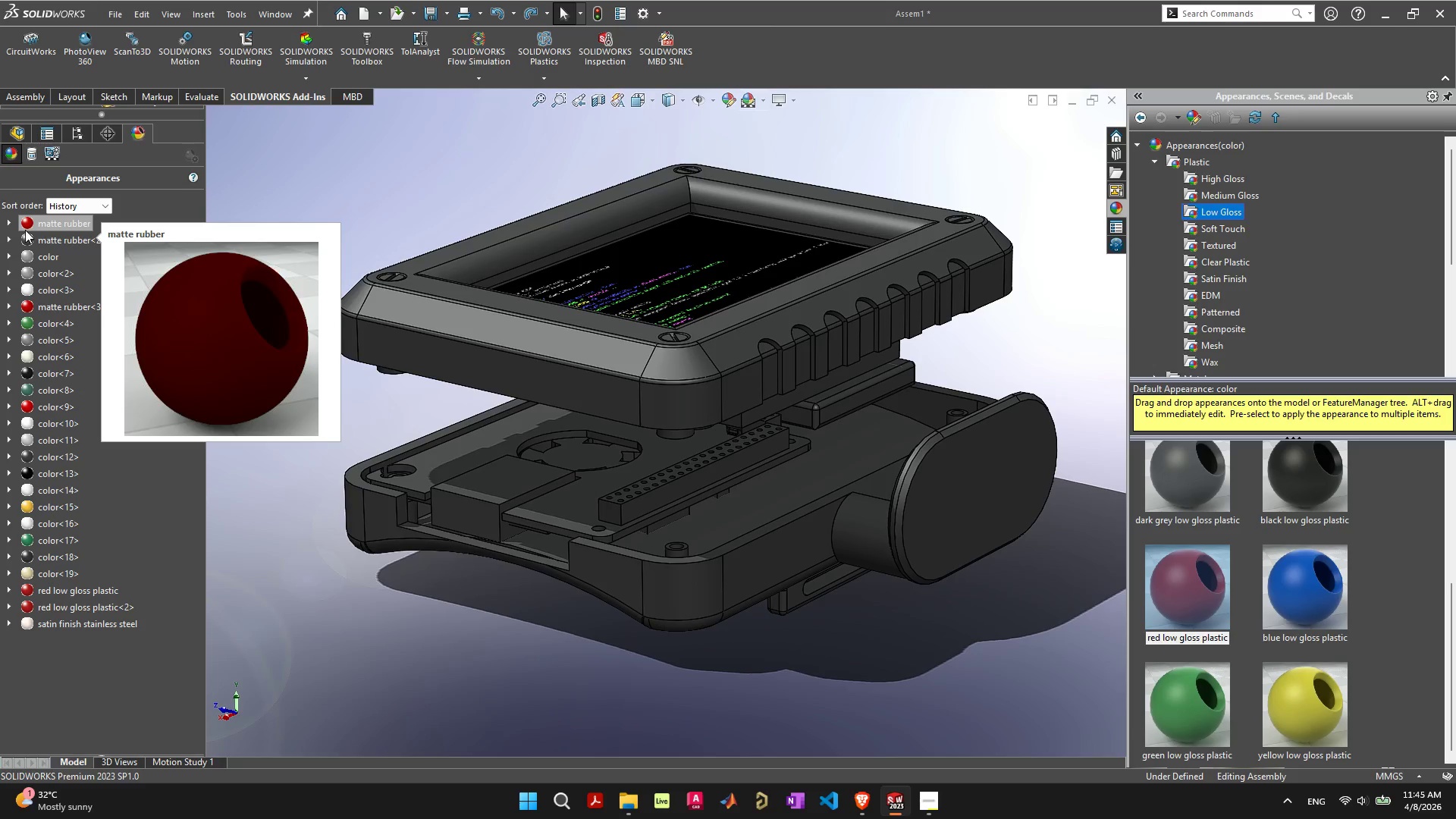 
left_click([8, 224])
 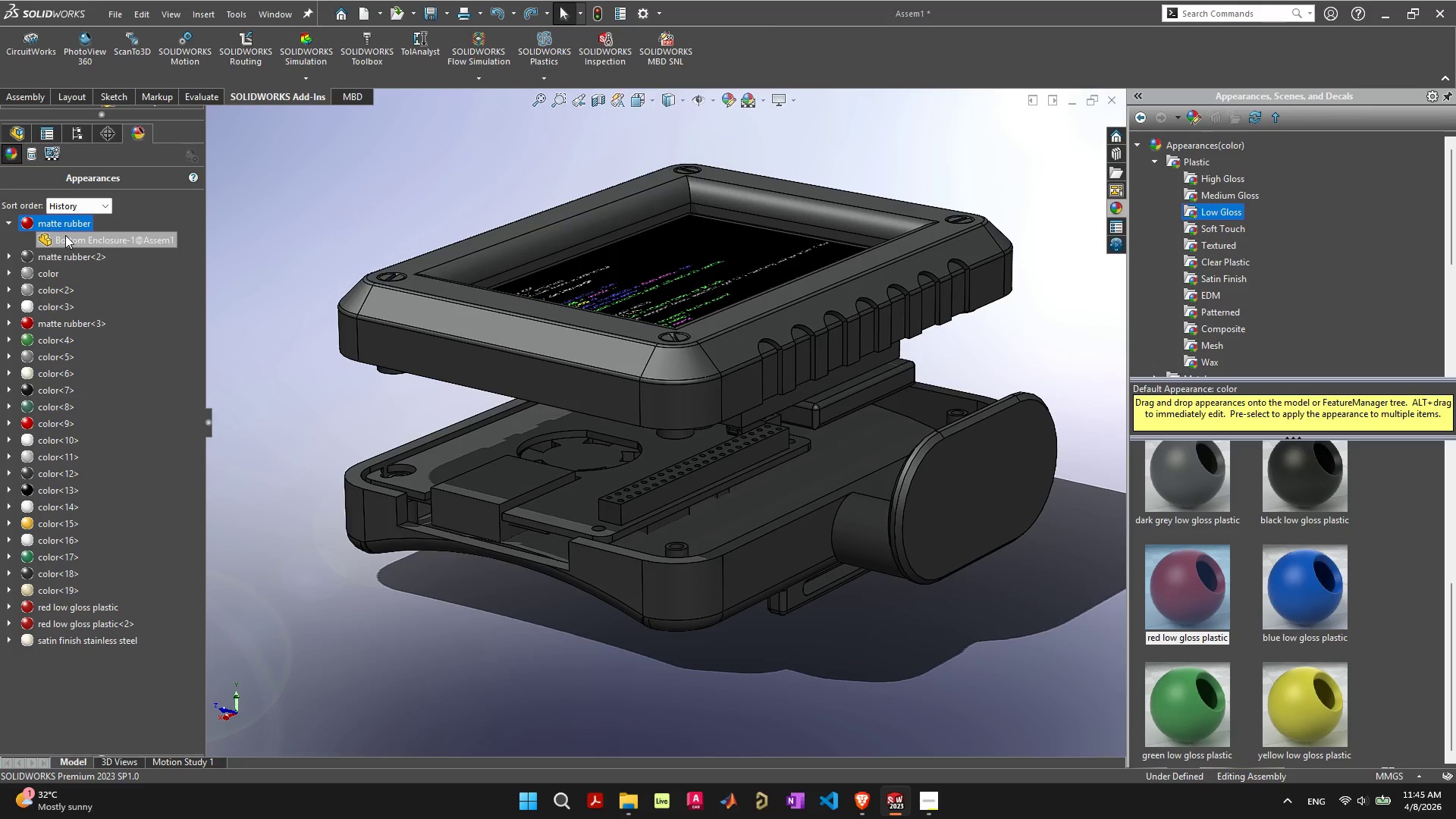 
left_click([65, 235])
 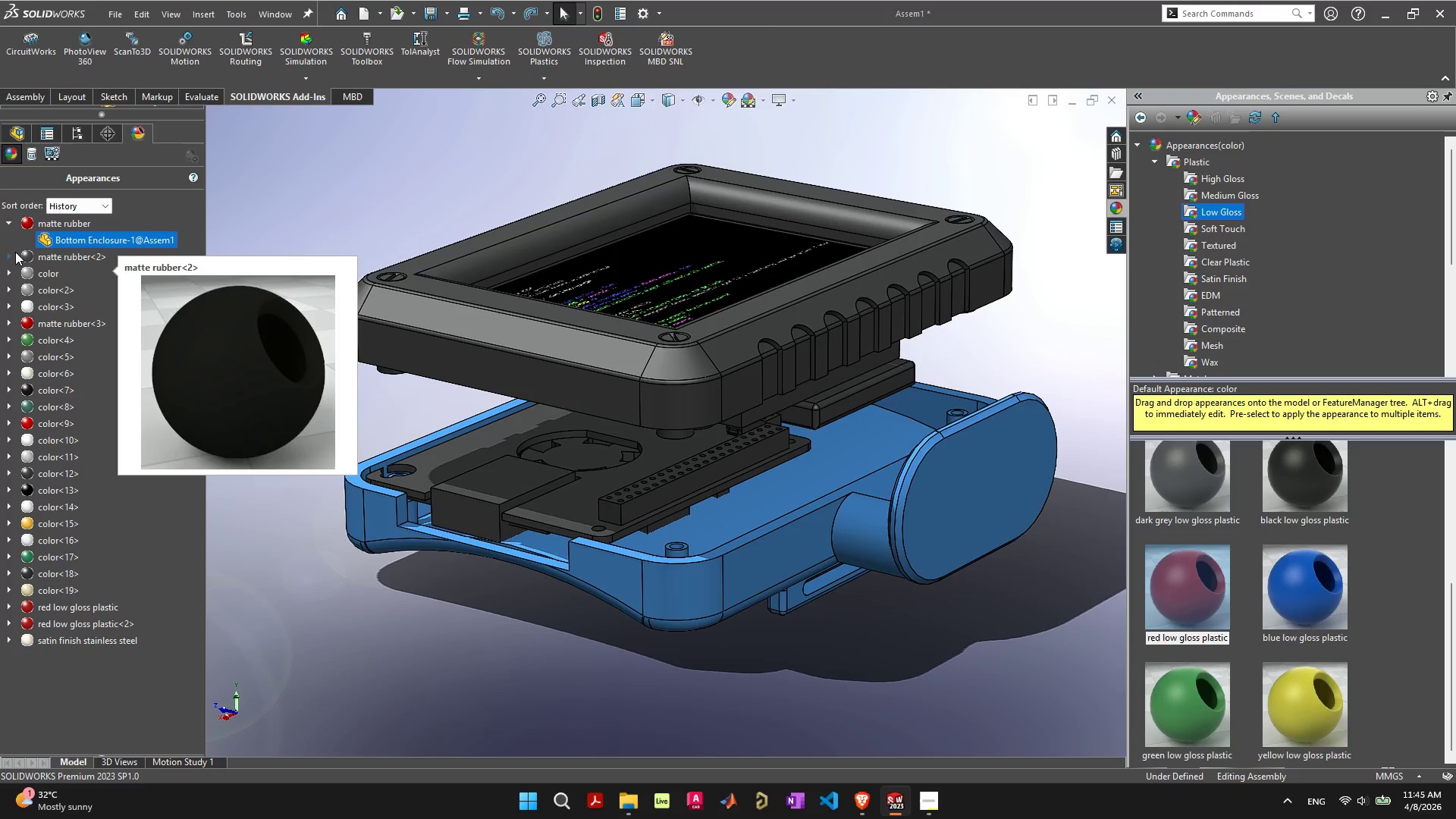 
left_click([7, 325])
 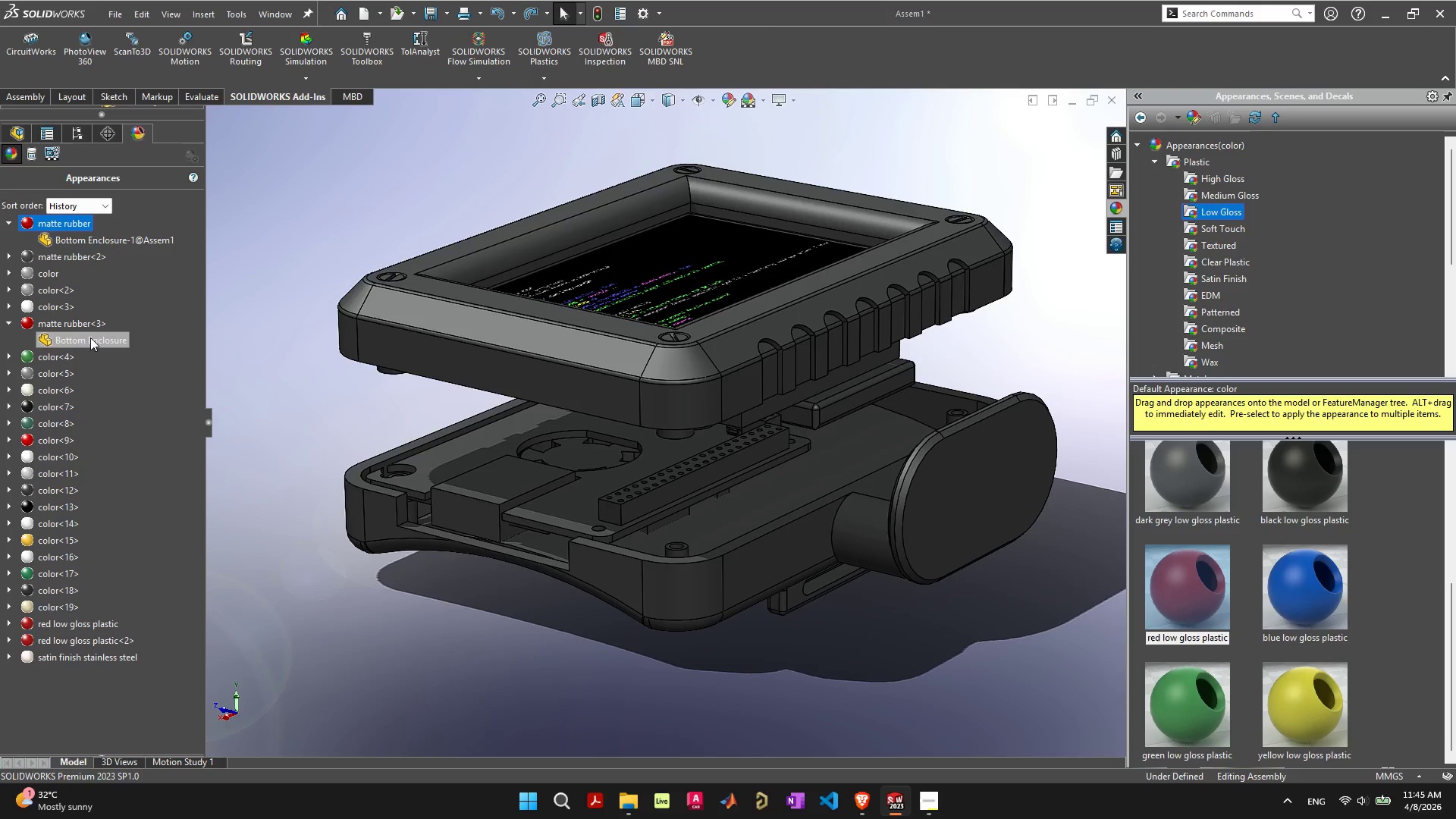 
left_click([90, 337])
 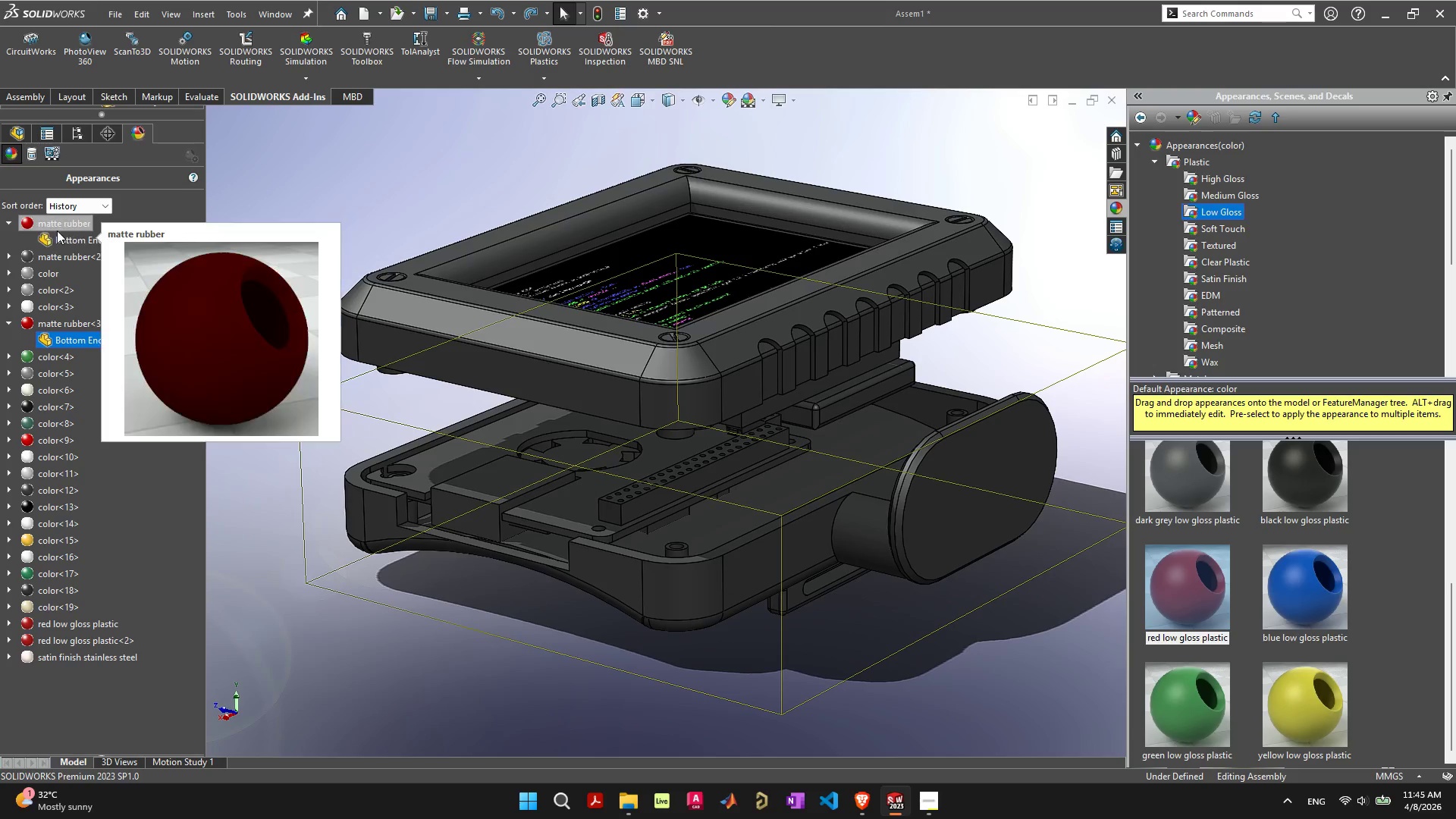 
left_click([57, 231])
 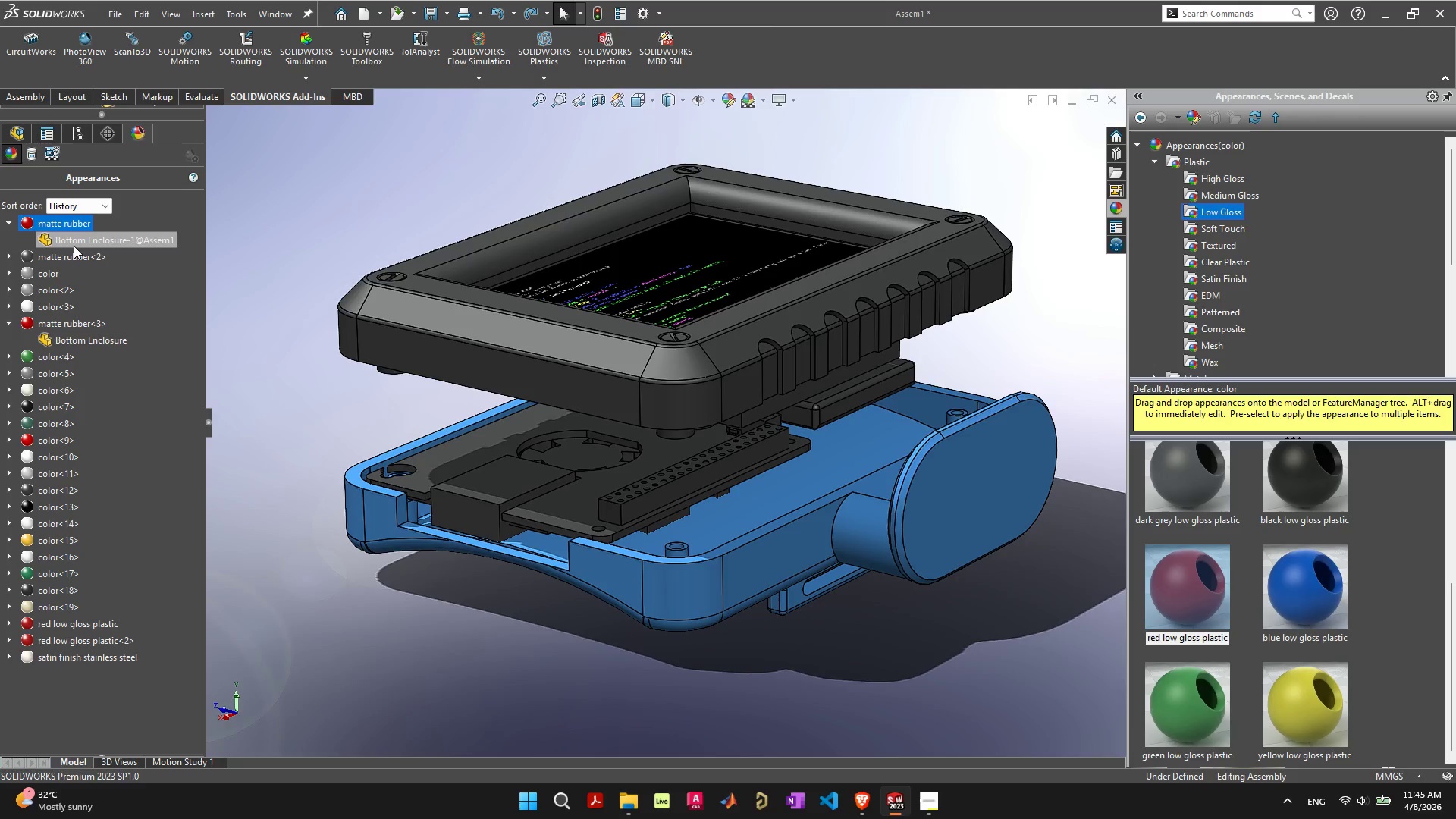 
left_click([74, 246])
 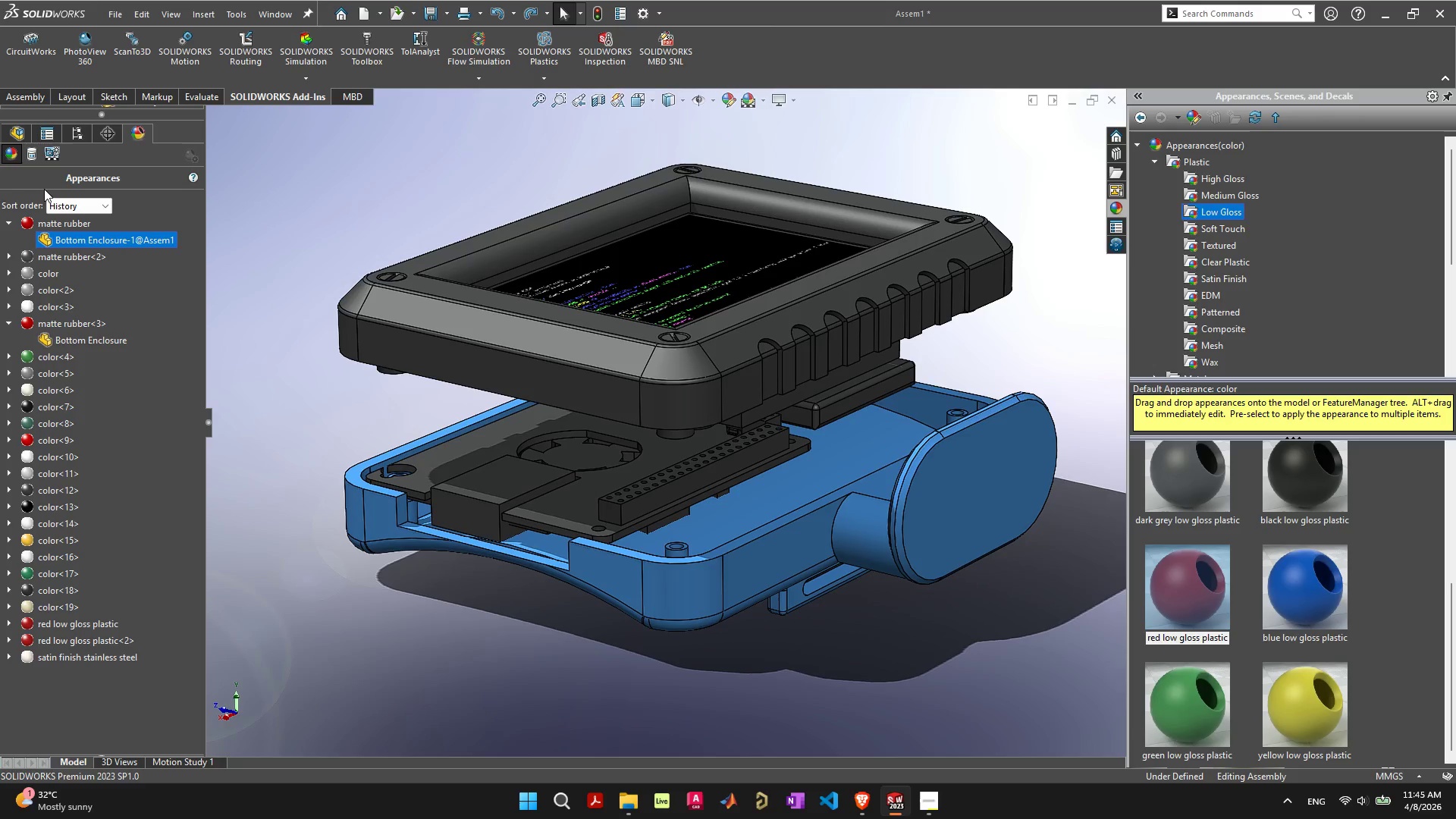 
left_click([256, 388])
 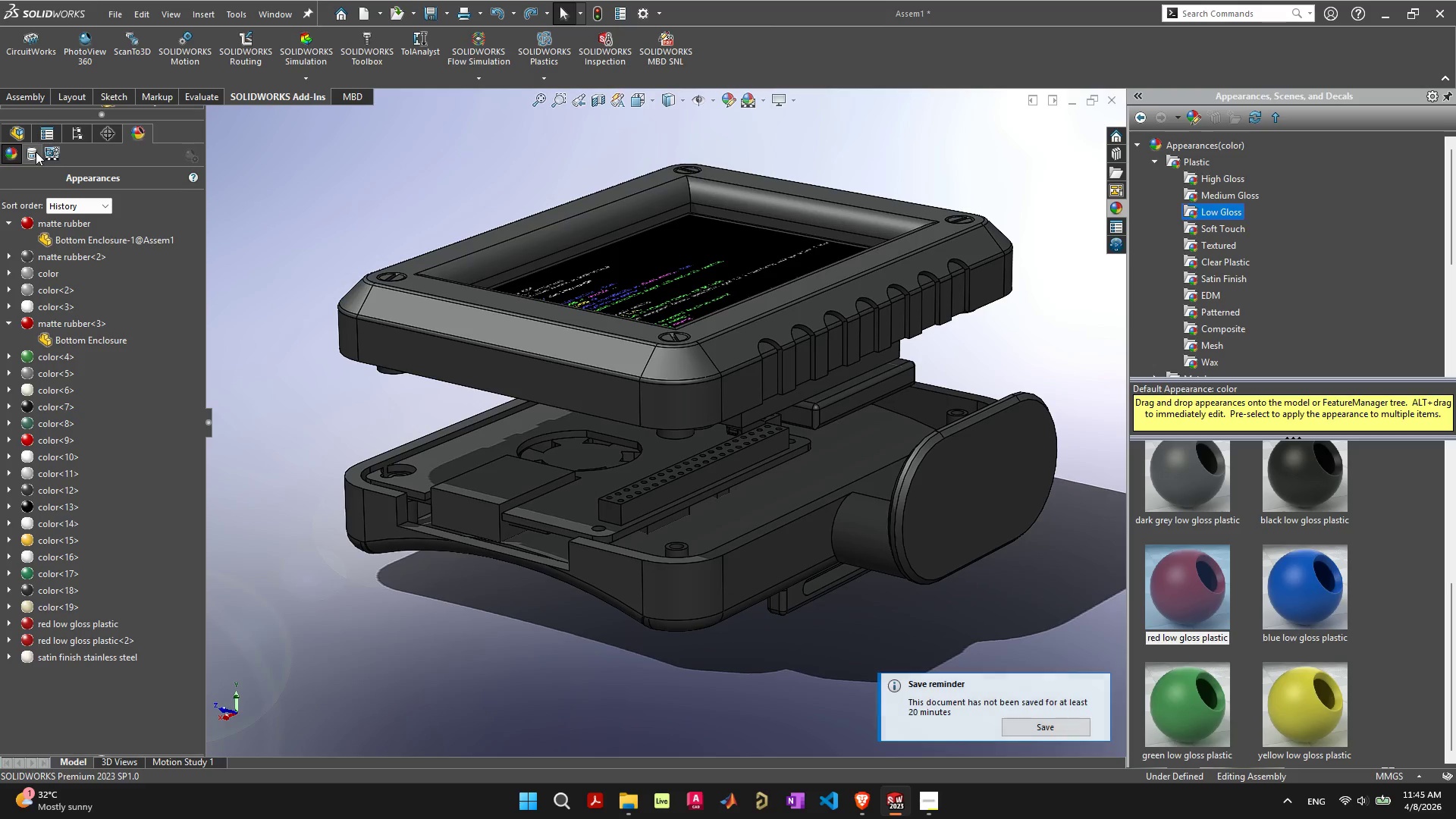 
left_click([15, 133])
 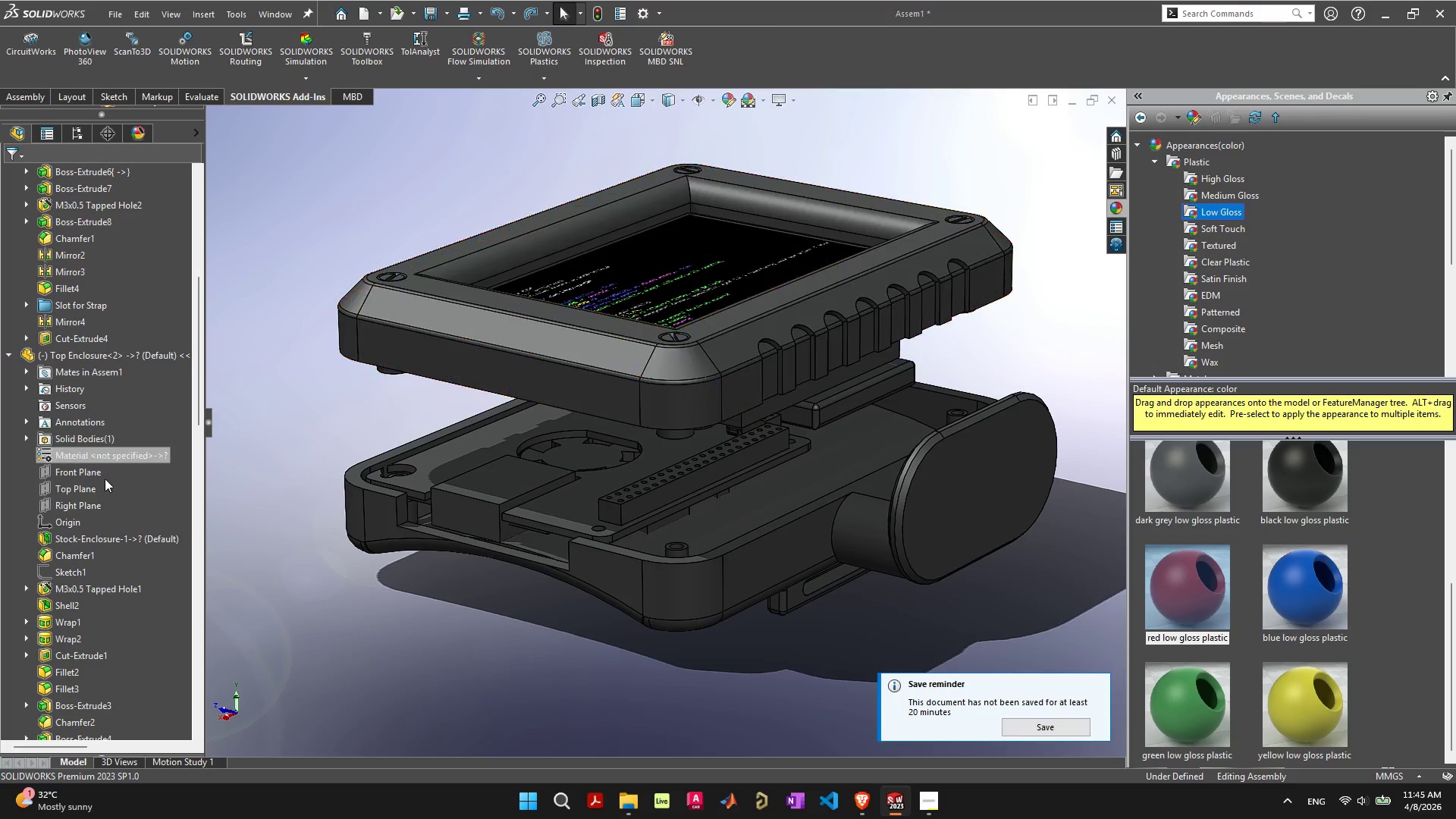 
scroll: coordinate [124, 536], scroll_direction: up, amount: 1.0
 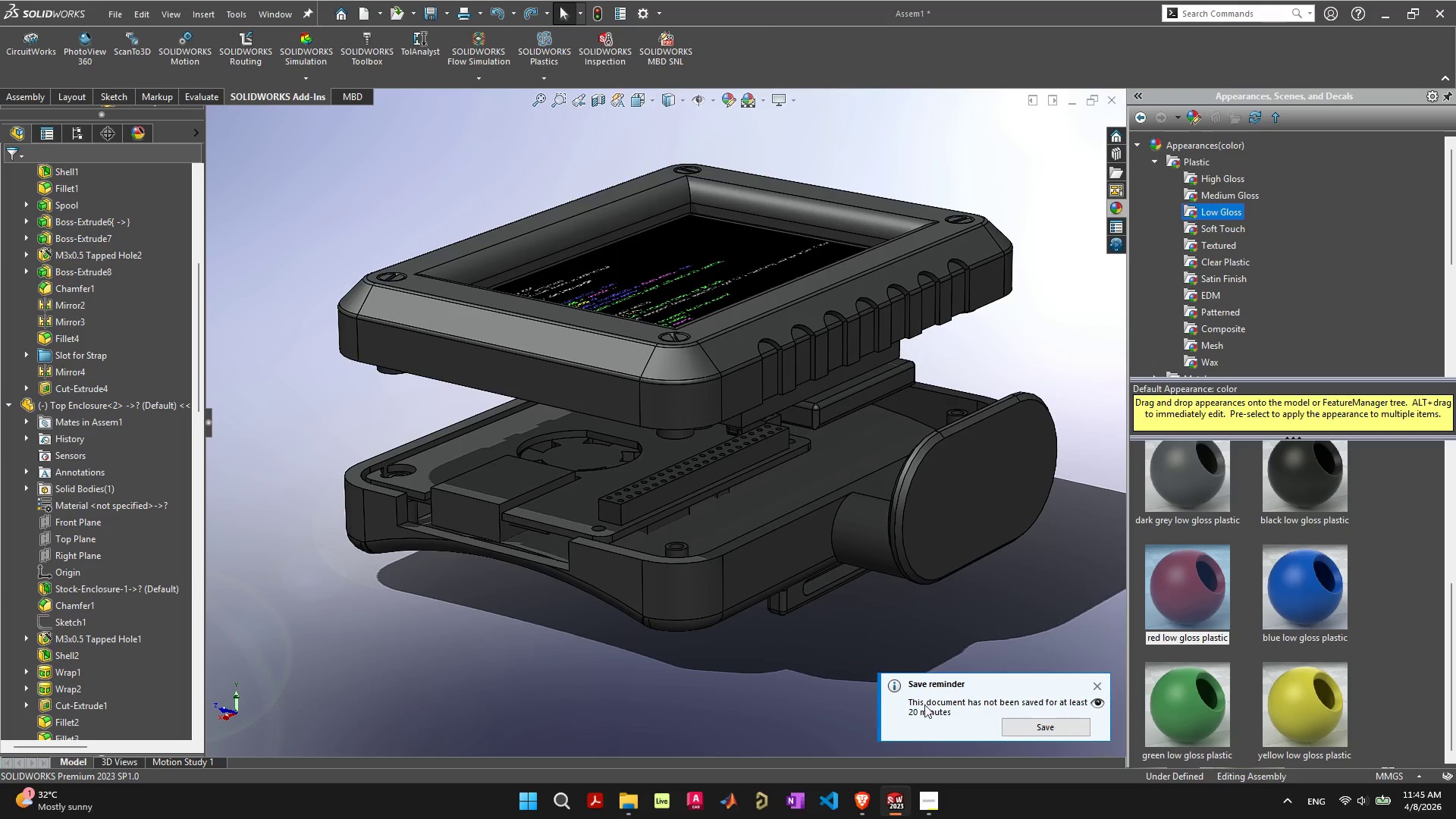 
left_click([1045, 729])
 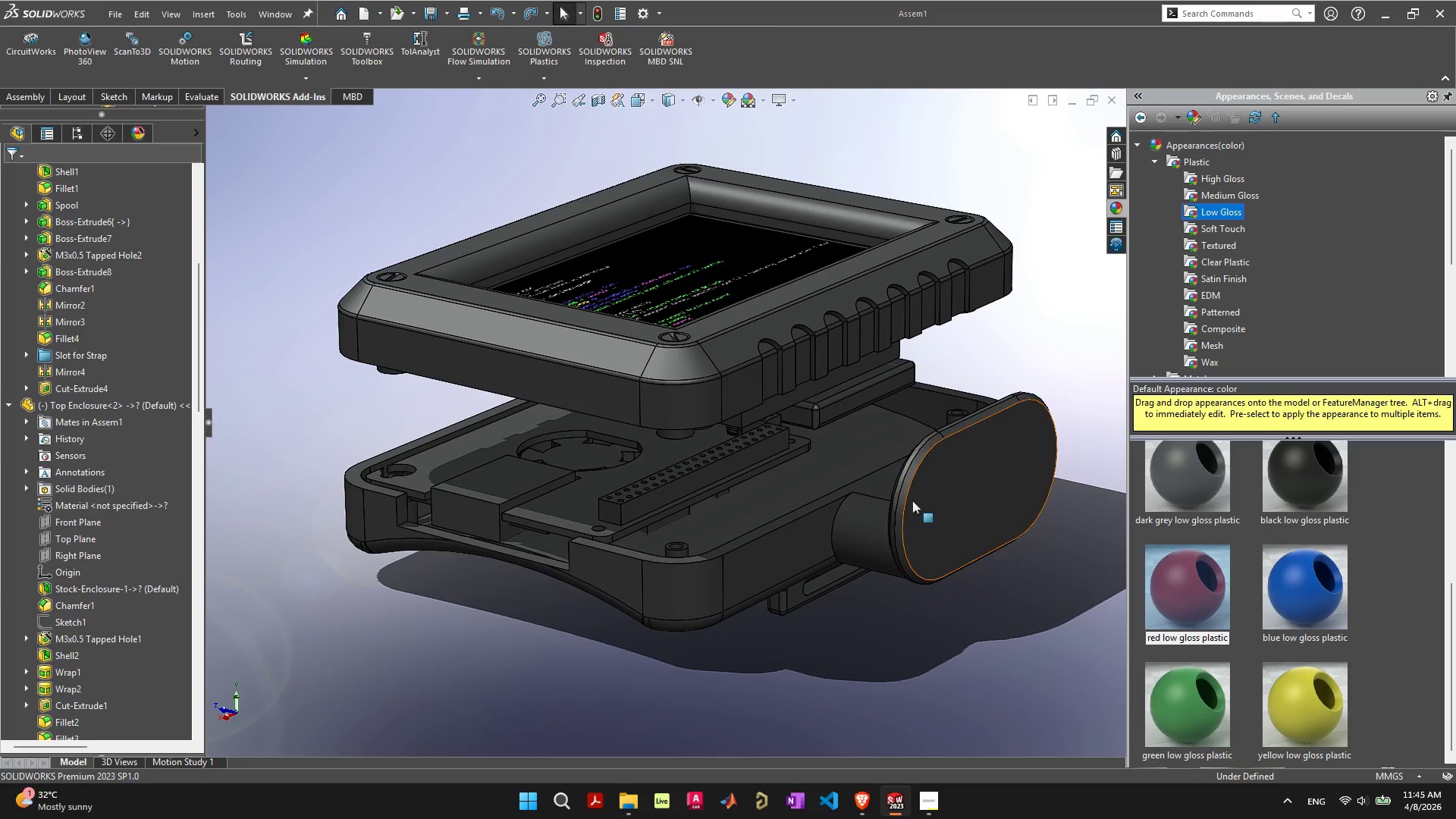 
left_click([937, 491])
 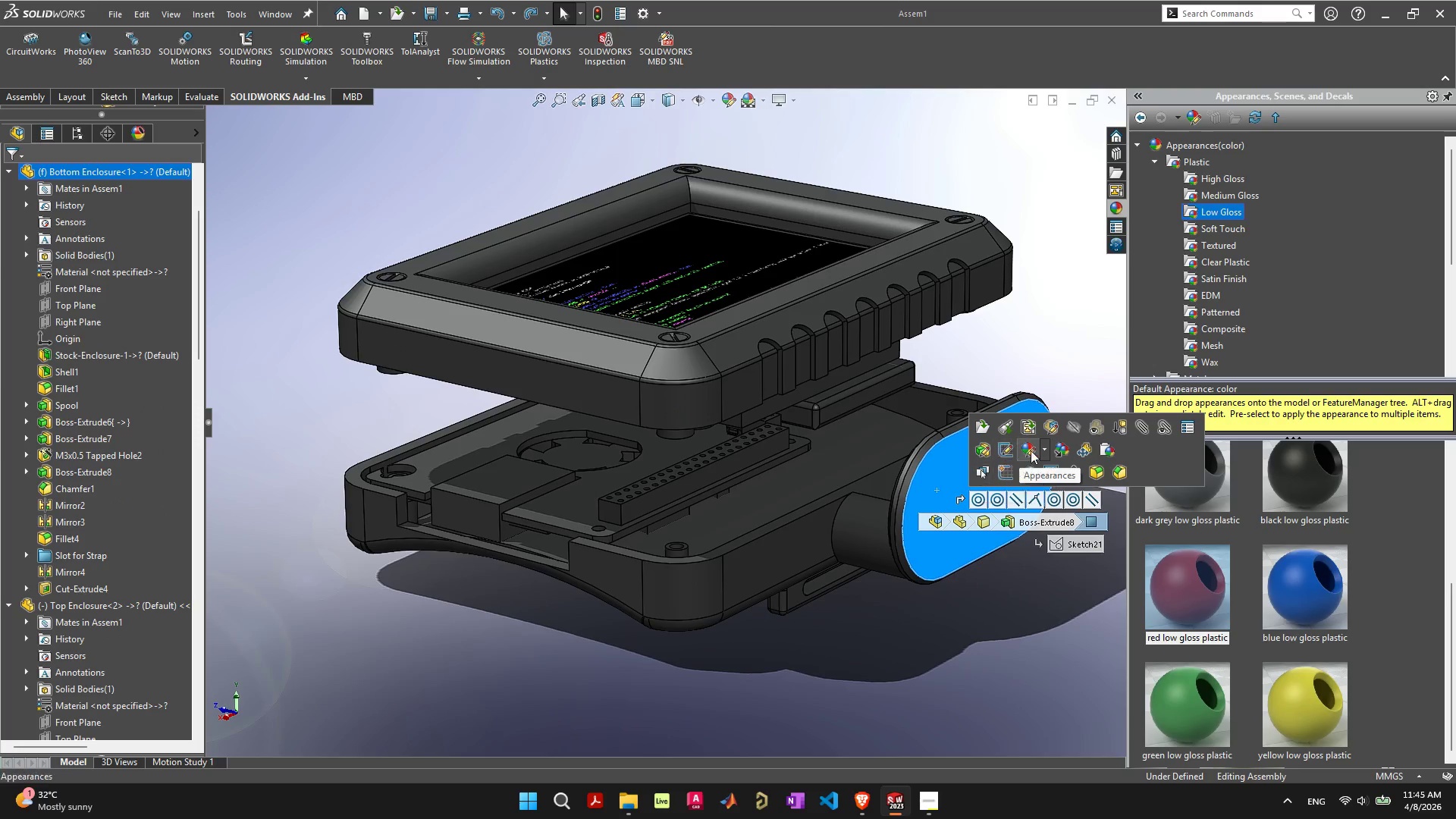 
mouse_move([1071, 450])
 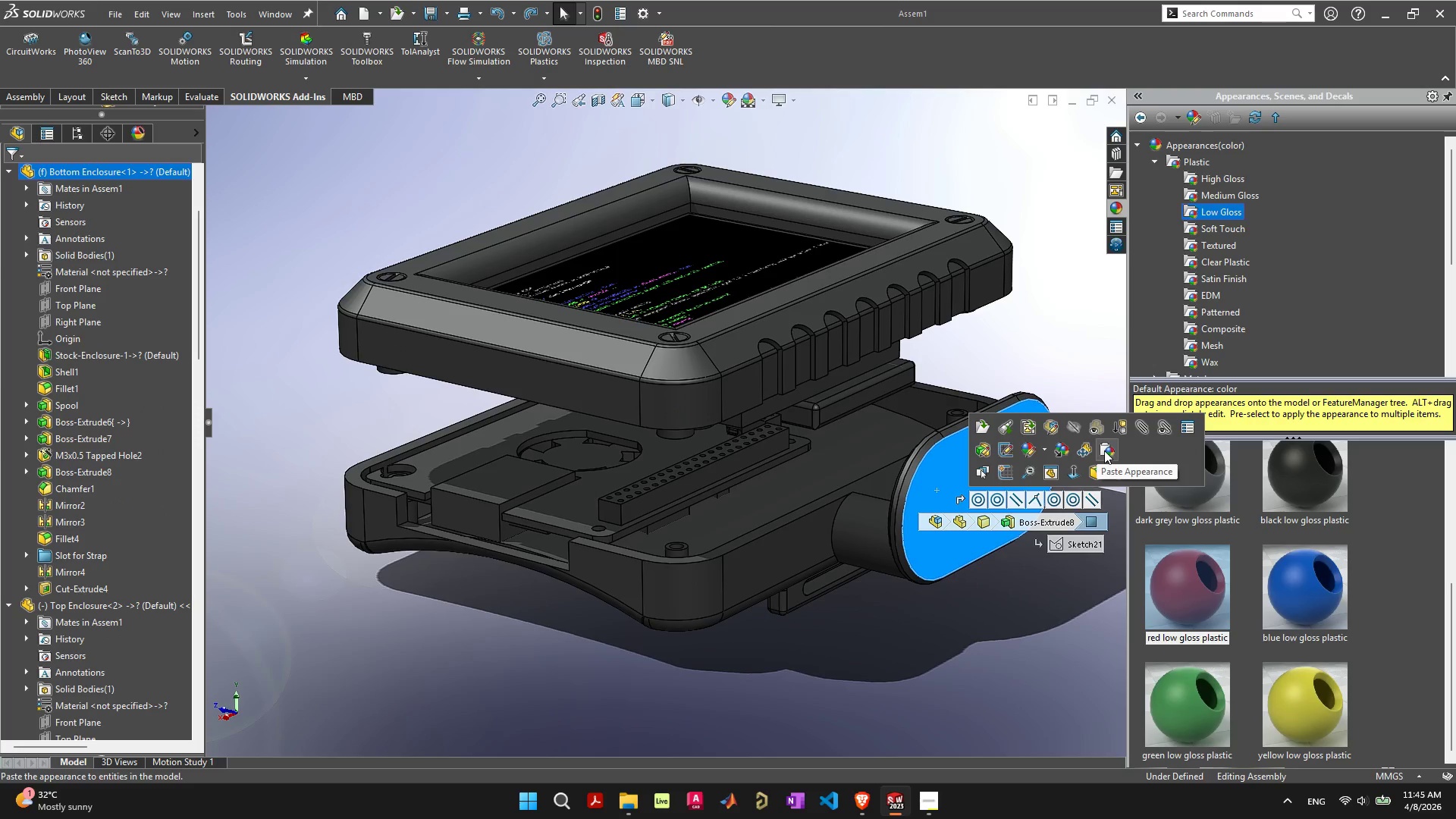 
left_click([1043, 453])
 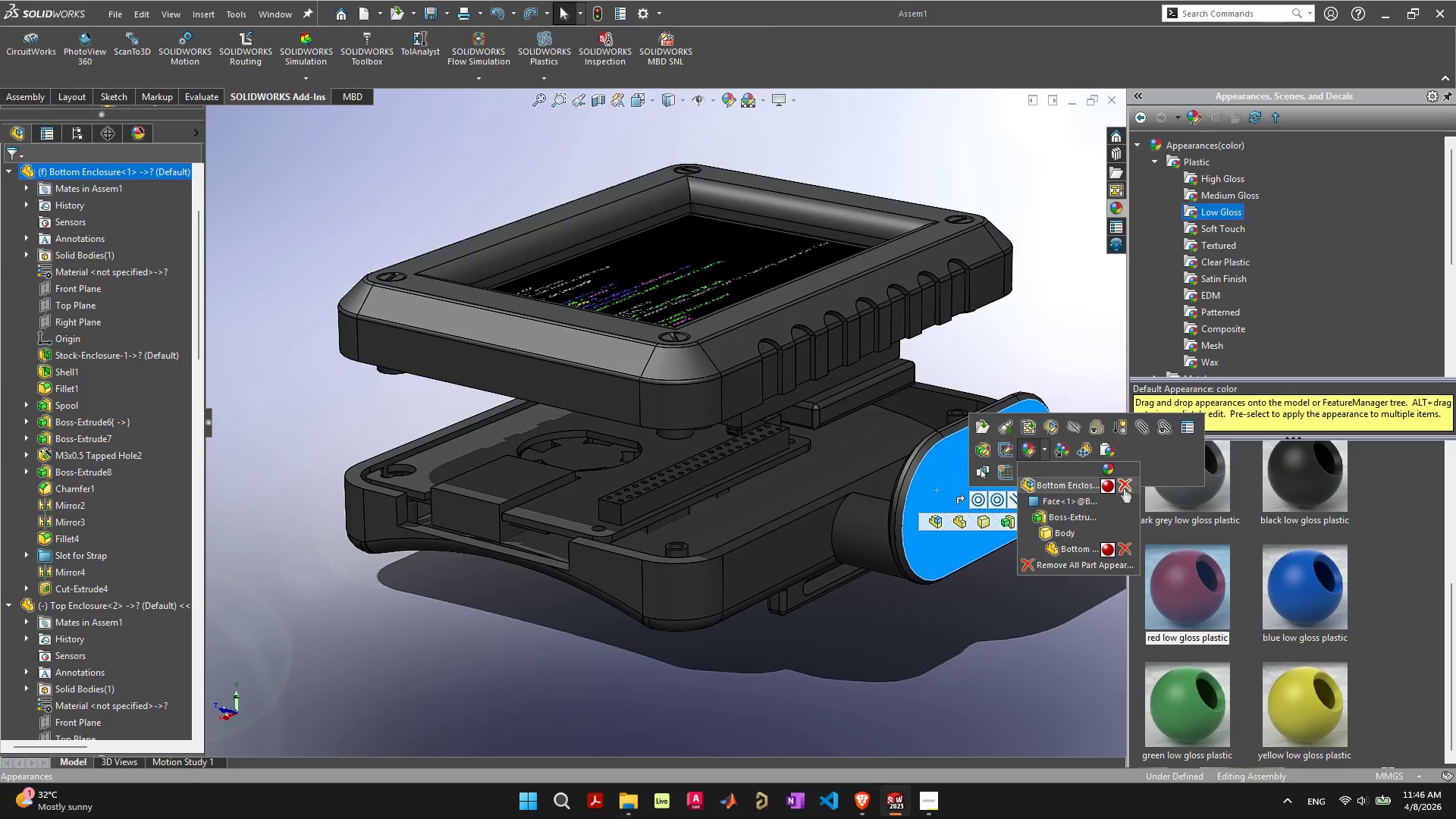 
left_click([1124, 487])
 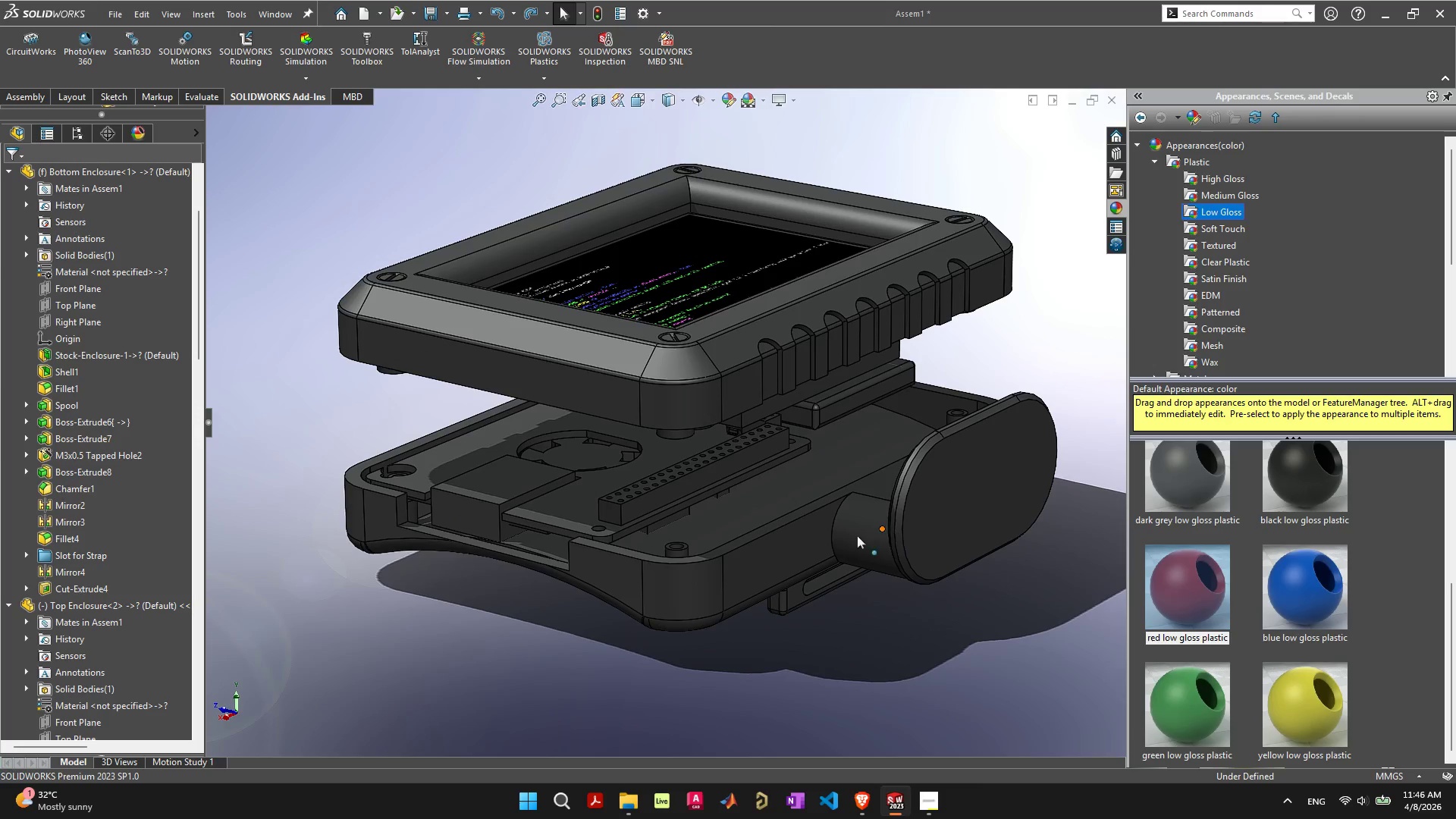 
left_click([780, 565])
 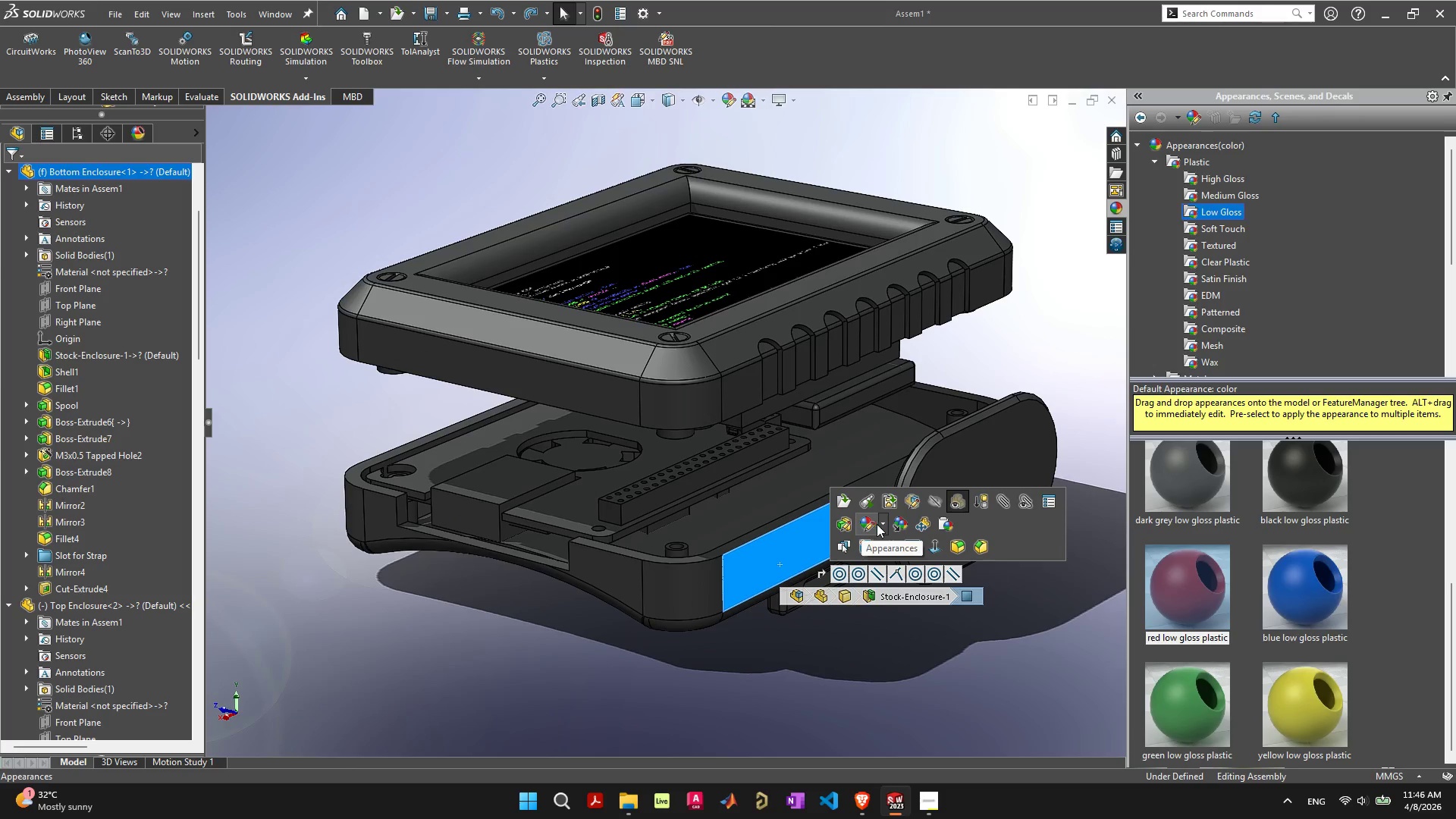 
left_click([880, 523])
 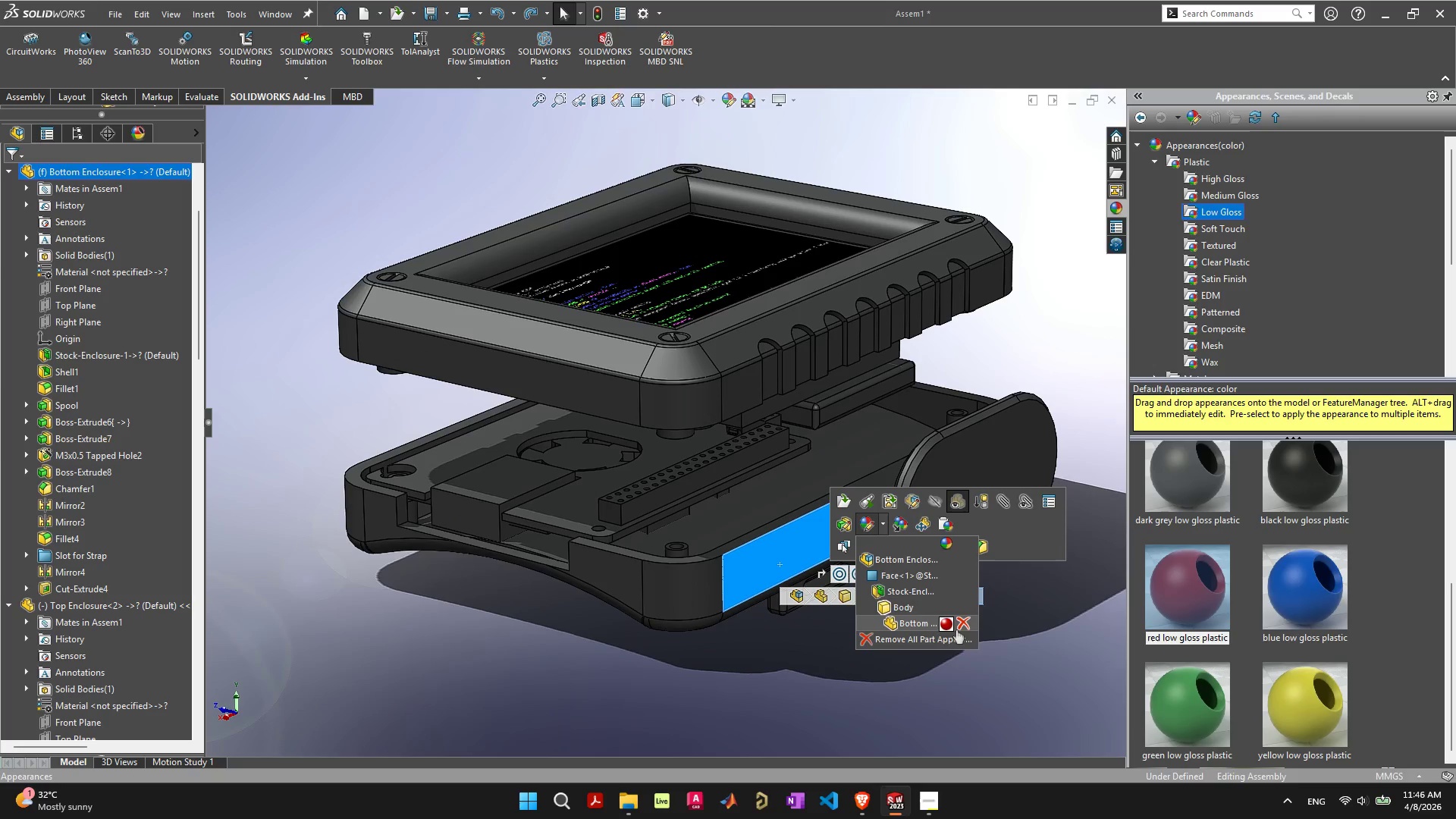 
left_click([959, 643])
 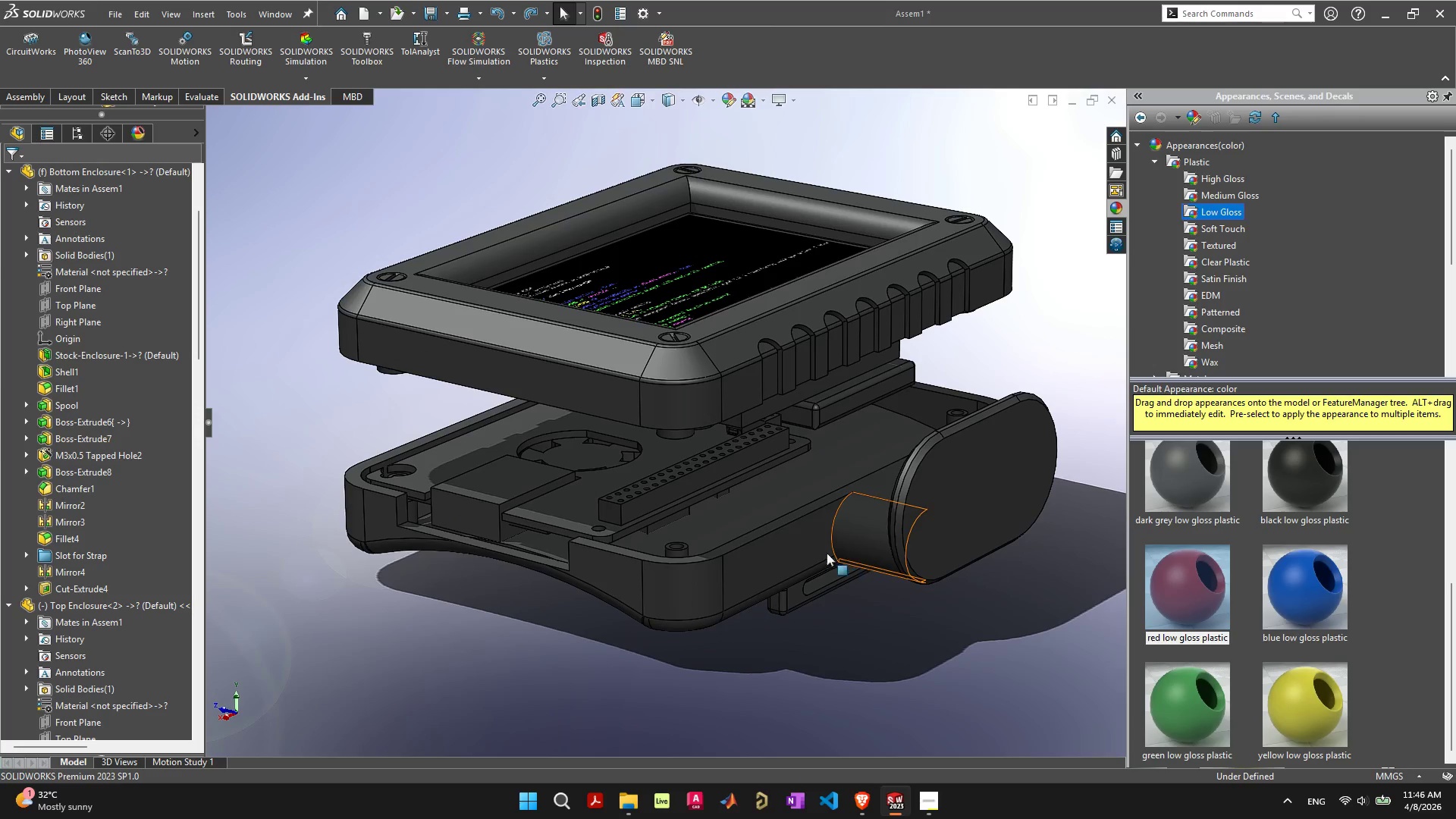 
left_click([790, 543])
 